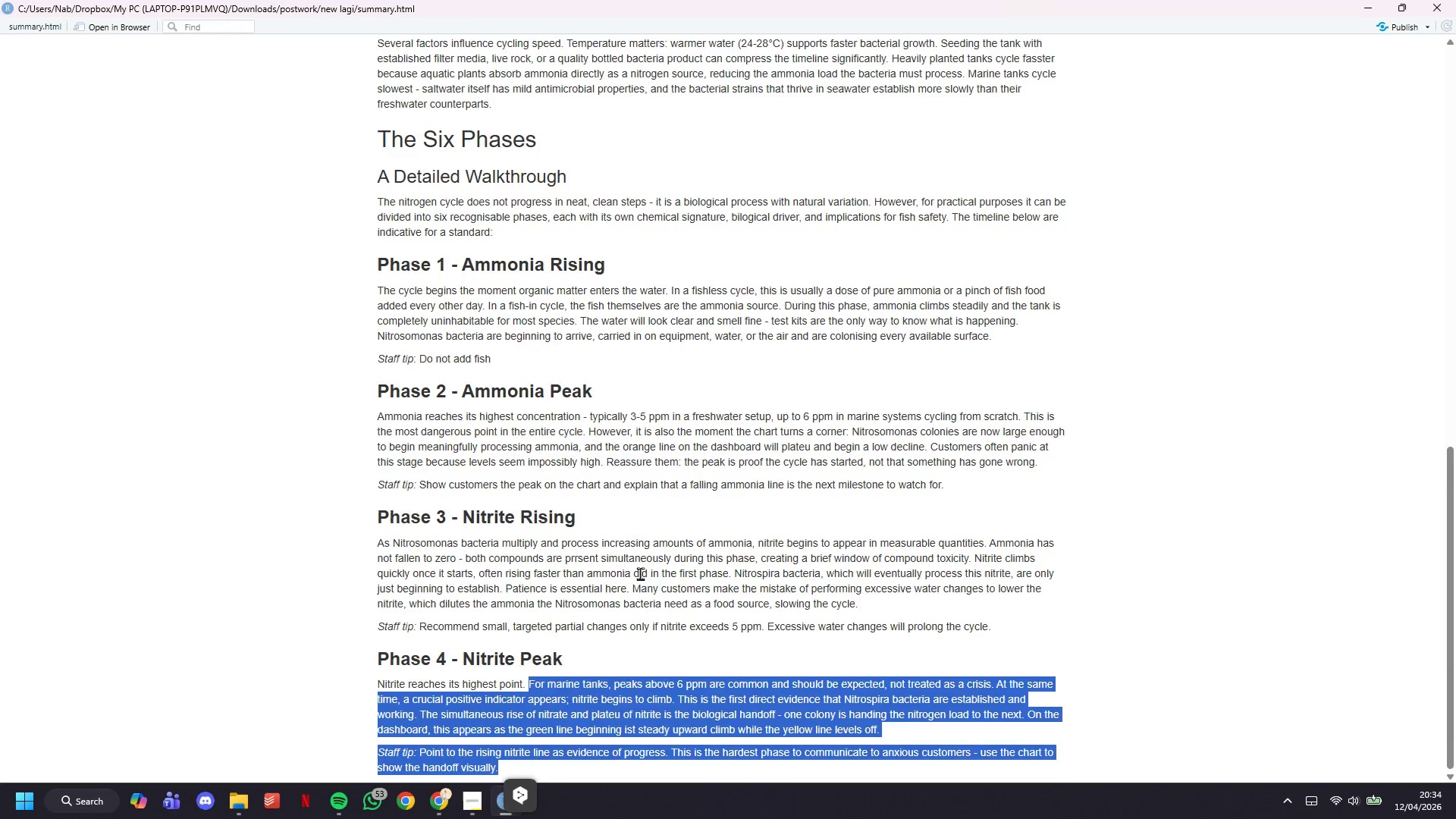 
scroll: coordinate [640, 573], scroll_direction: up, amount: 14.0
 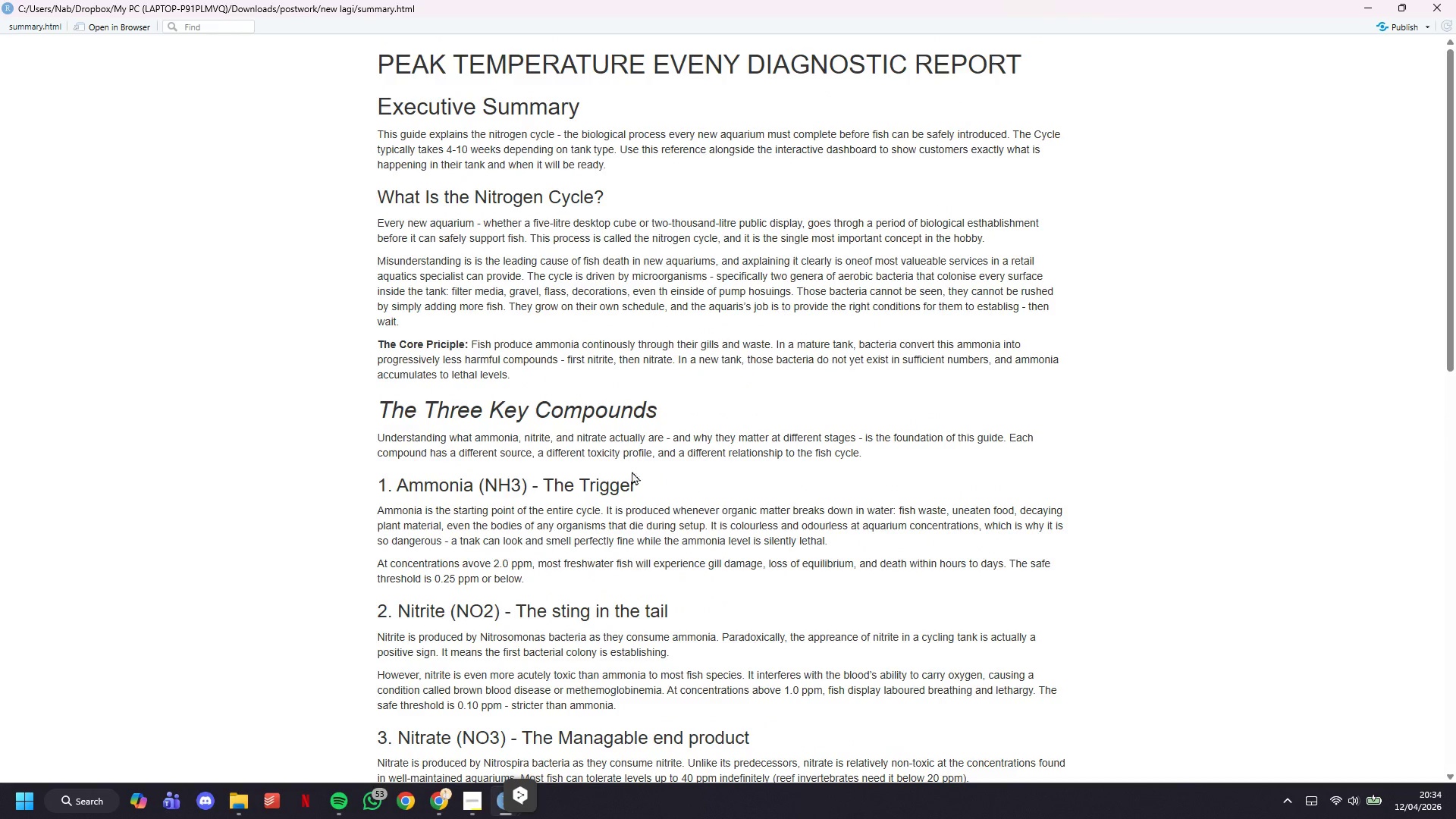 
left_click([620, 429])
 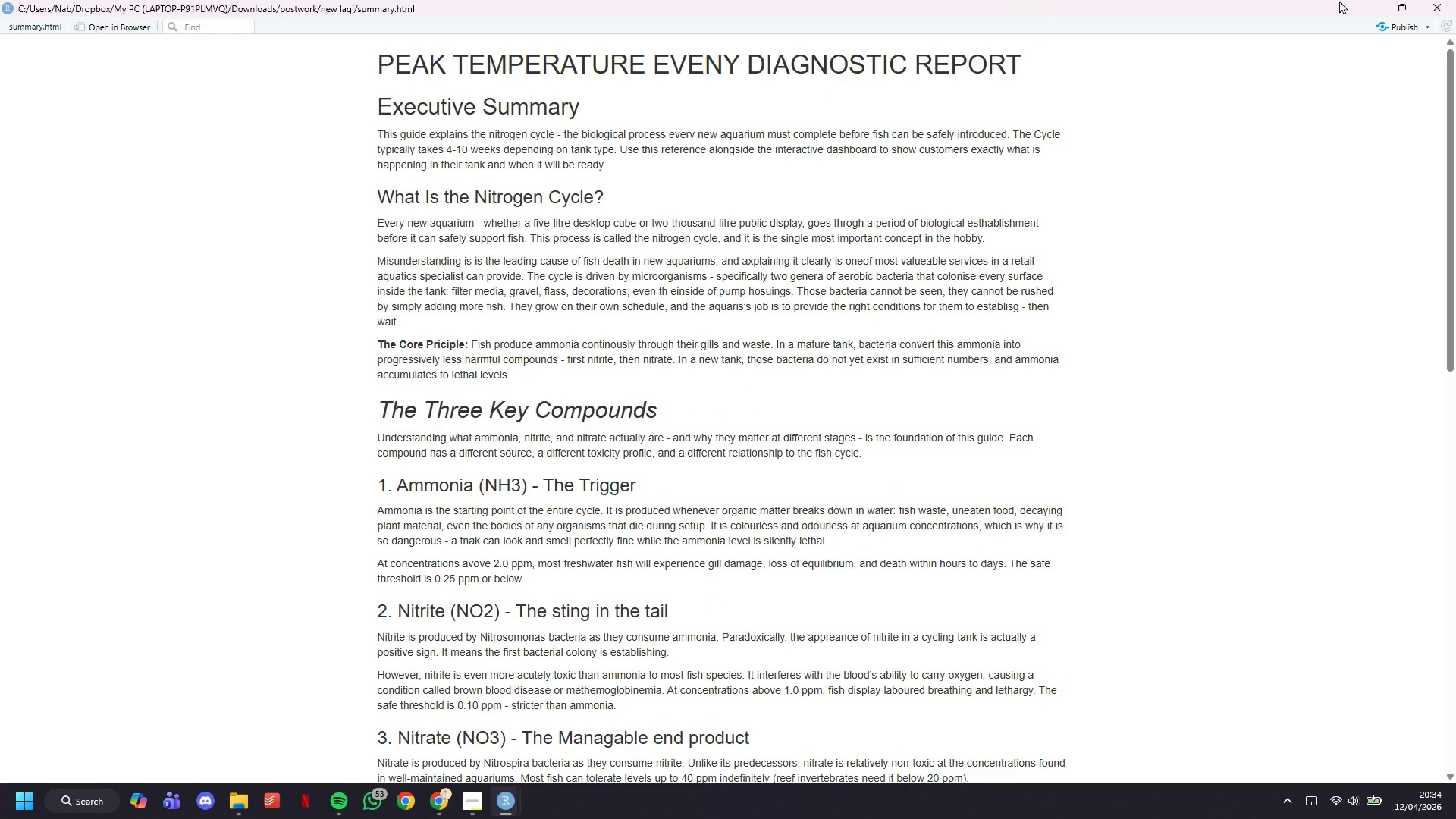 
left_click([1367, 0])
 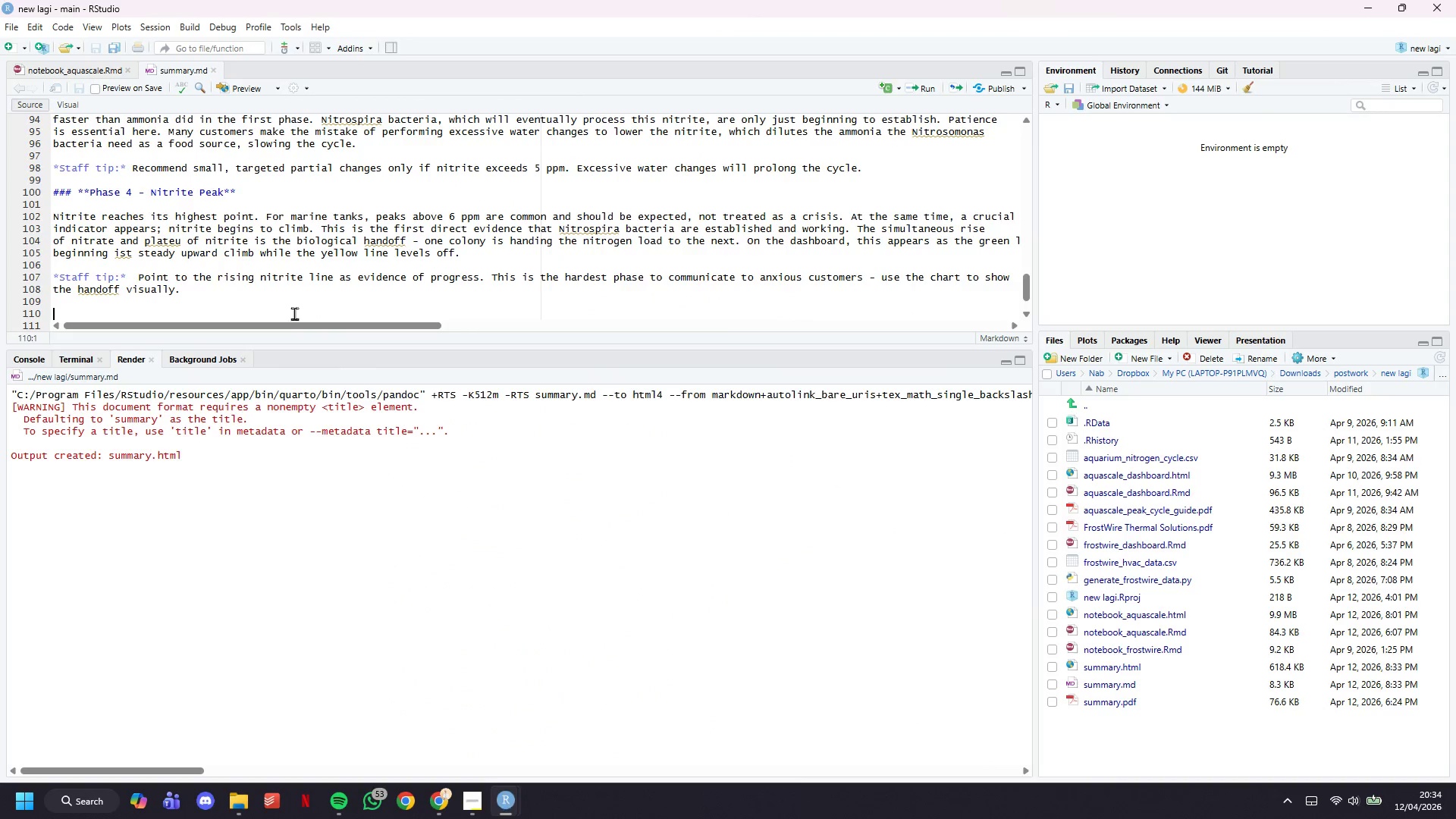 
scroll: coordinate [261, 249], scroll_direction: down, amount: 5.0
 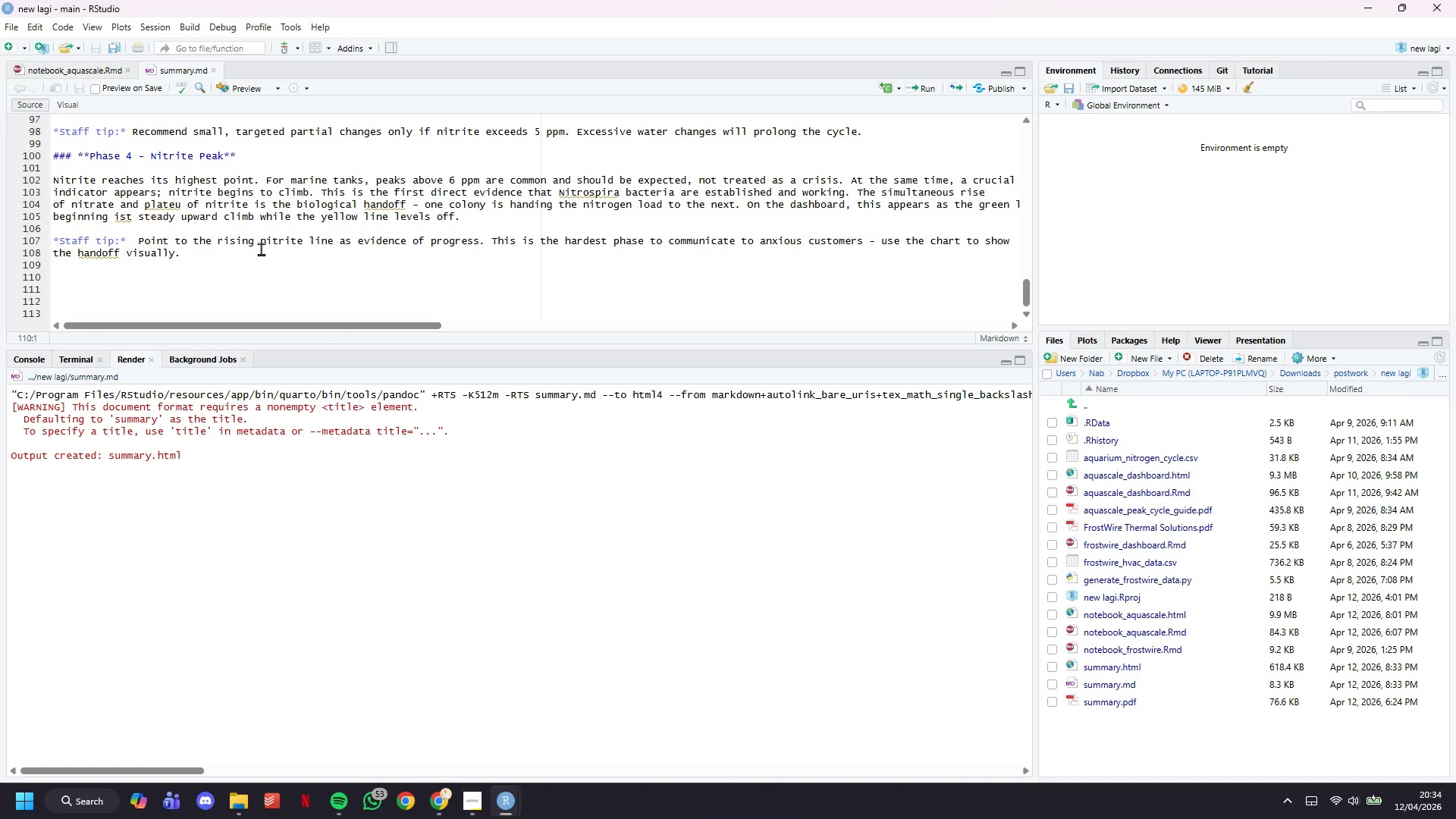 
wait(6.73)
 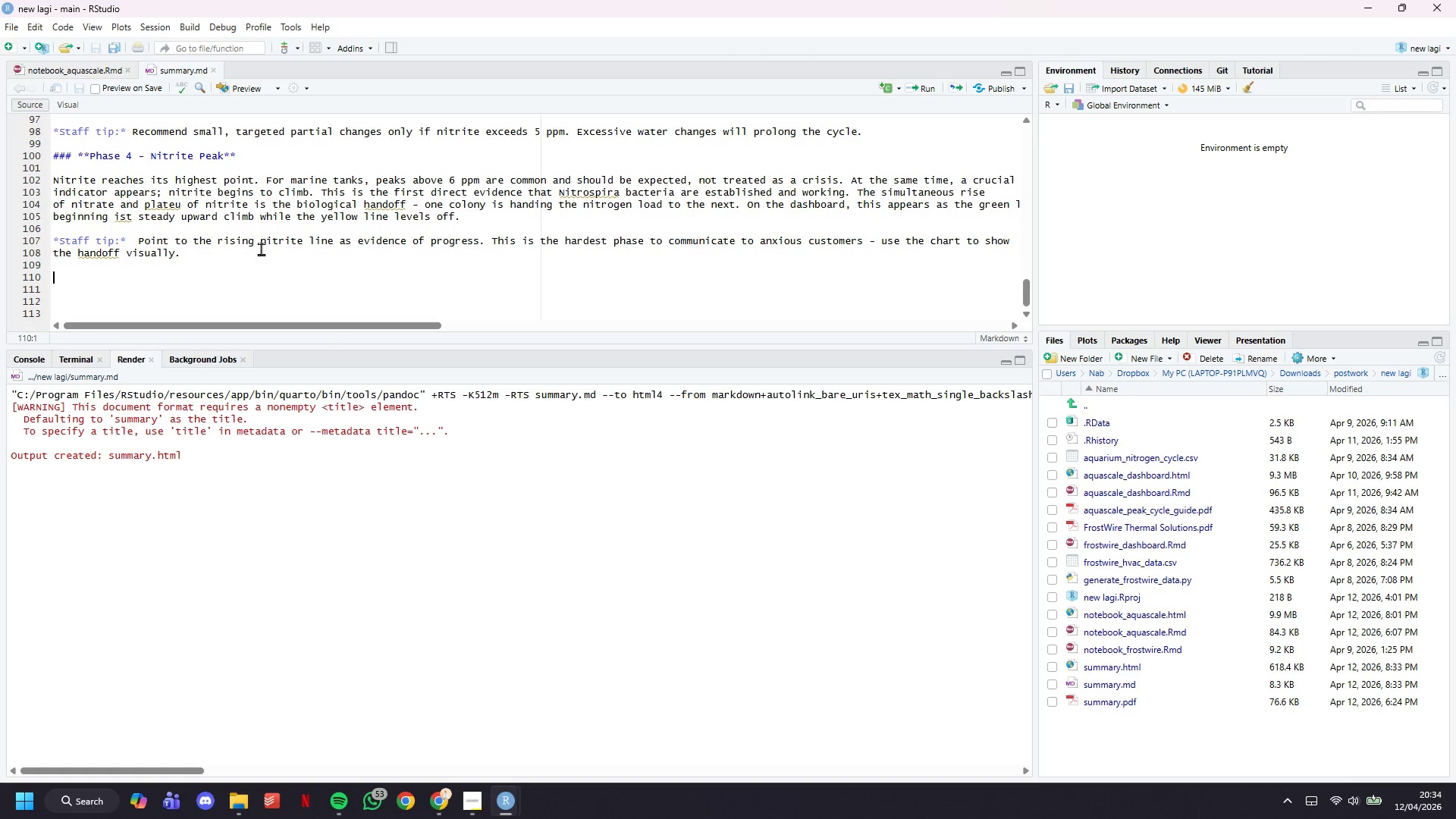 
scroll: coordinate [574, 247], scroll_direction: down, amount: 3.0
 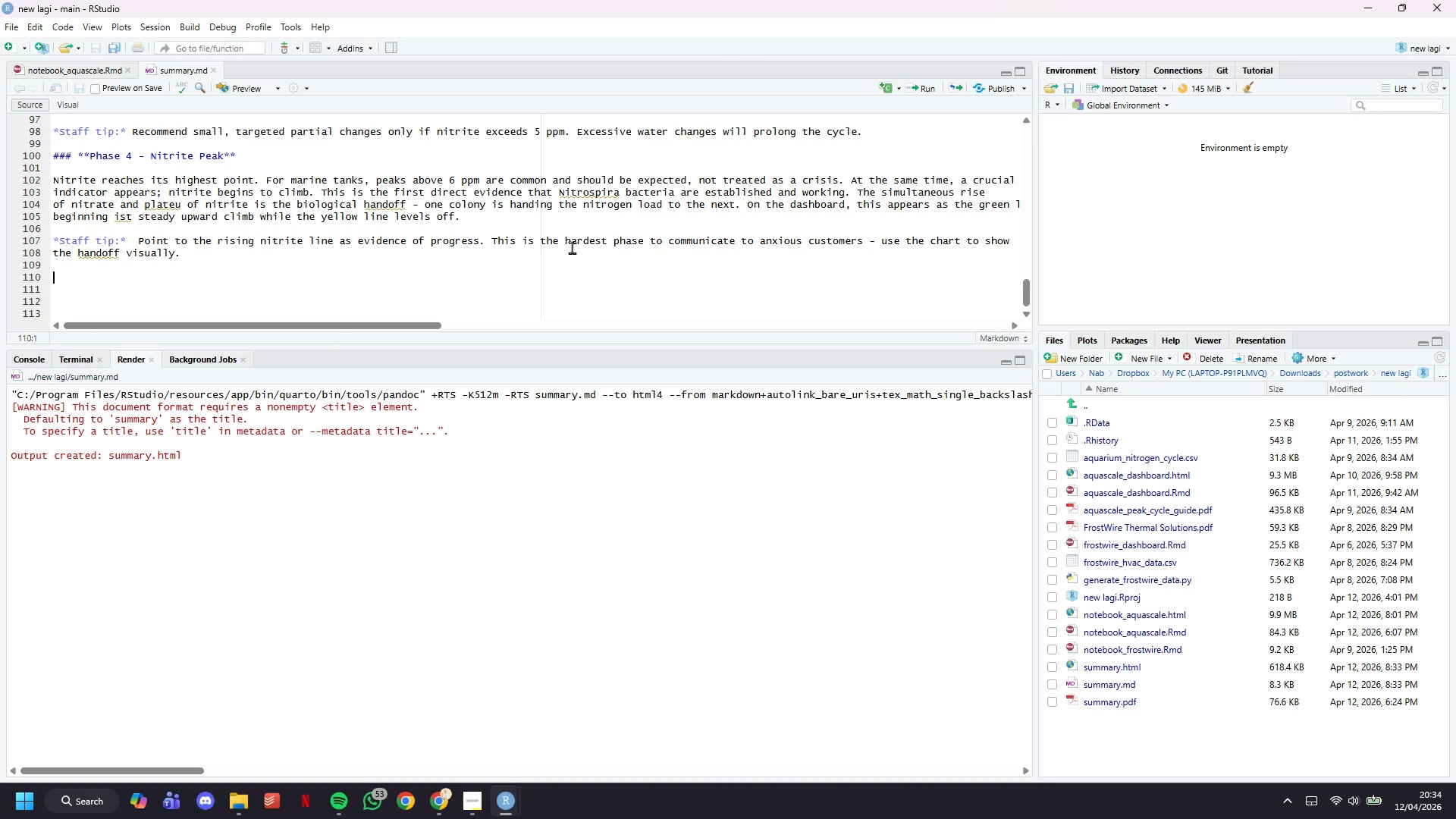 
type(### ****)
 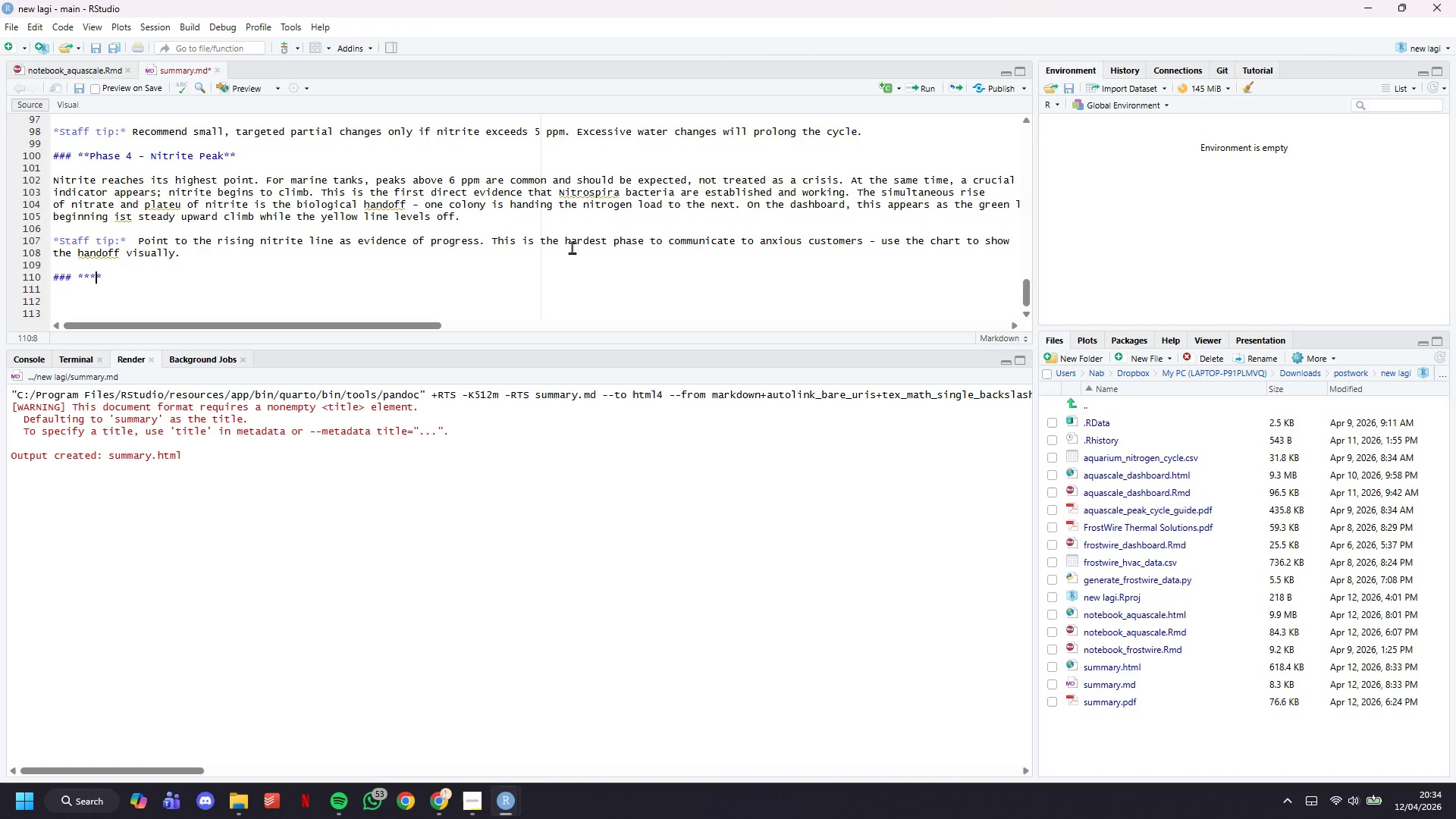 
 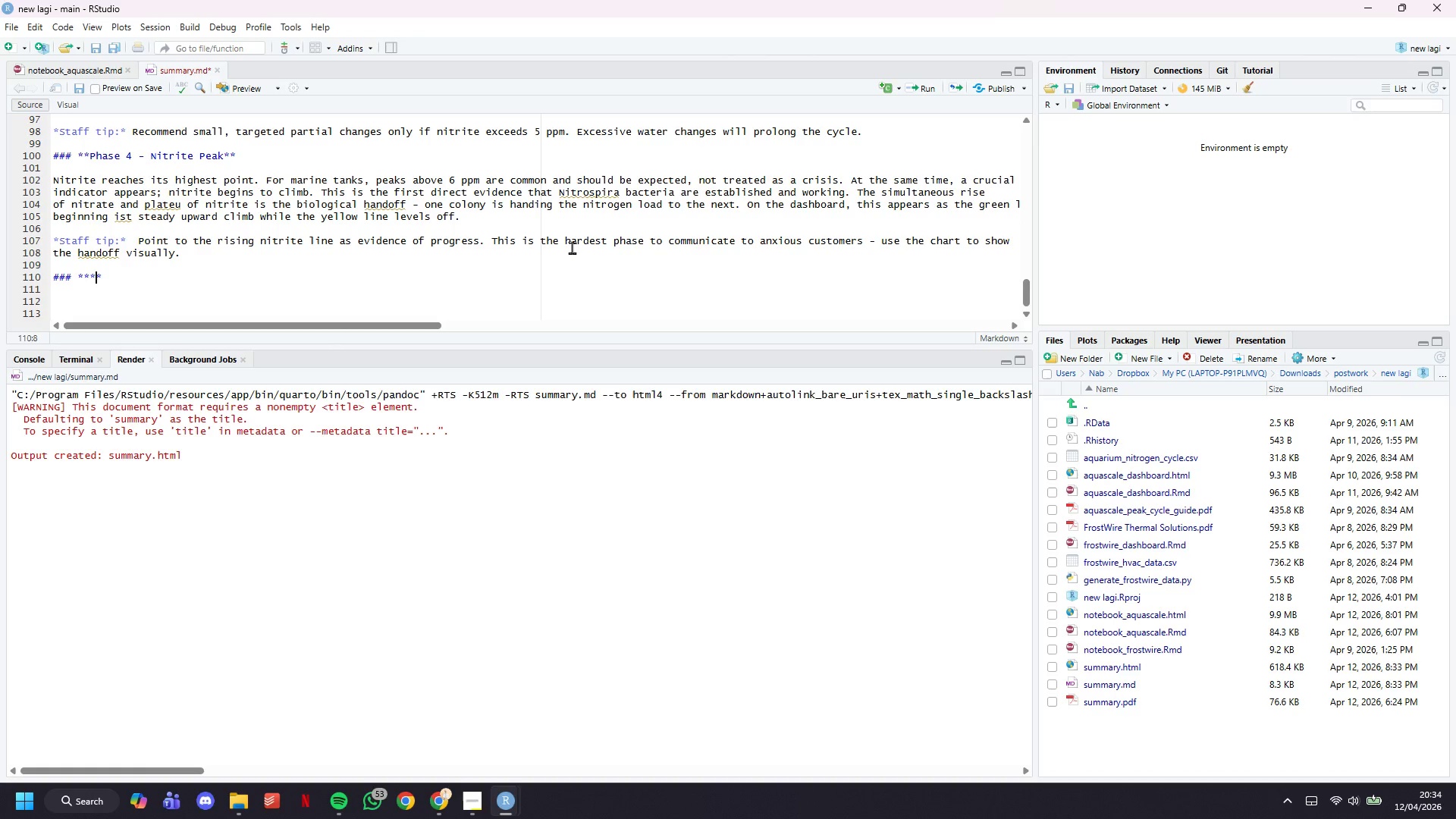 
key(ArrowLeft)
 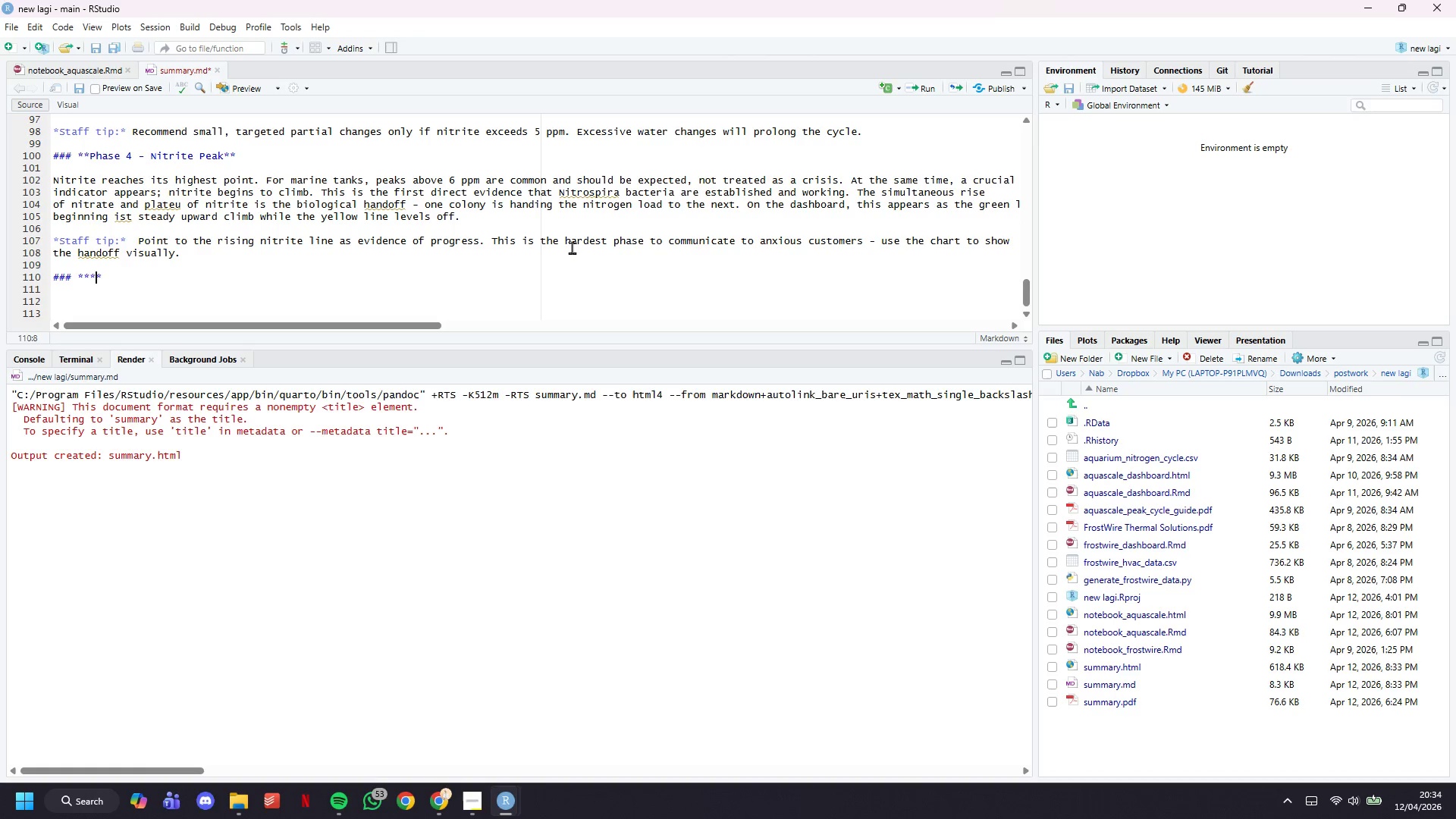 
key(ArrowLeft)
 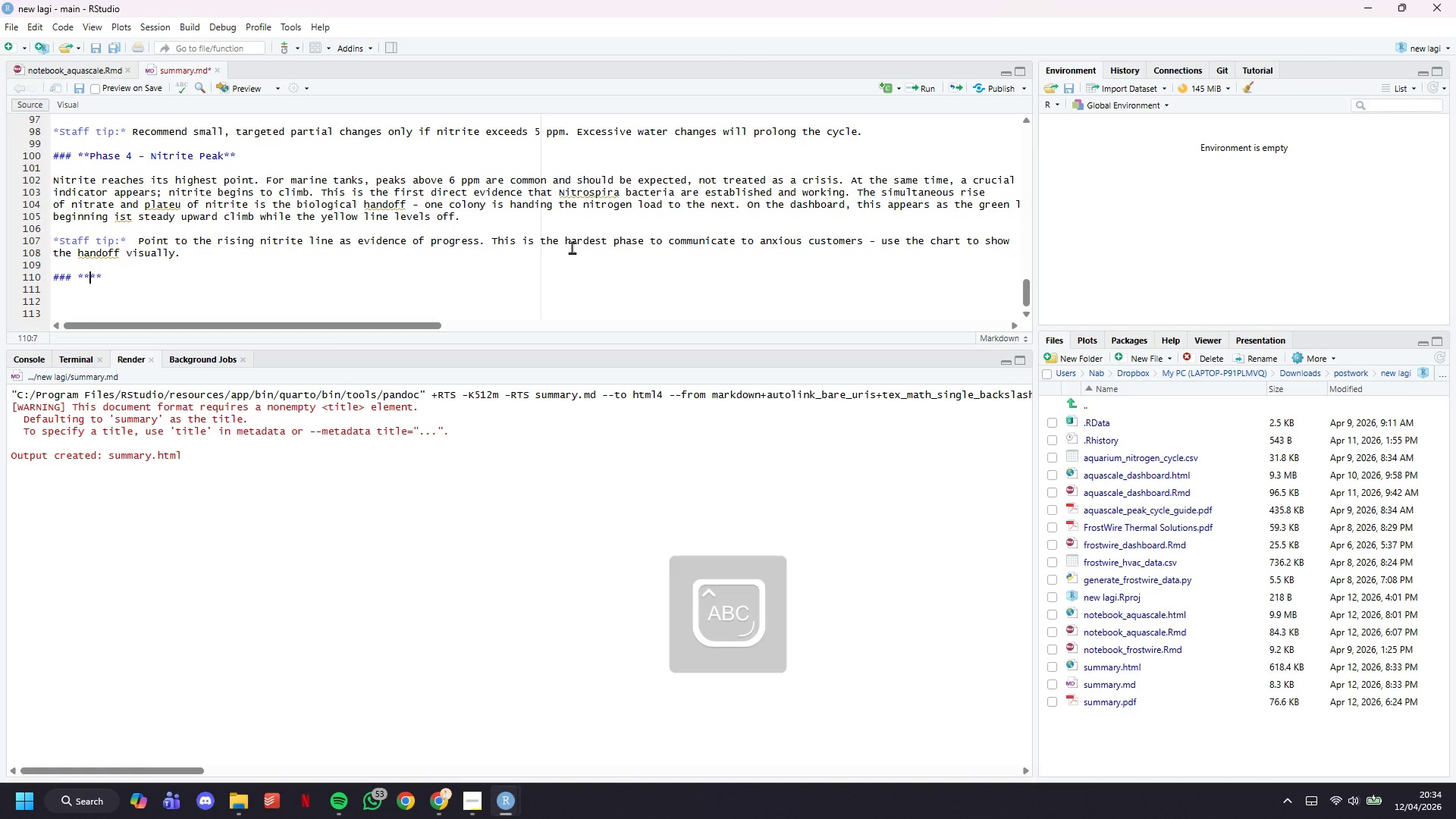 
type(Phase 5 - Stabilising)
 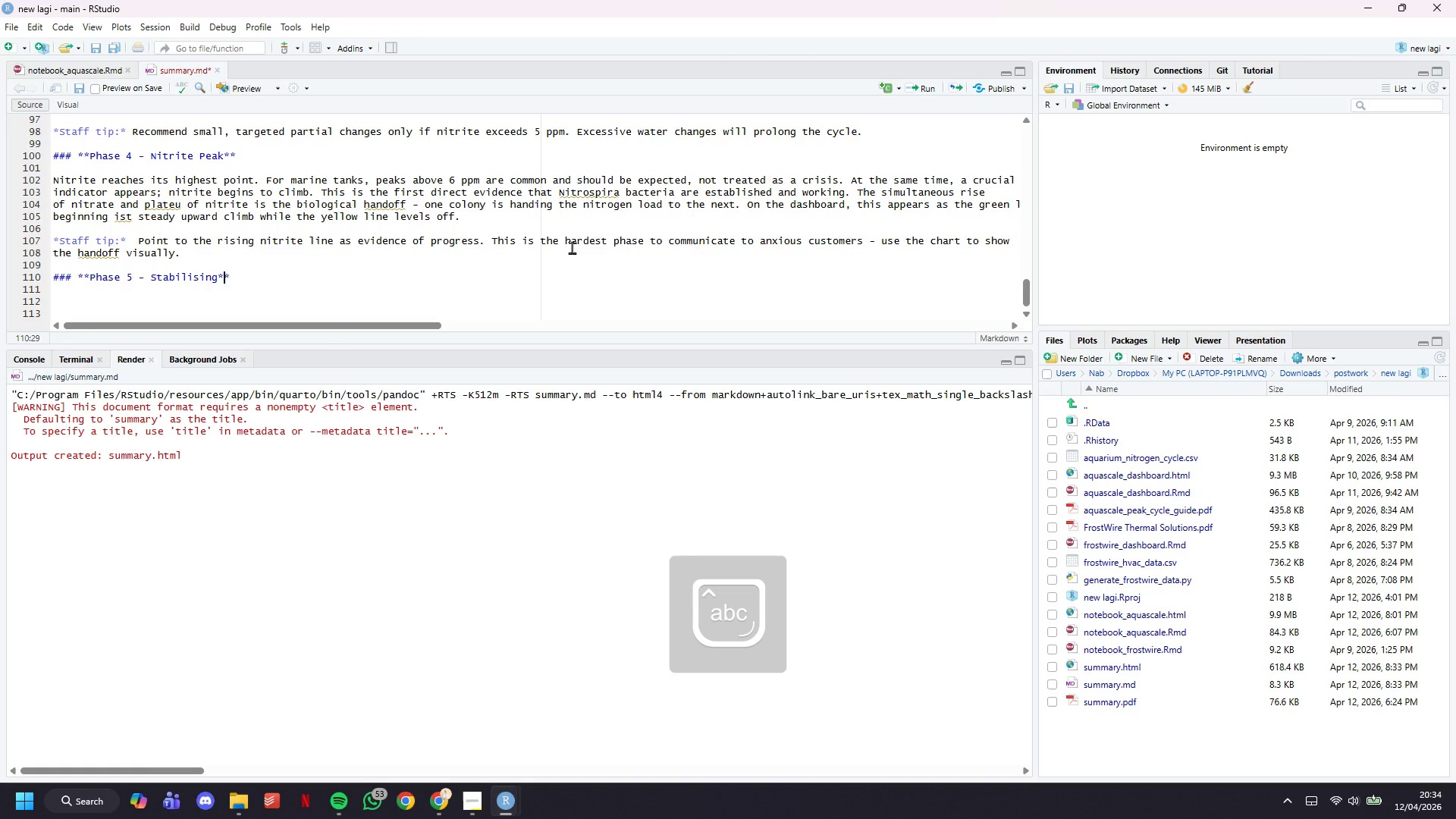 
key(ArrowRight)
 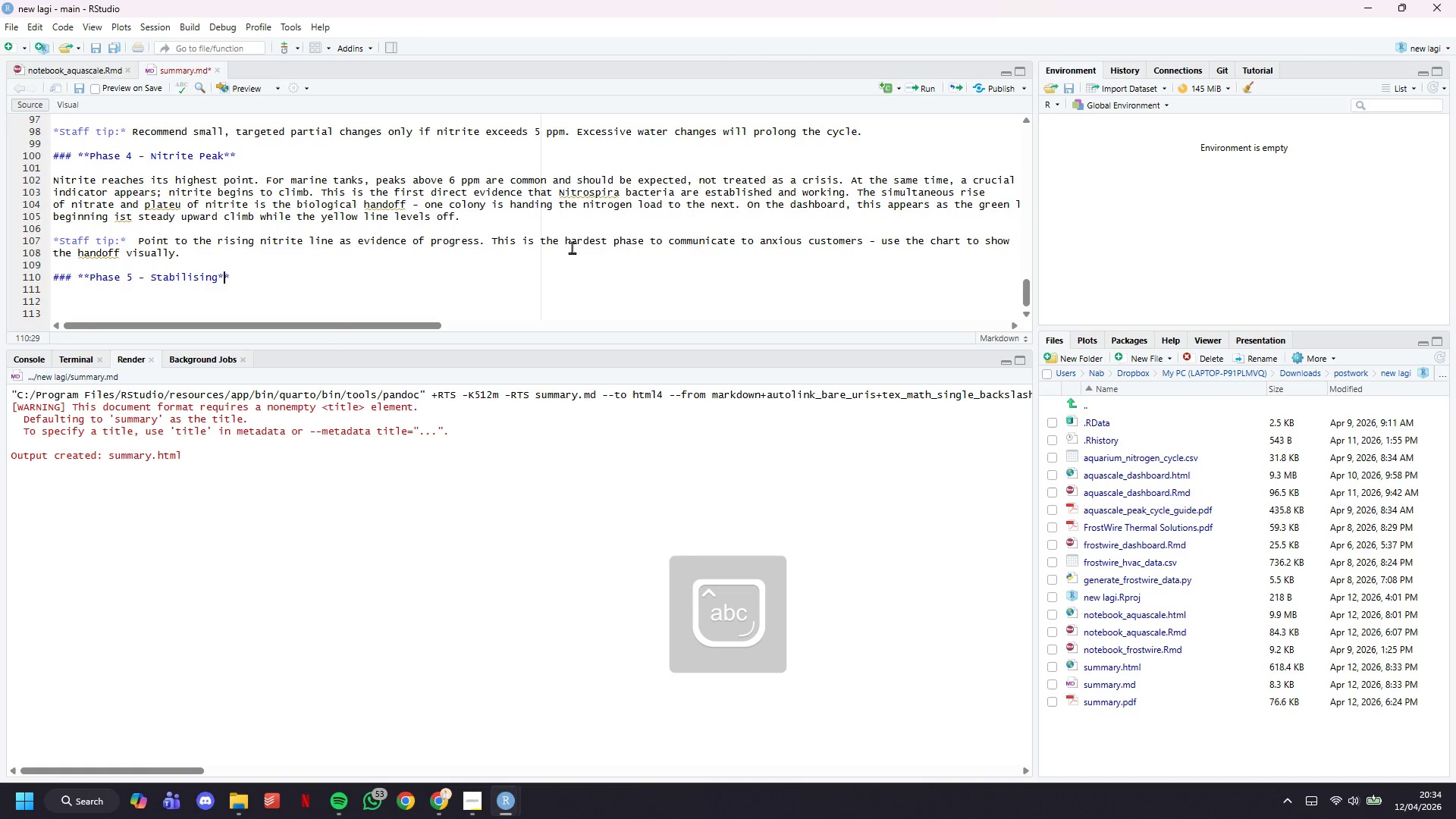 
key(ArrowRight)
 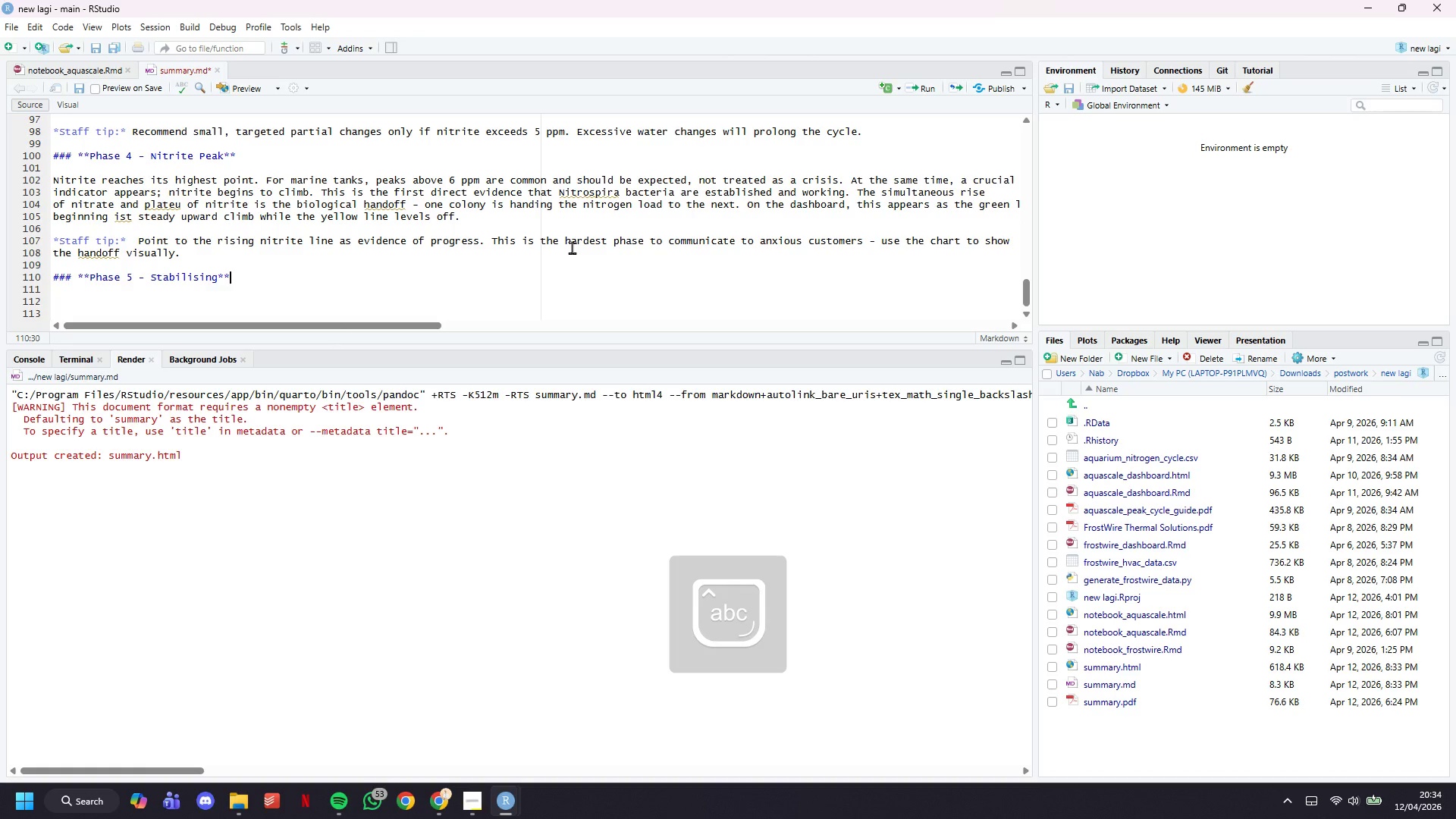 
key(Enter)
 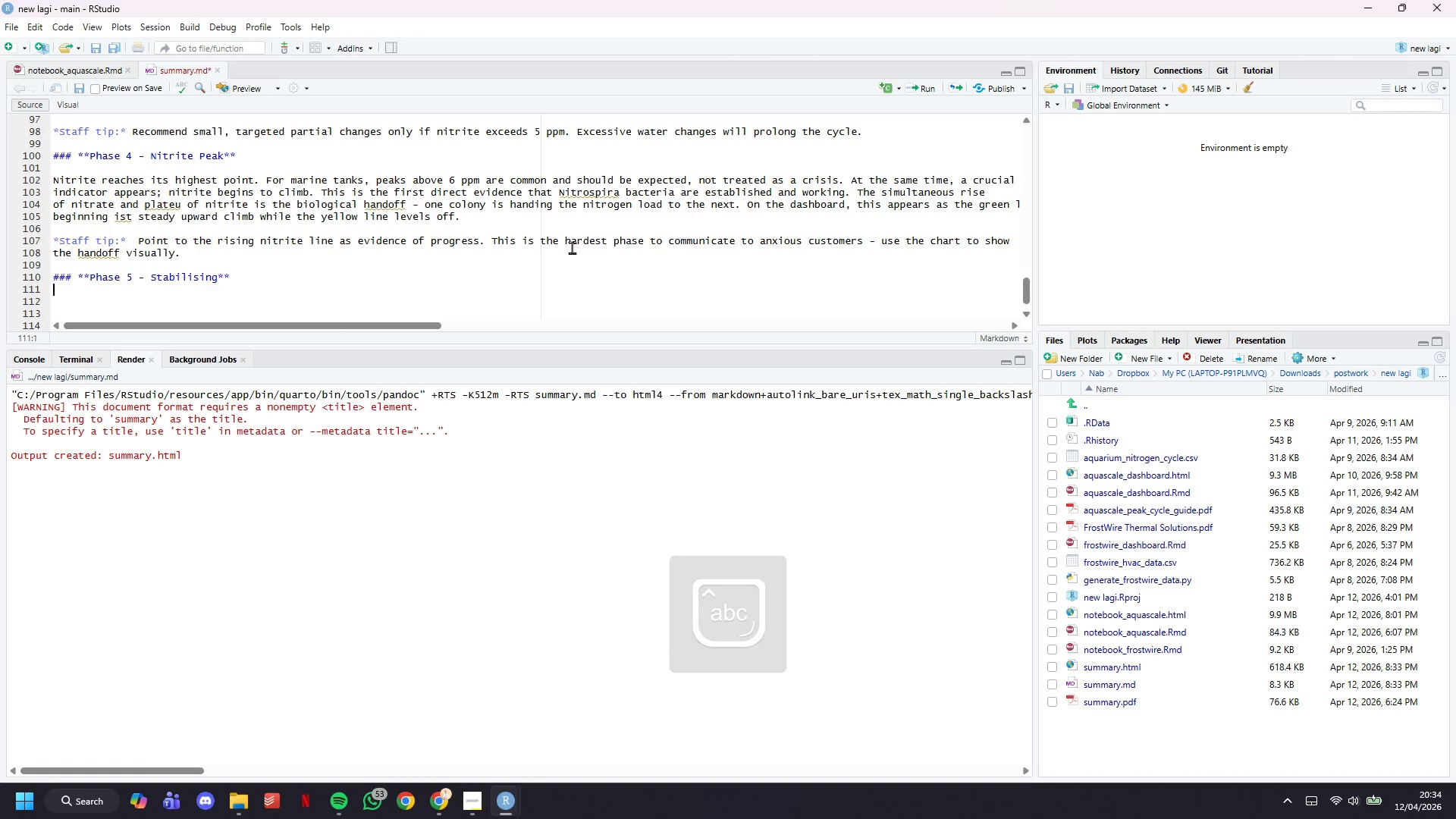 
key(Enter)
 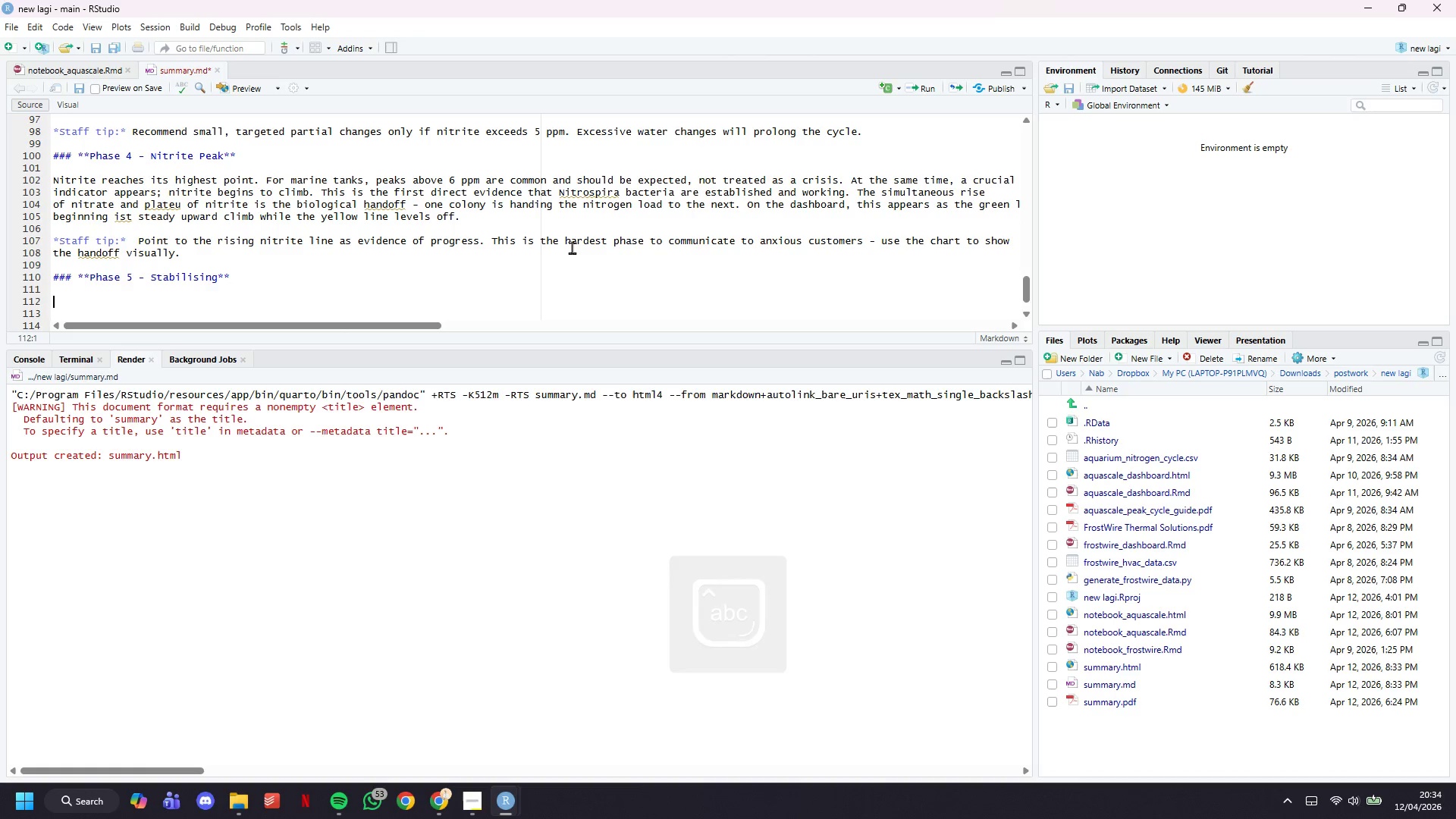 
type(Both ammonia and nitrite are now in meaningful decline. Nitrate continues to accumulate at a steady rate, )
 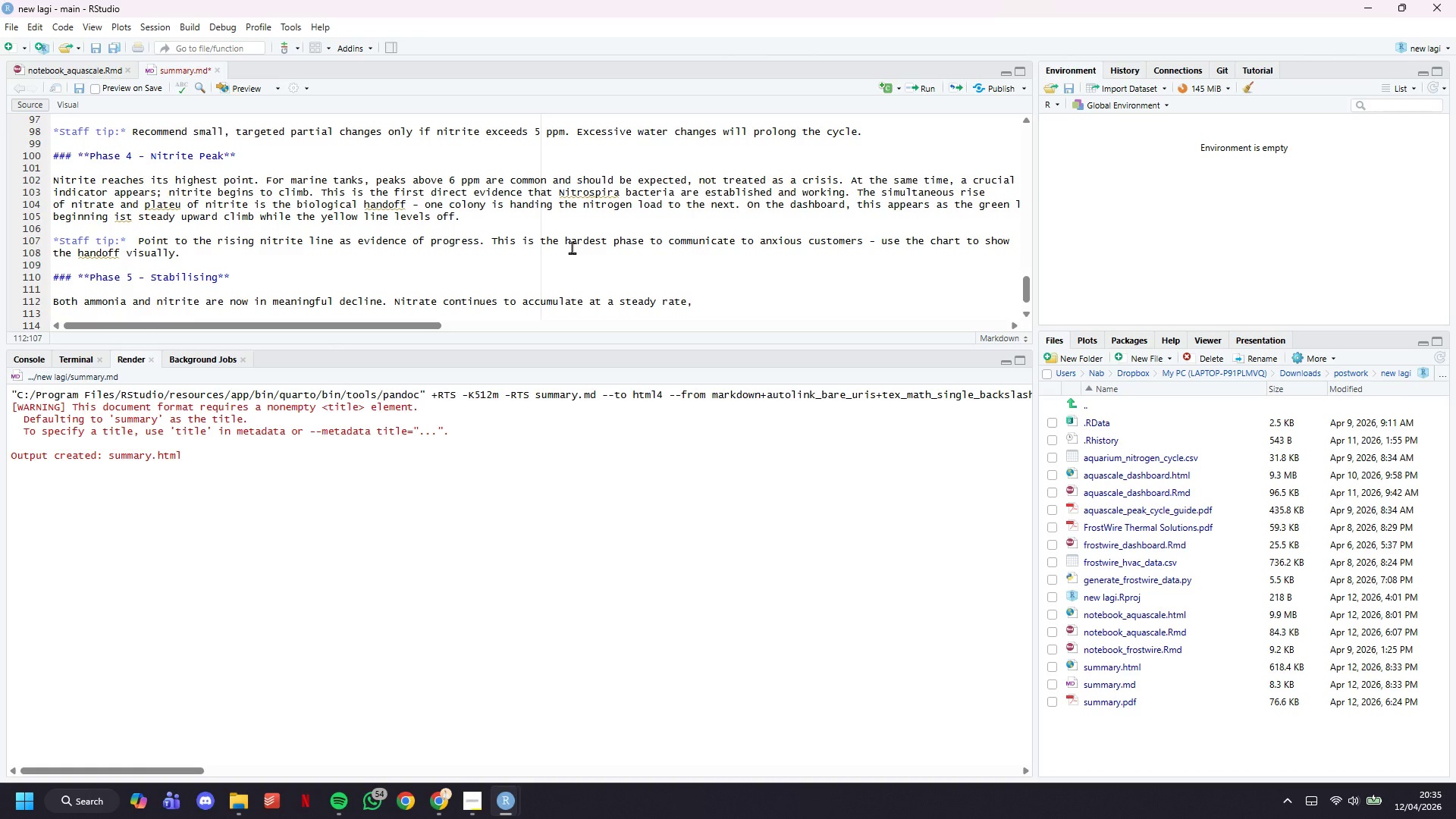 
key(Enter)
 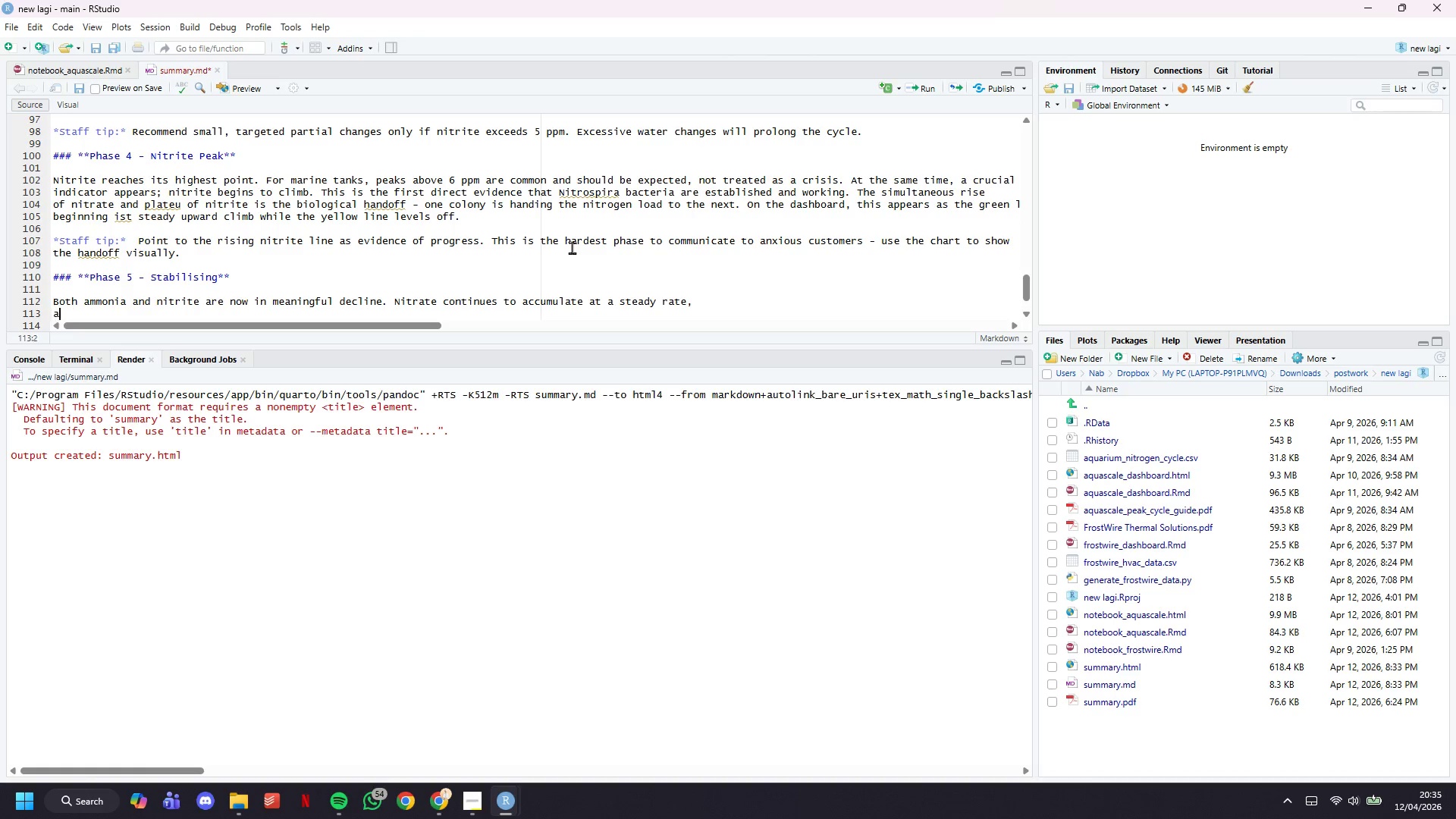 
type(an)
key(Backspace)
key(Backspace)
key(Backspace)
type(and weekly partial )
 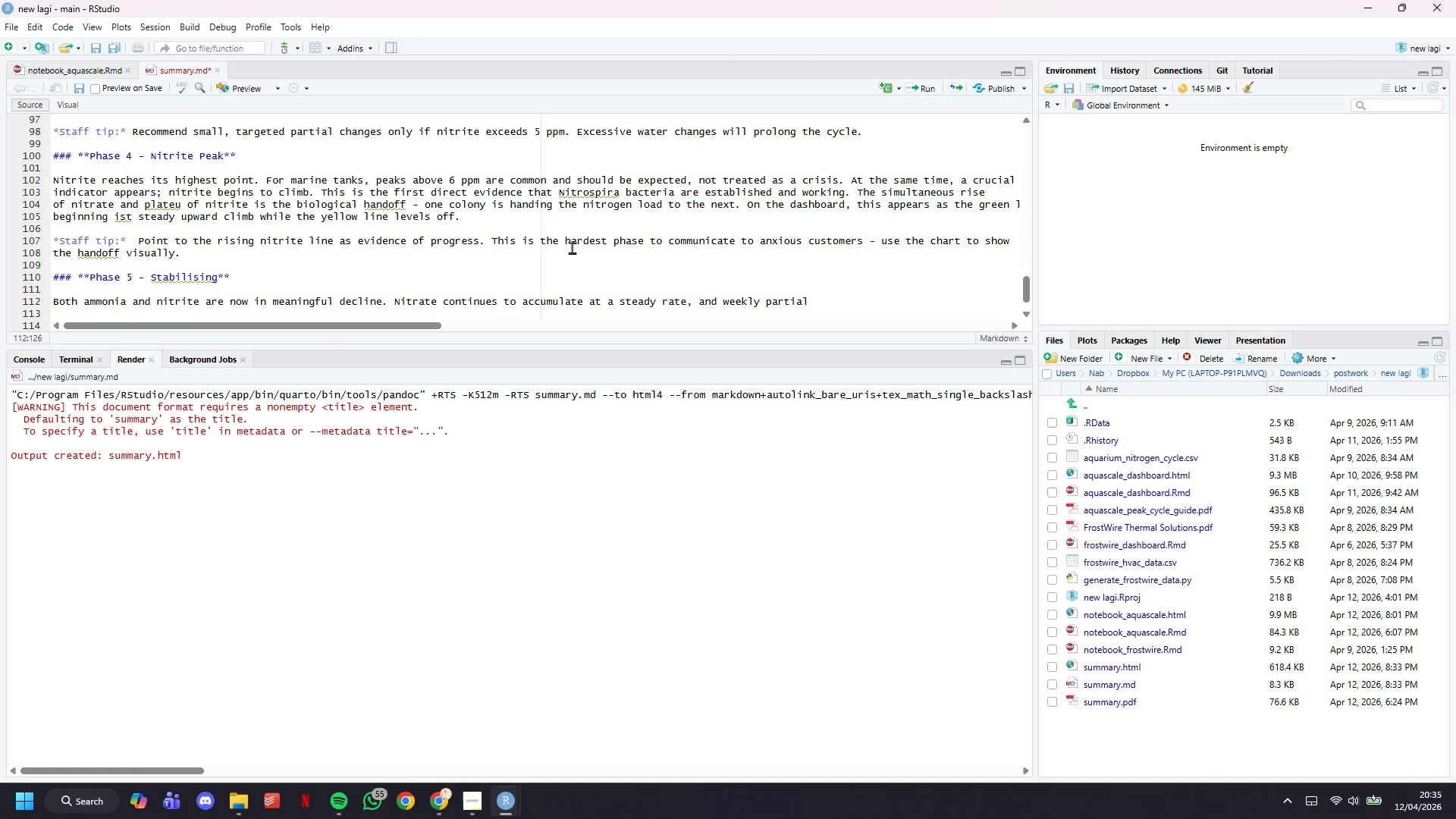 
wait(25.94)
 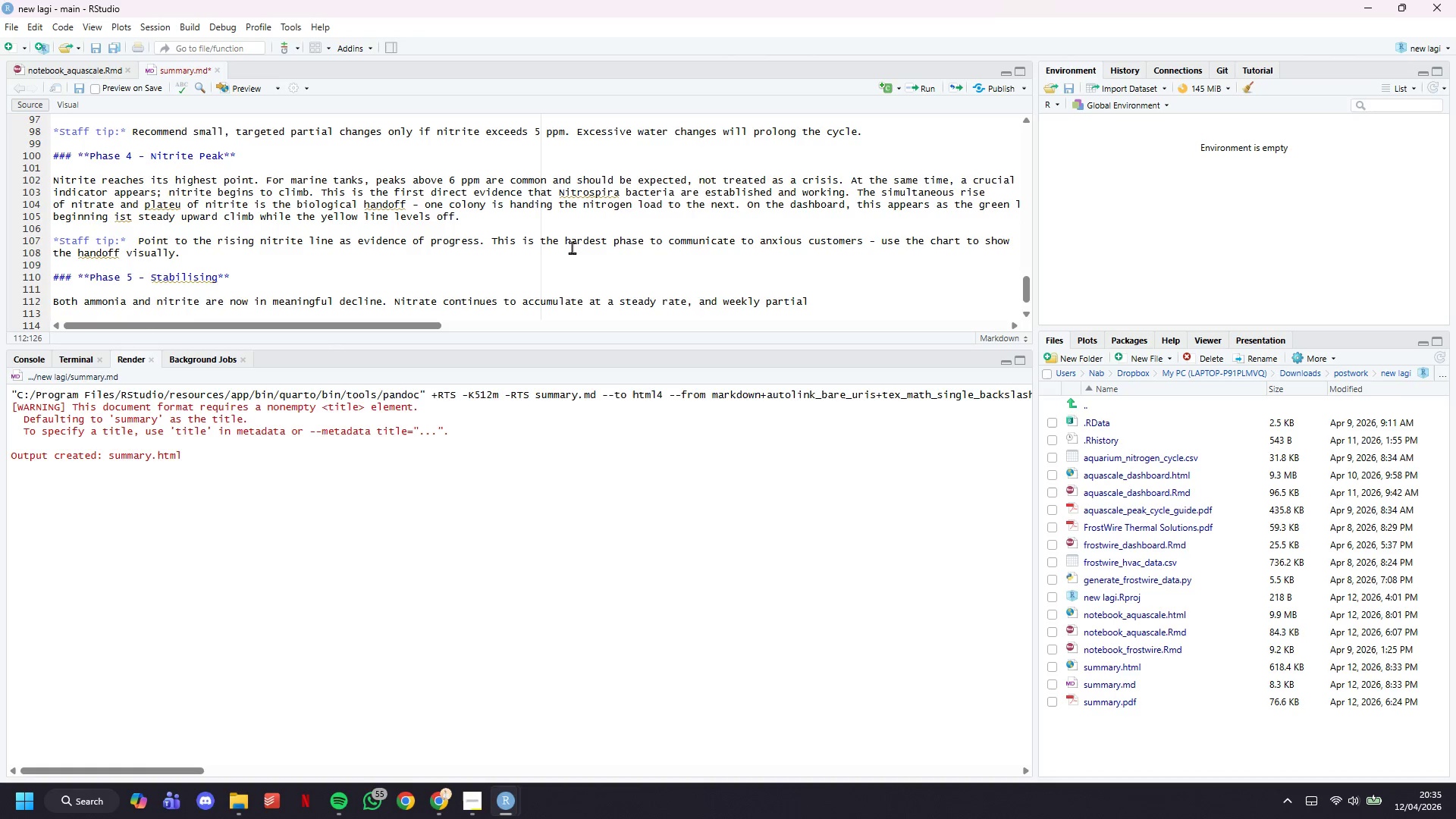 
type(changes create the characteristic)
 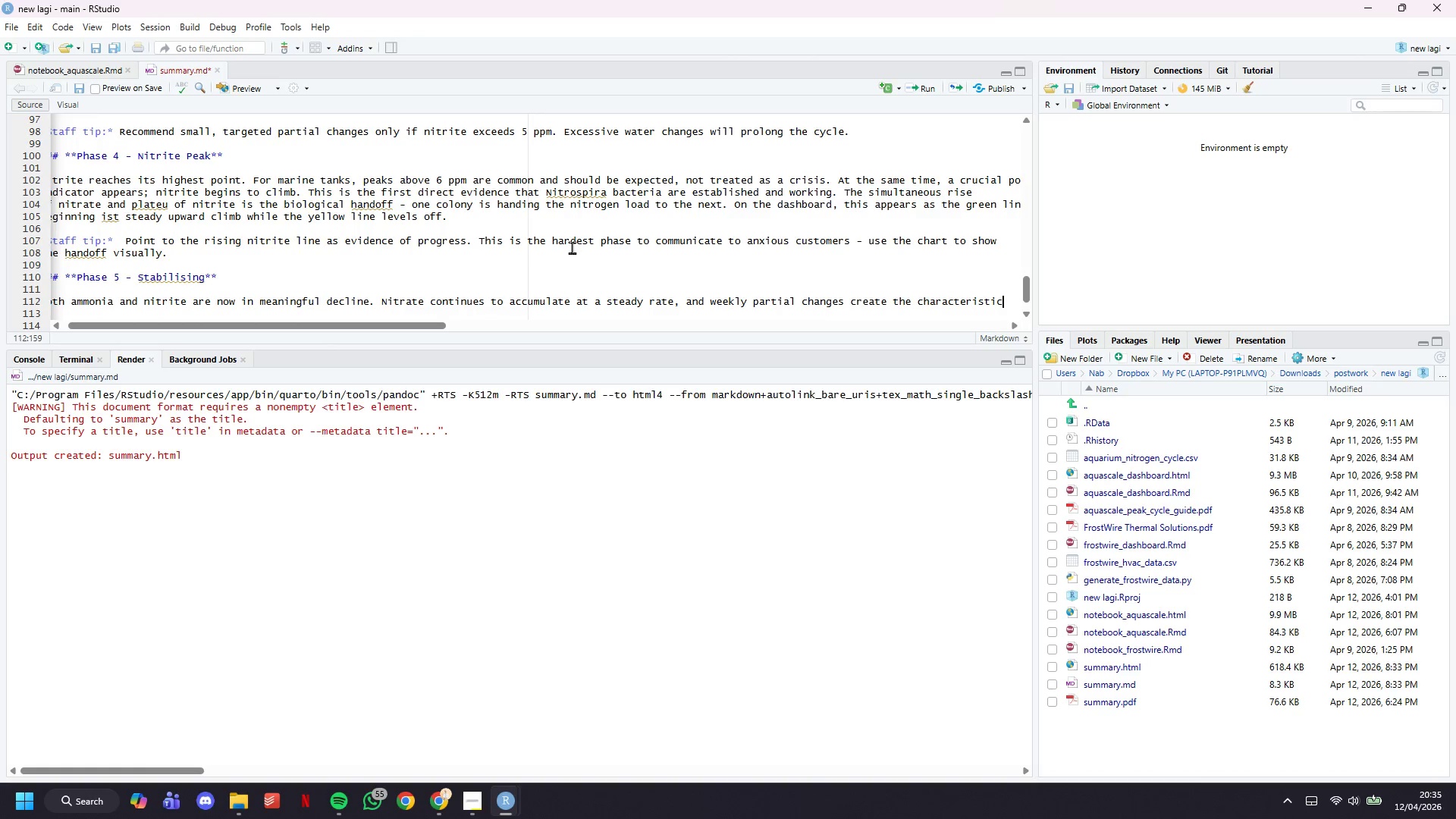 
key(Enter)
 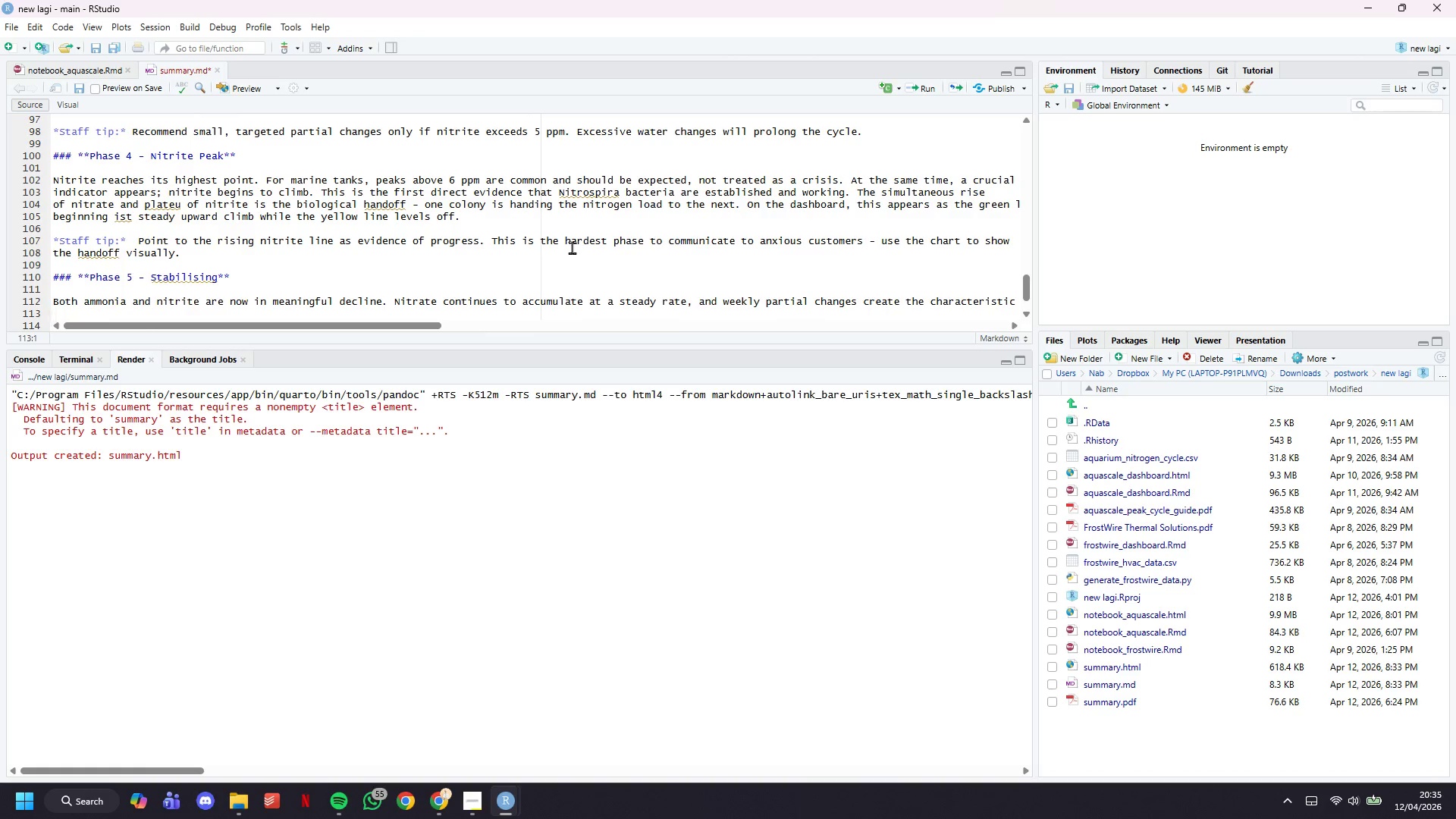 
key(Quote)
 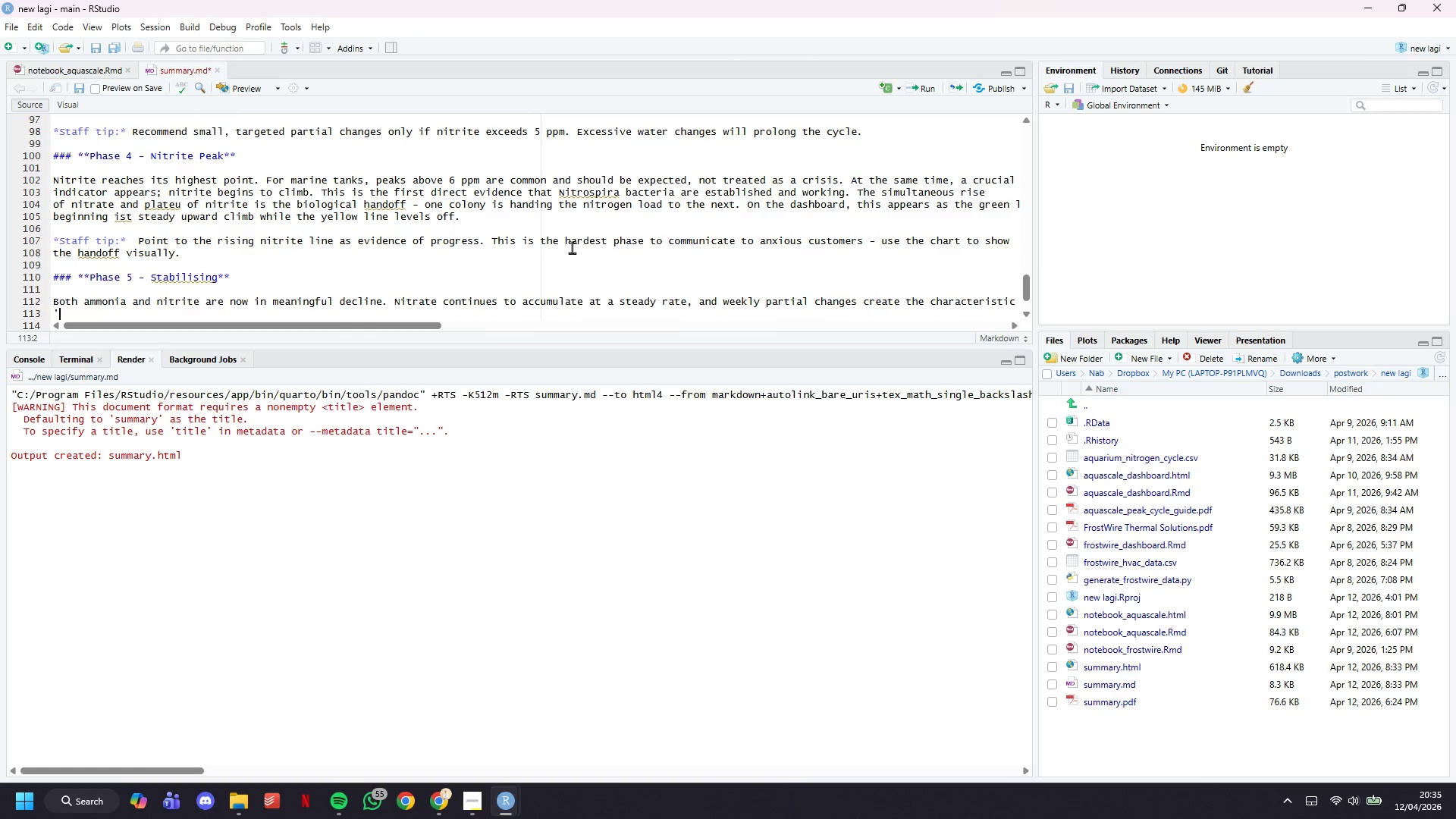 
key(Quote)
 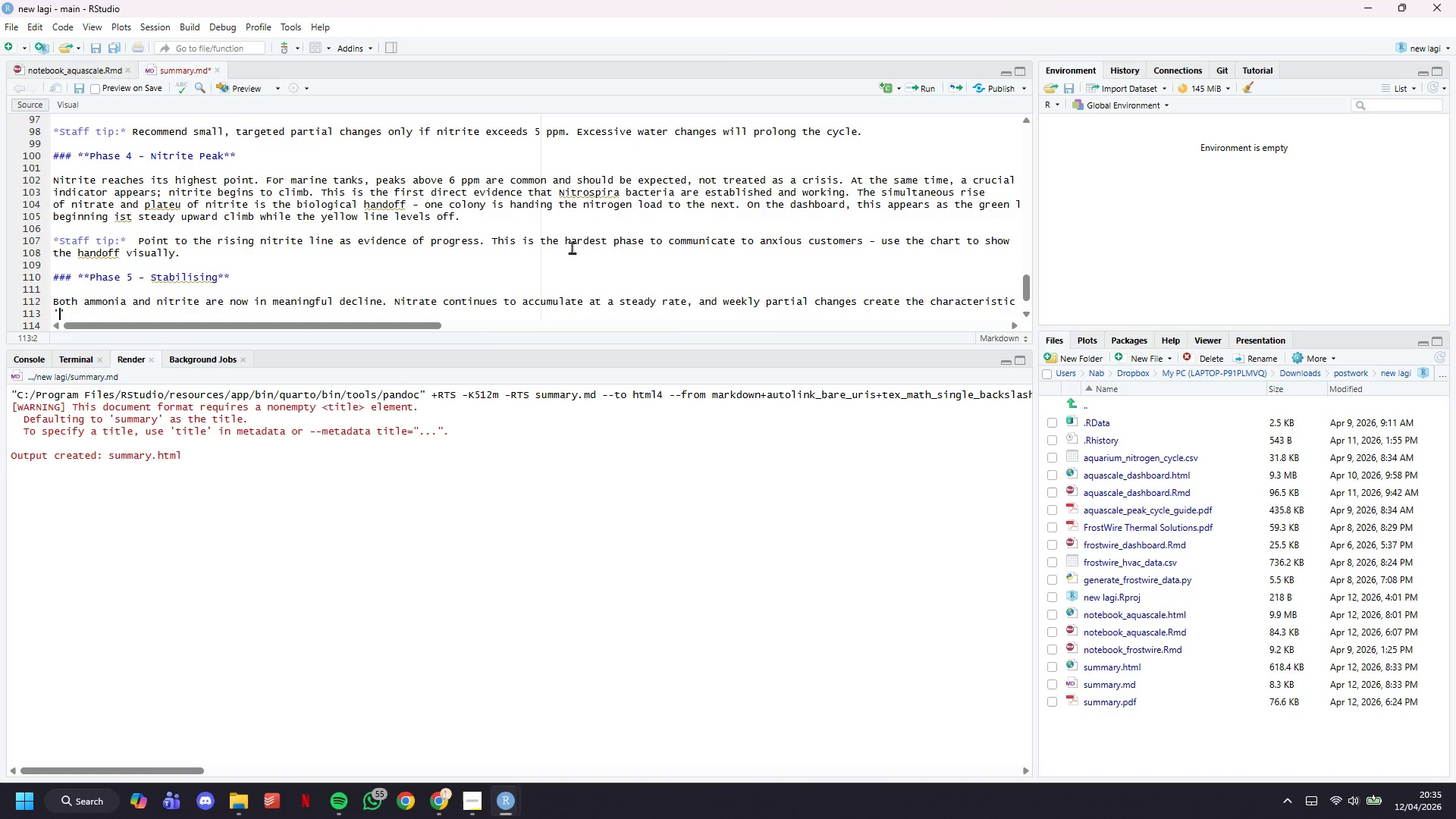 
key(ArrowLeft)
 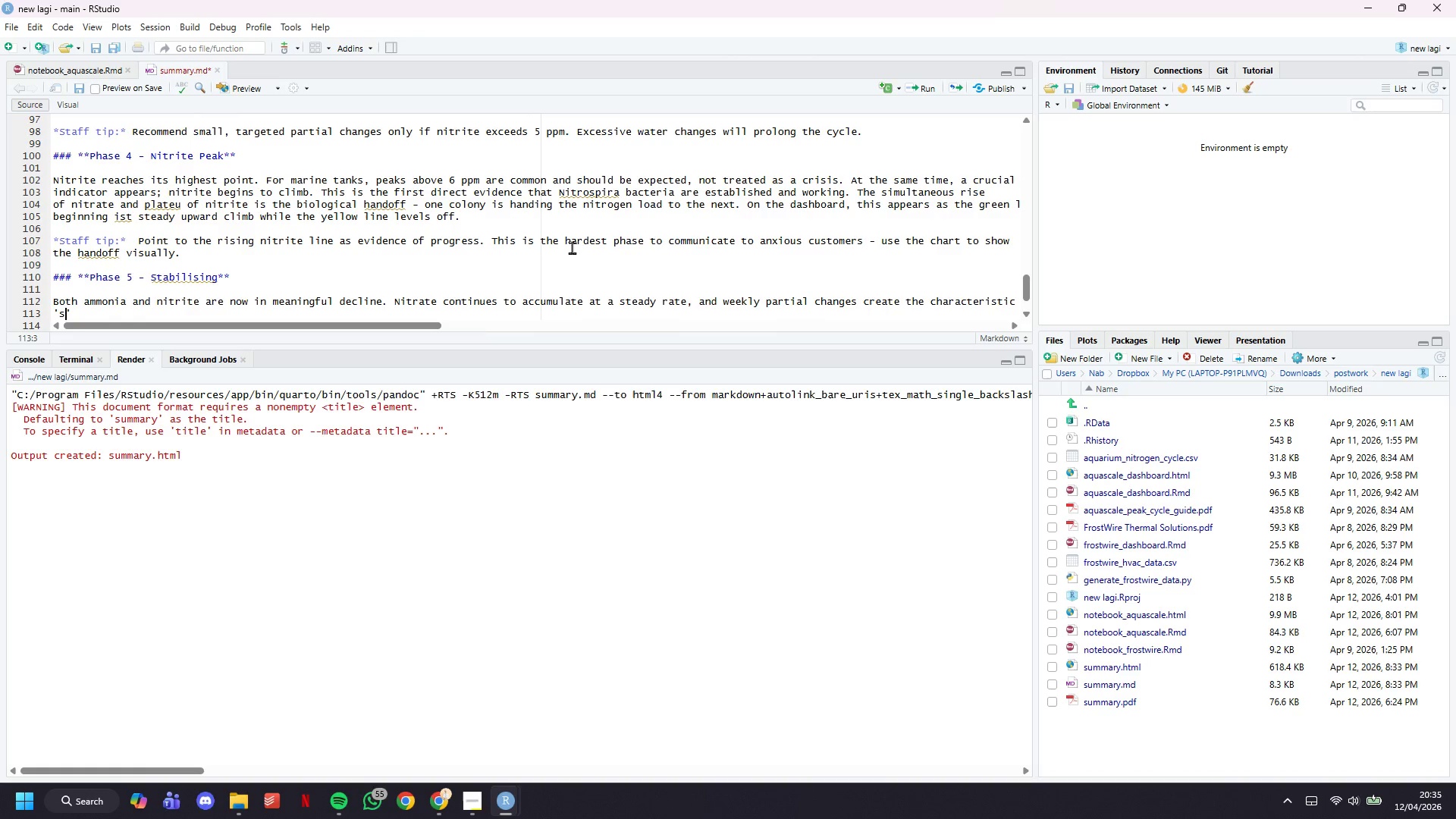 
type(step=)
key(Backspace)
type(-dpw)
key(Backspace)
key(Backspace)
type(own)
 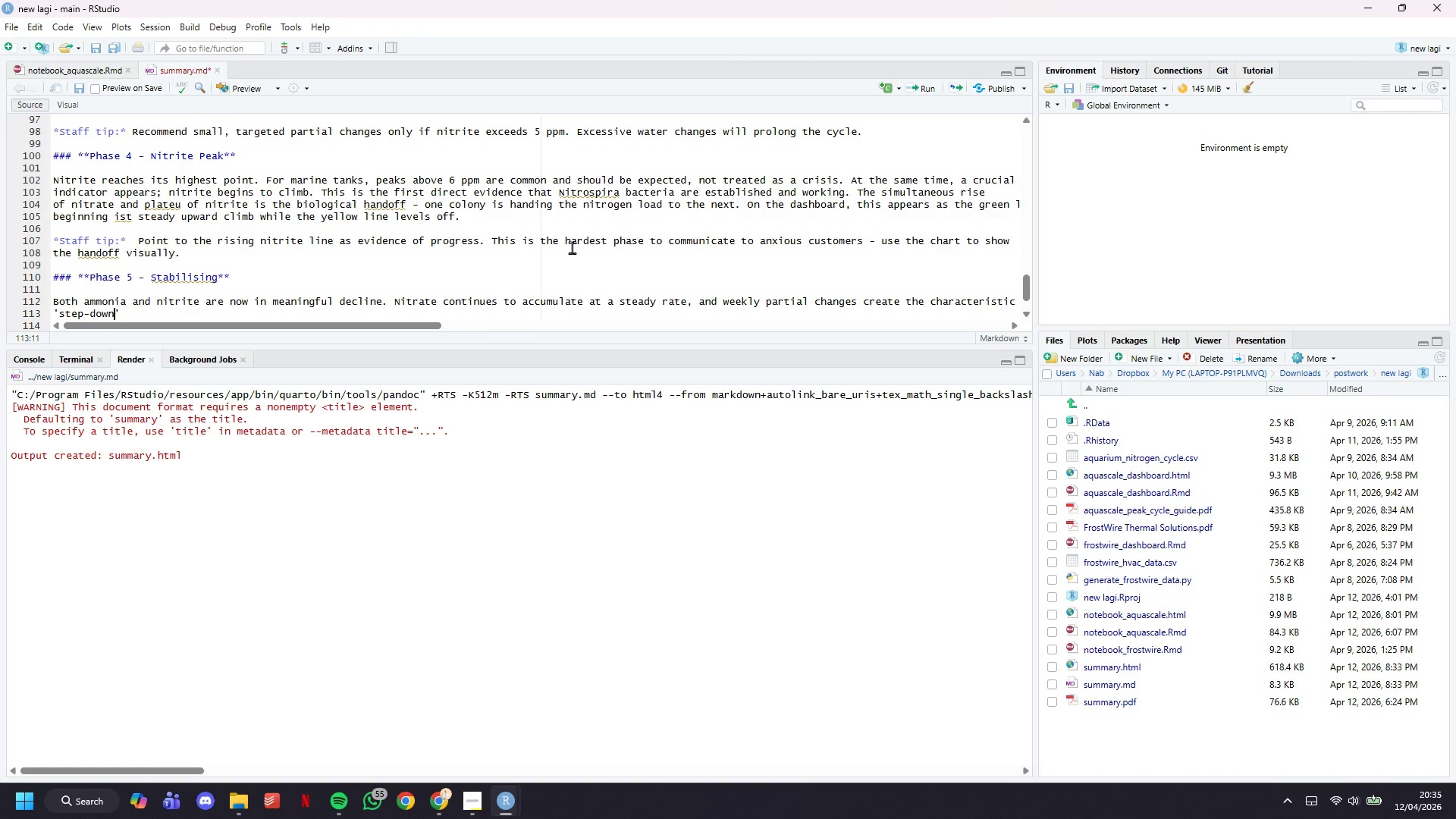 
key(ArrowRight)
 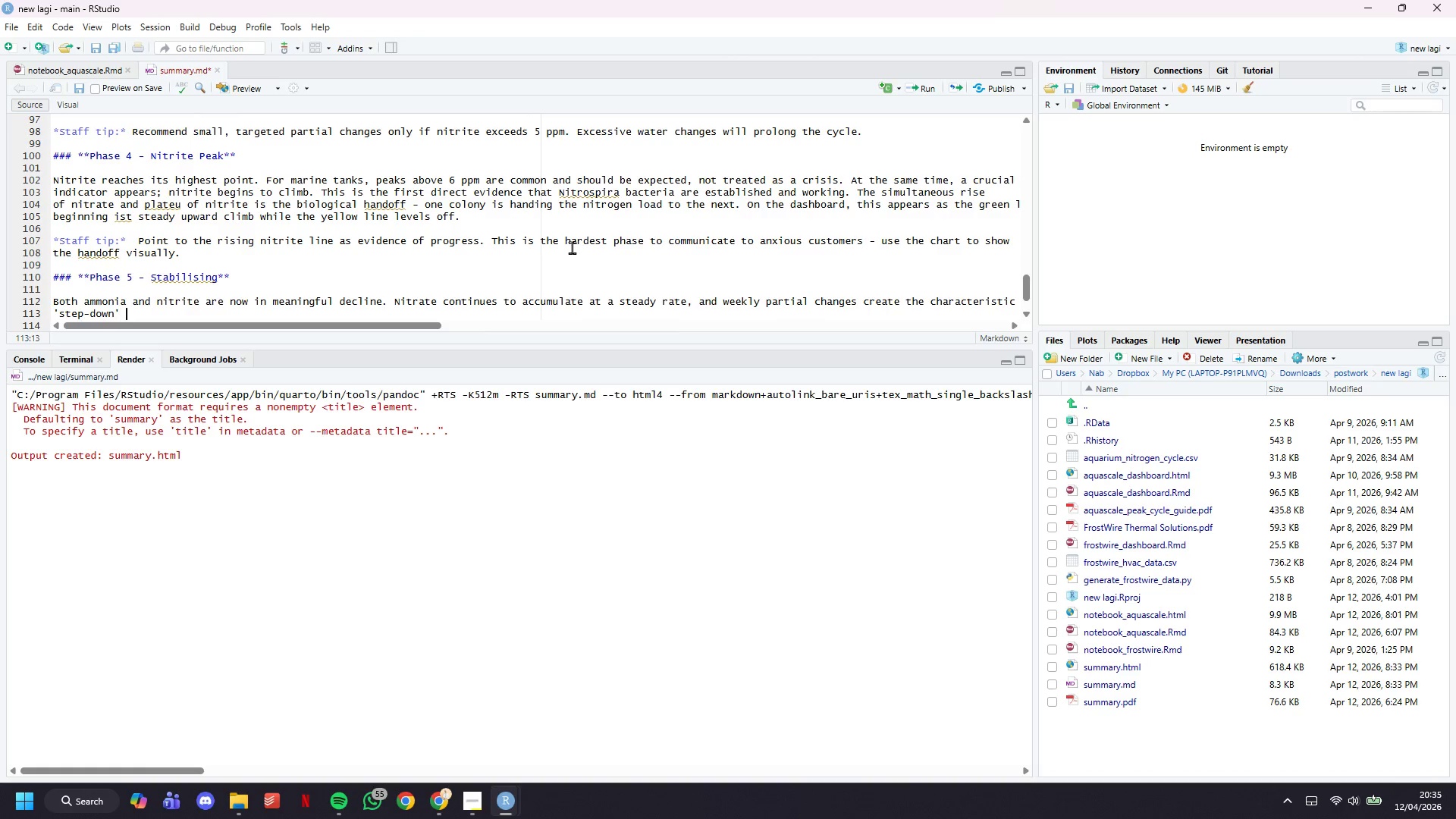 
type( pate)
key(Backspace)
type(tern to)
key(Backspace)
key(Backspace)
type(bv)
key(Backspace)
key(Backspace)
type(visible on the nitrate )
 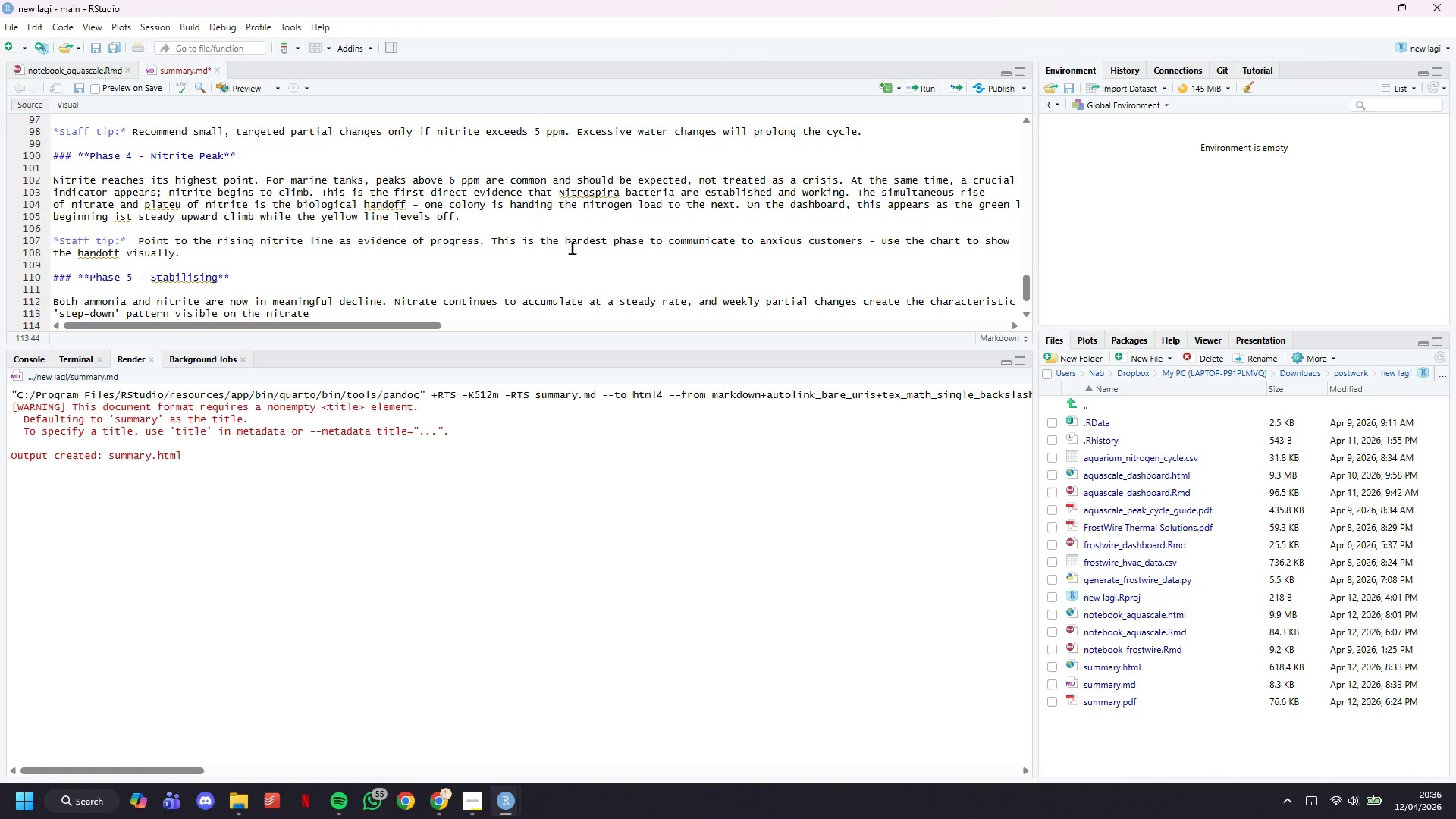 
wait(30.59)
 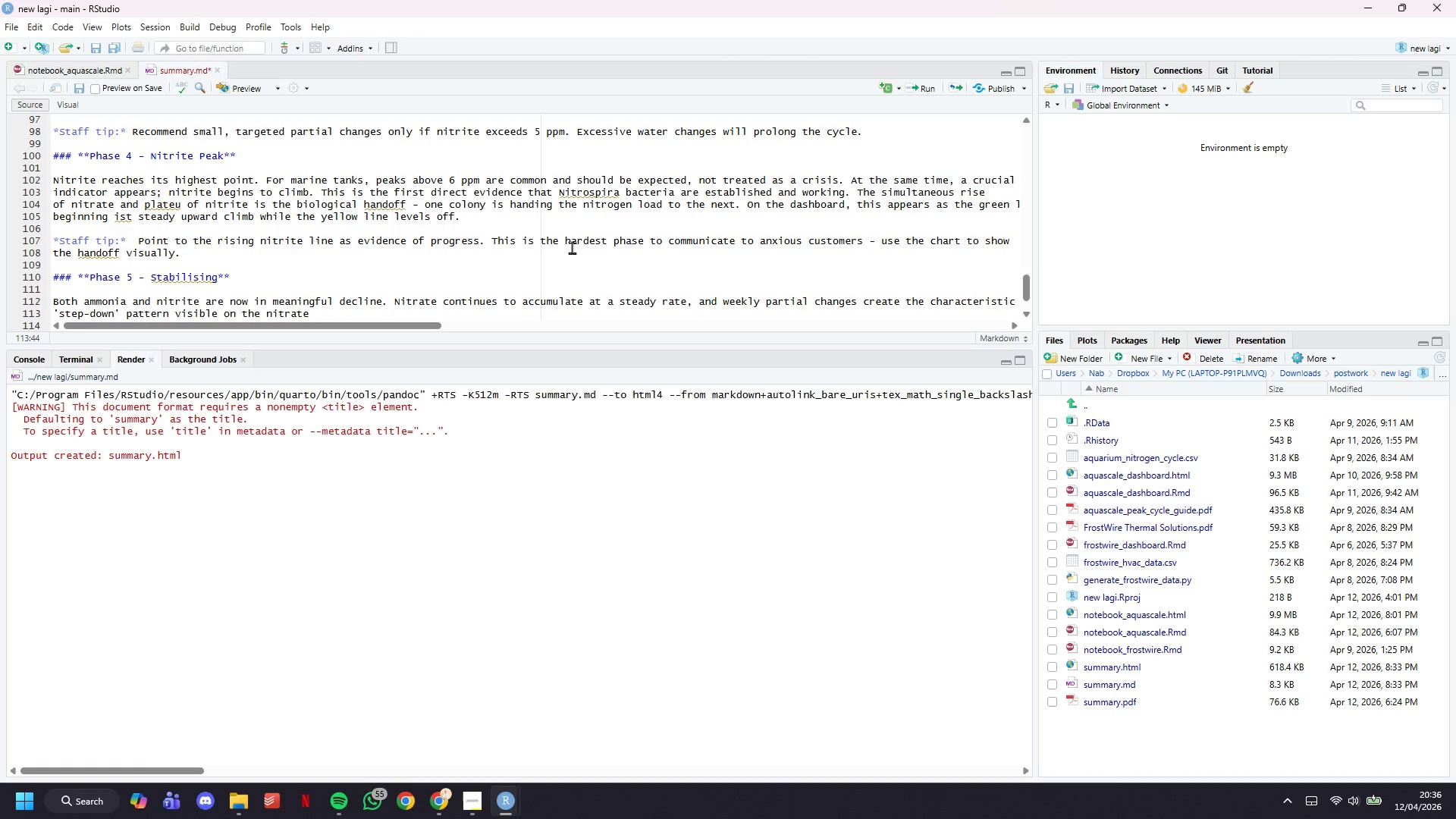 
type(chart. pH may stabilise during this pahse)
key(Backspace)
key(Backspace)
key(Backspace)
key(Backspace)
type(hase as the production og )
key(Backspace)
key(Backspace)
type(f nitric acid from biologia)
key(Backspace)
type(cal activity balances against te)
key(Backspace)
type(he)
 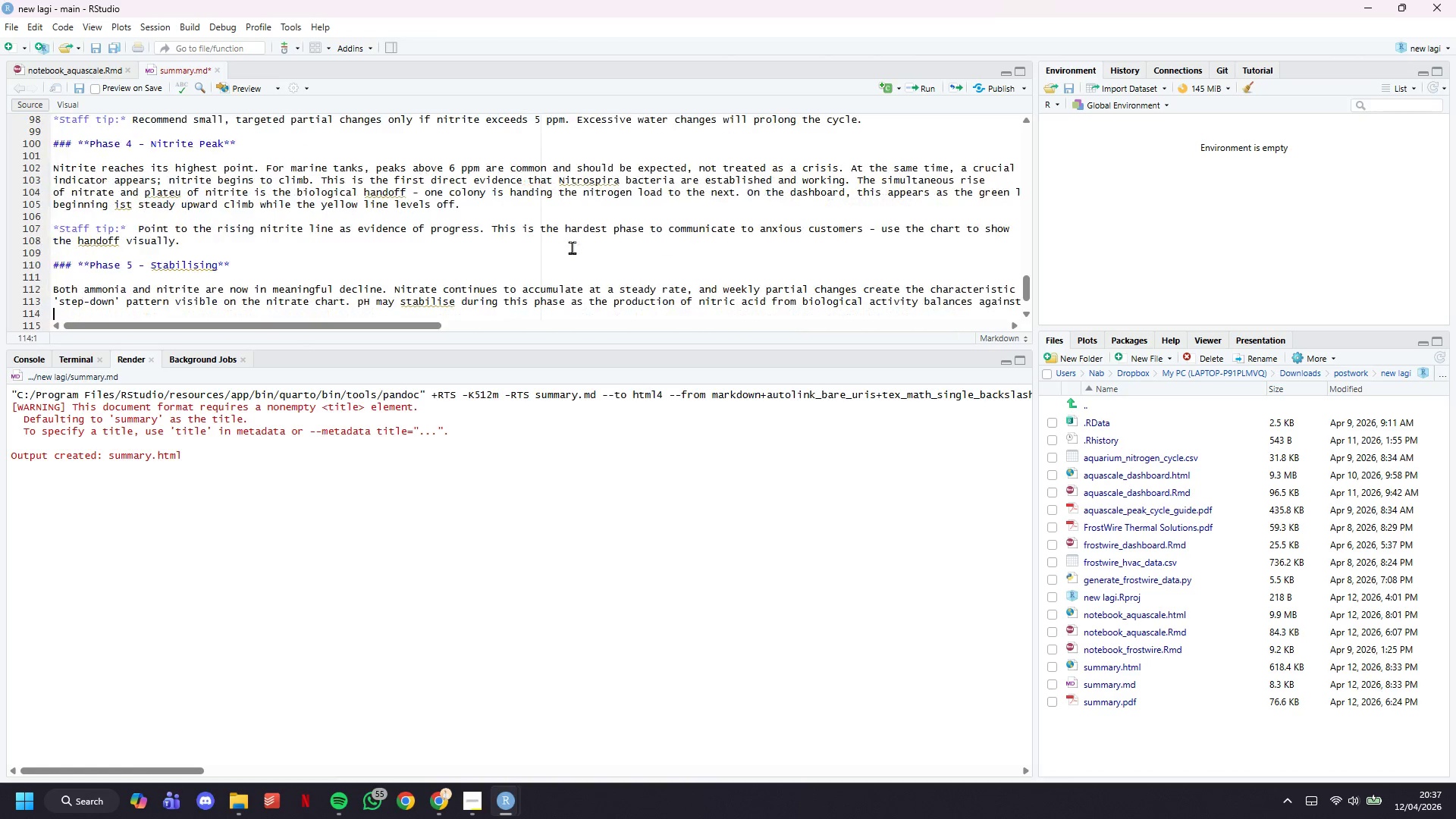 
key(Enter)
 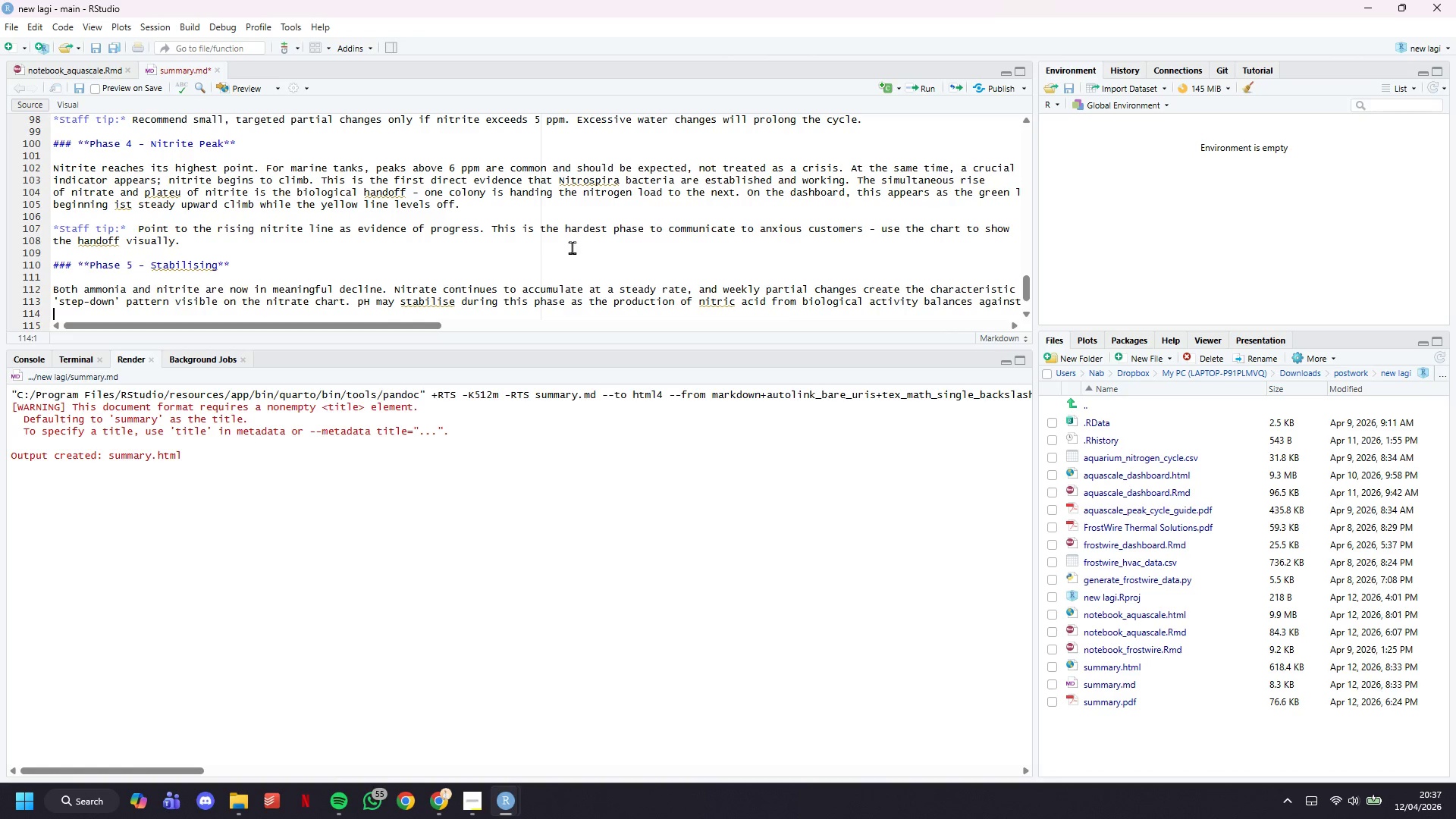 
type(buffering a)
key(Backspace)
type(capacity og the substrate. Temperature )
 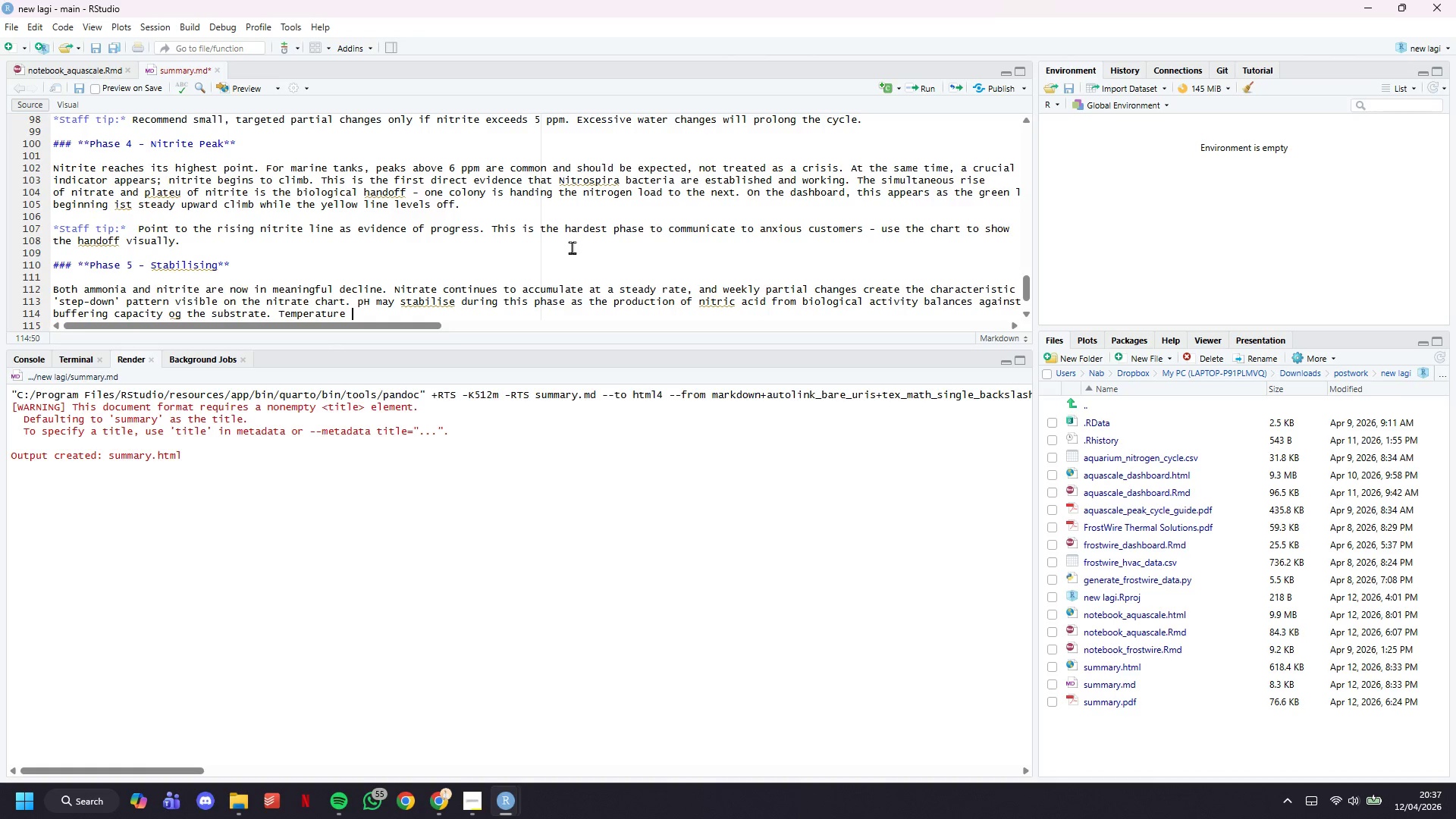 
type(cin)
key(Backspace)
key(Backspace)
type(onsistently becomes important here - significant swing s)
key(Backspace)
key(Backspace)
type(s can slow bacterial metabolism and delay te )
key(Backspace)
key(Backspace)
type(he final)
 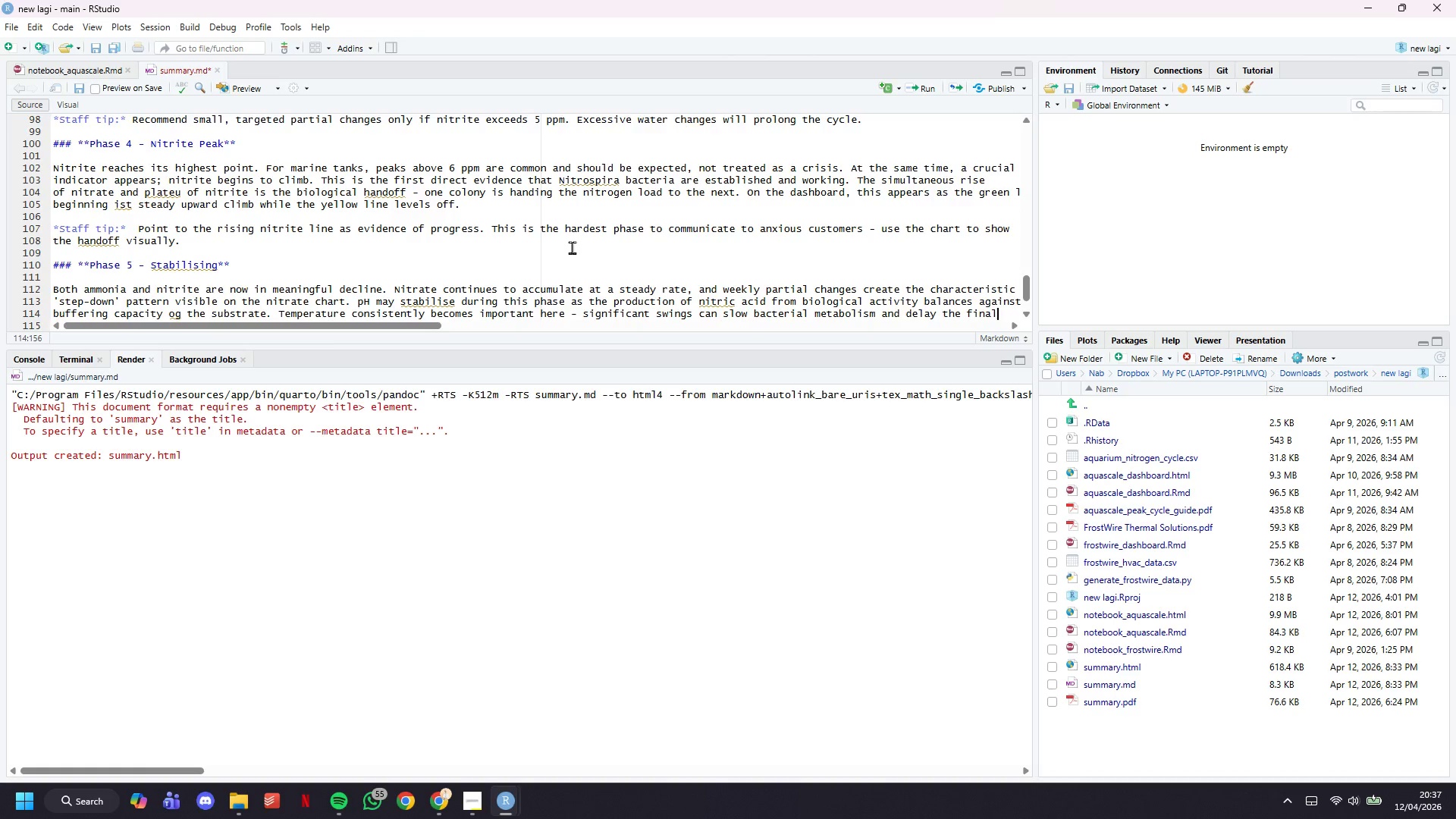 
key(Enter)
 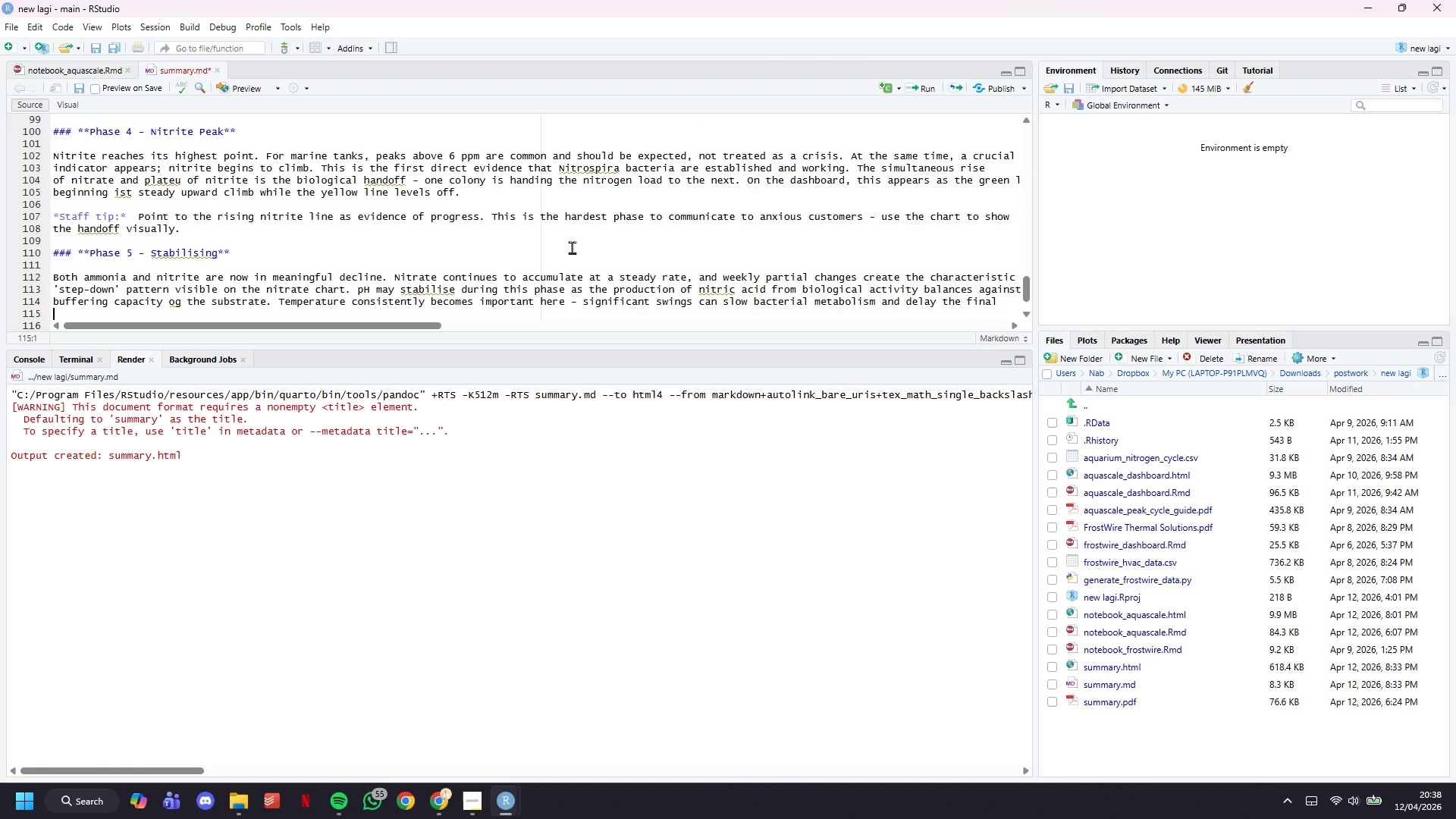 
type(stages of the cycle. )
 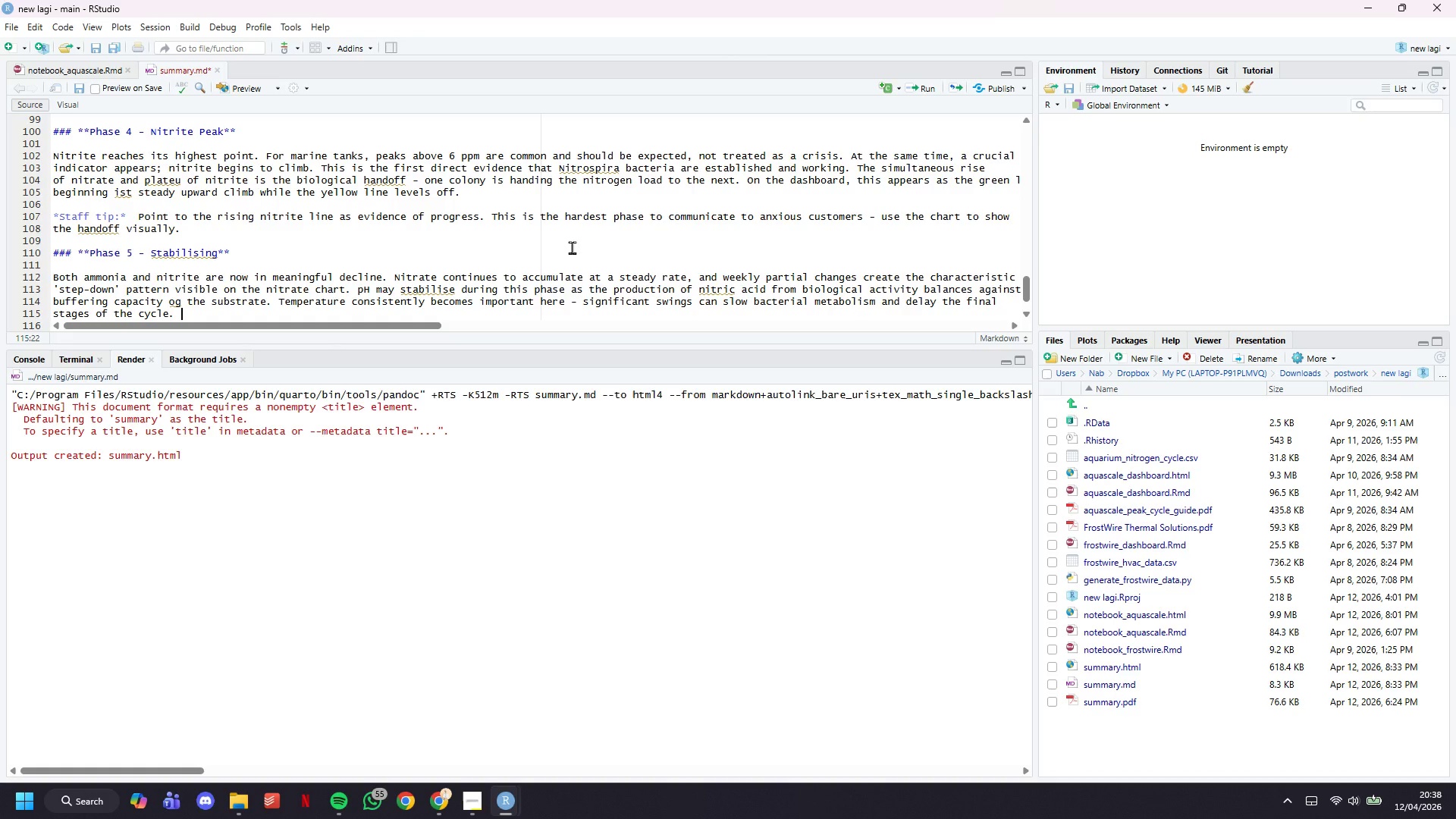 
type( The tank)
 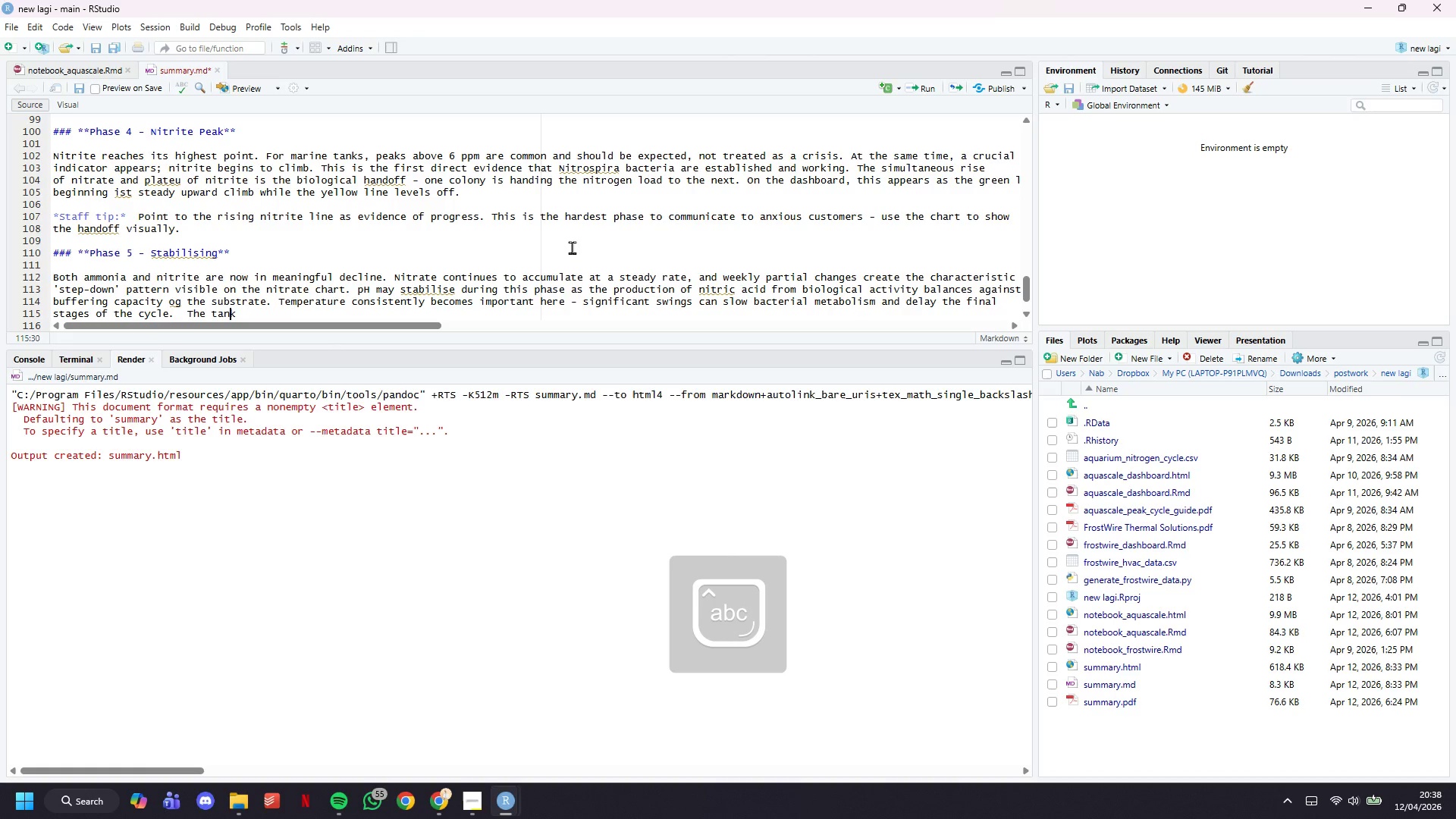 
hold_key(key=ArrowLeft, duration=0.64)
 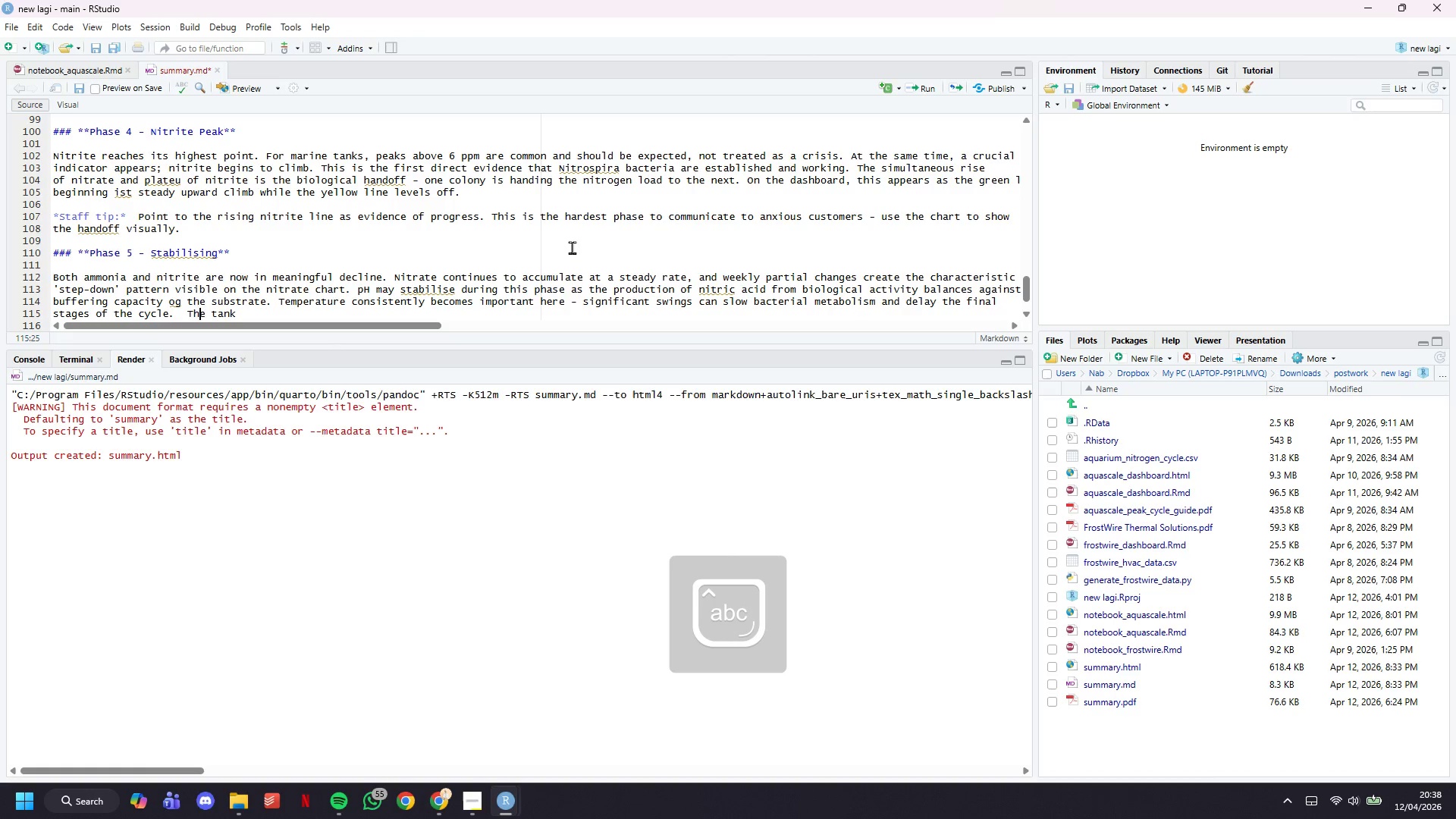 
key(ArrowLeft)
 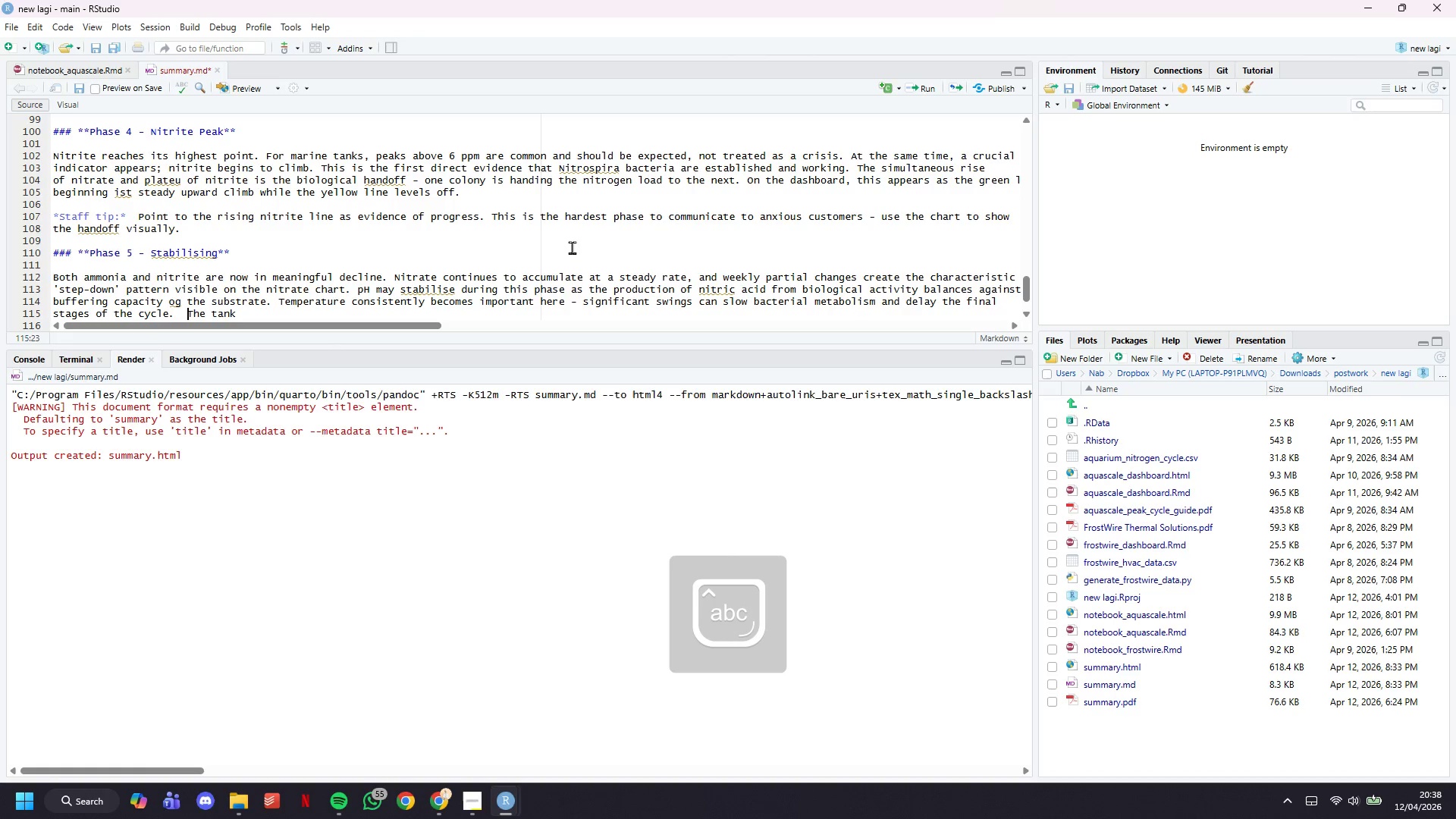 
key(ArrowLeft)
 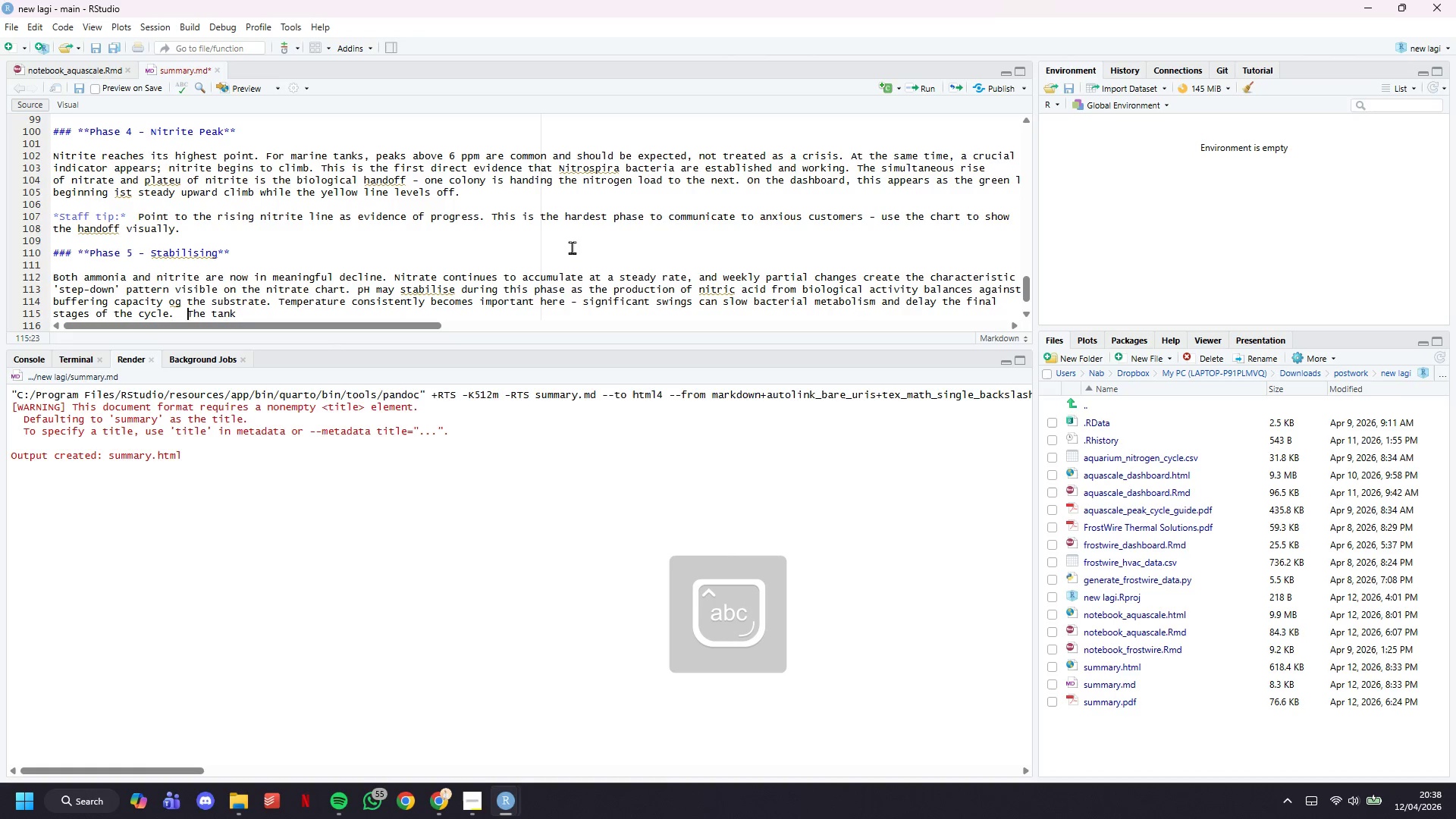 
key(Backspace)
 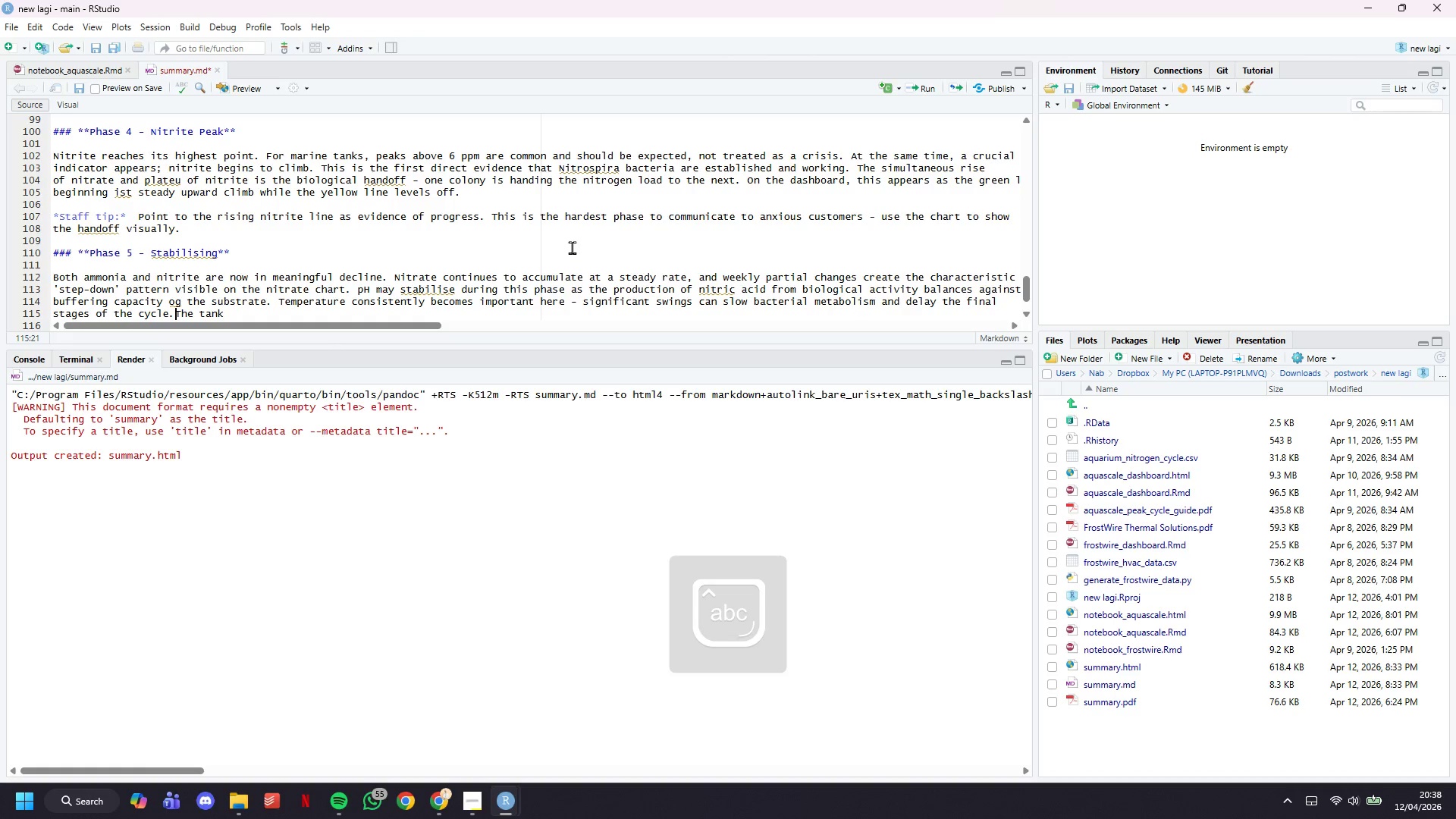 
key(ArrowDown)
 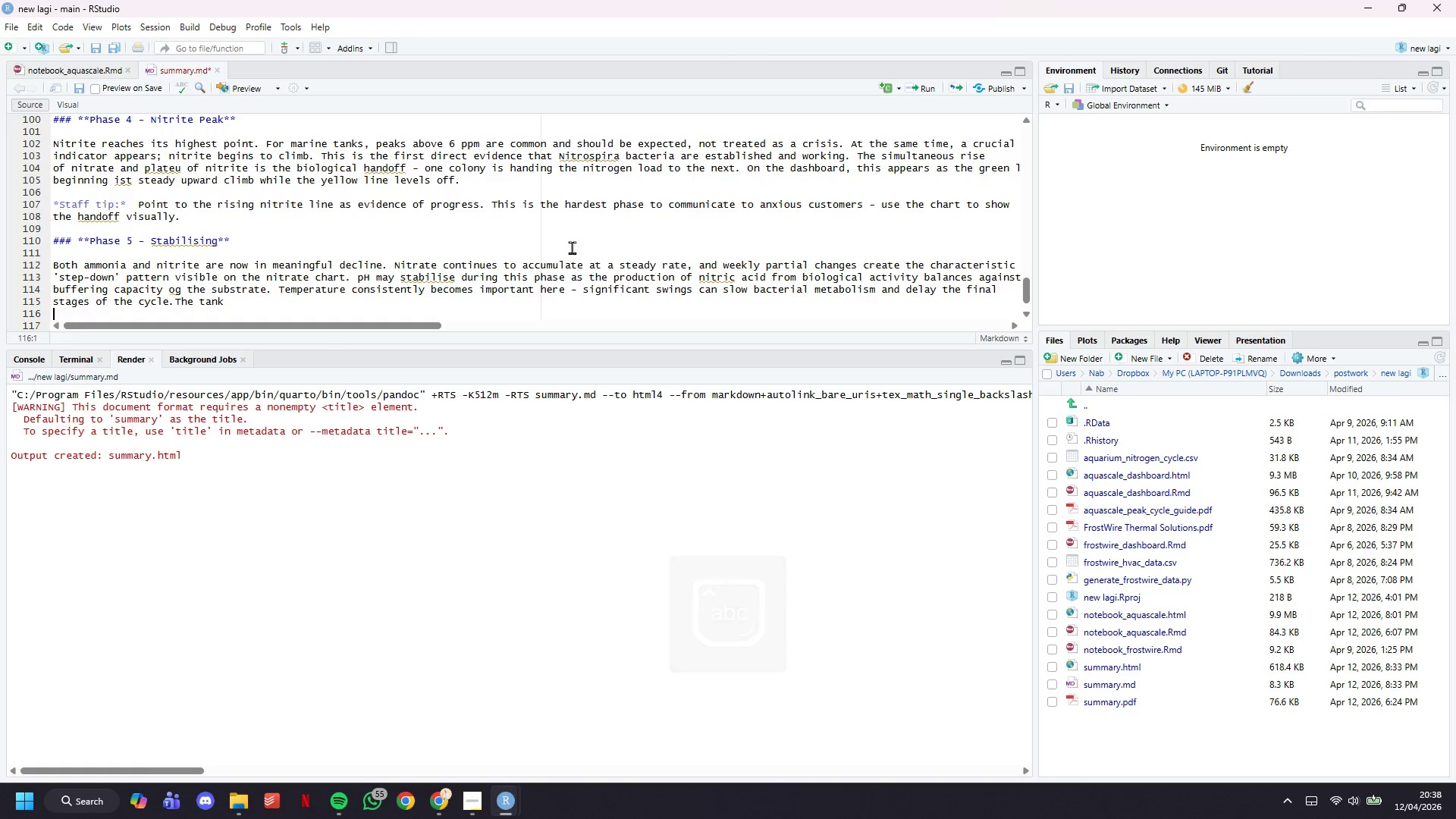 
key(ArrowLeft)
 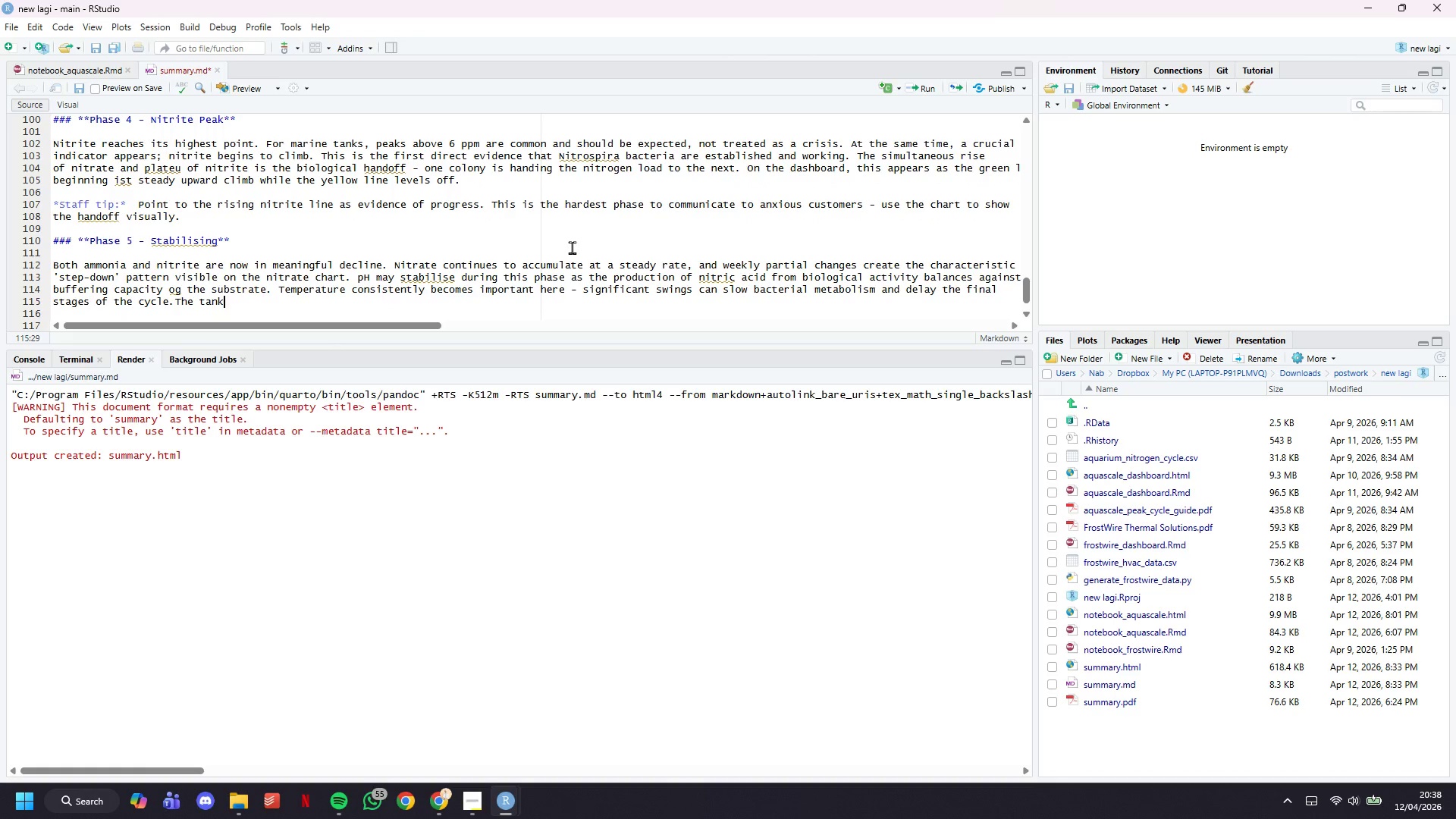 
key(Alt+AltRight)
 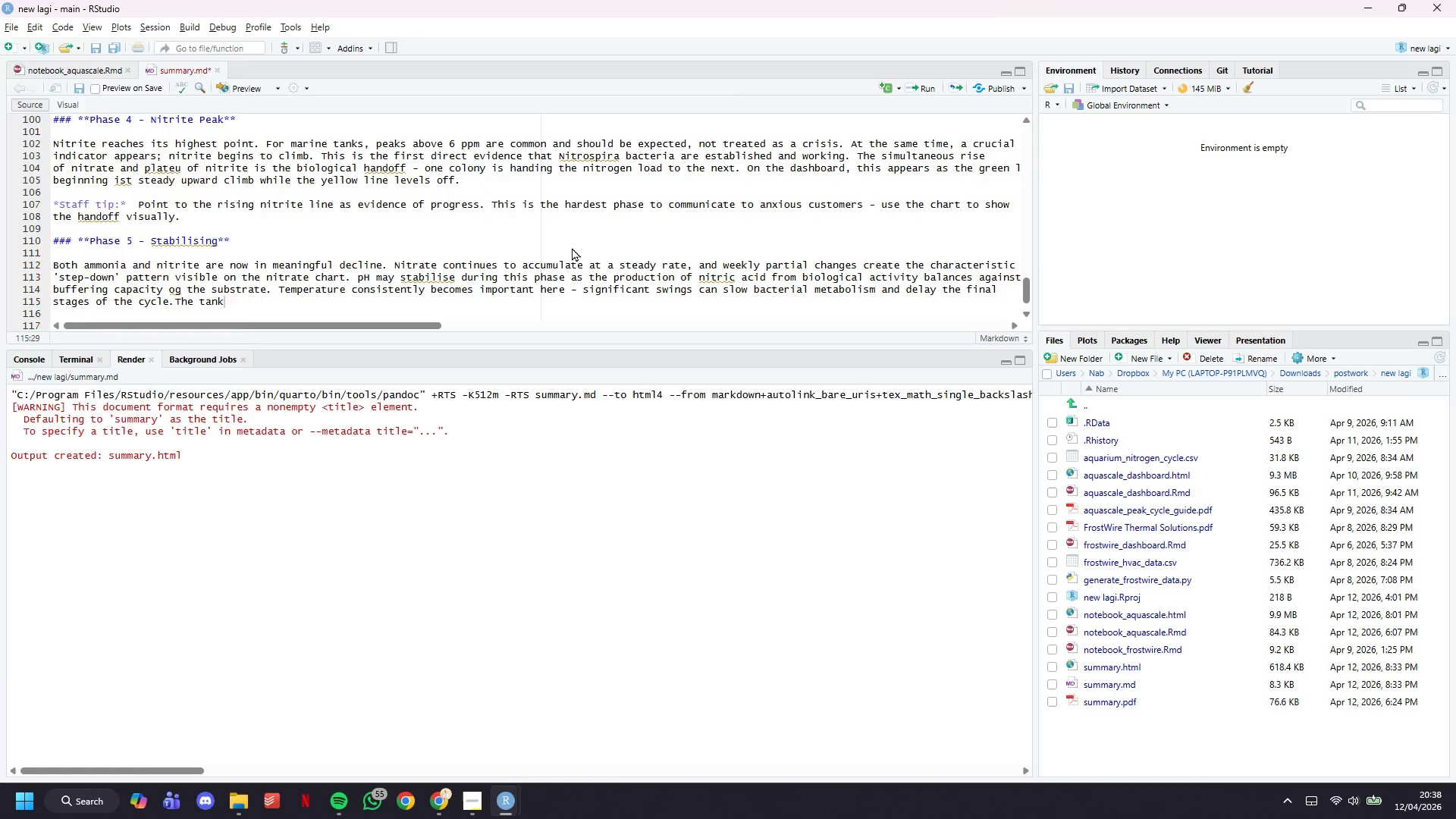 
key(Space)
 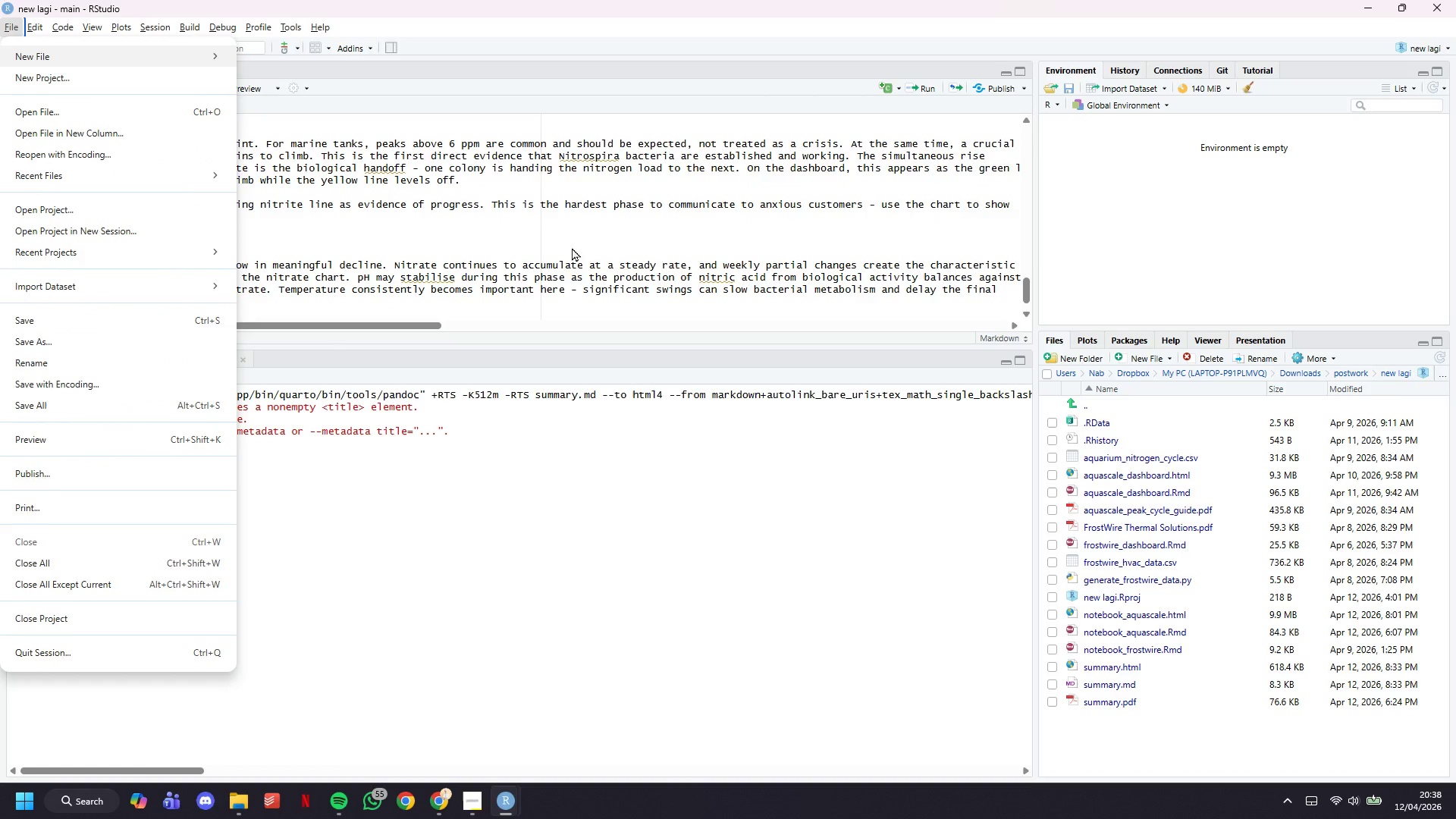 
left_click([564, 306])
 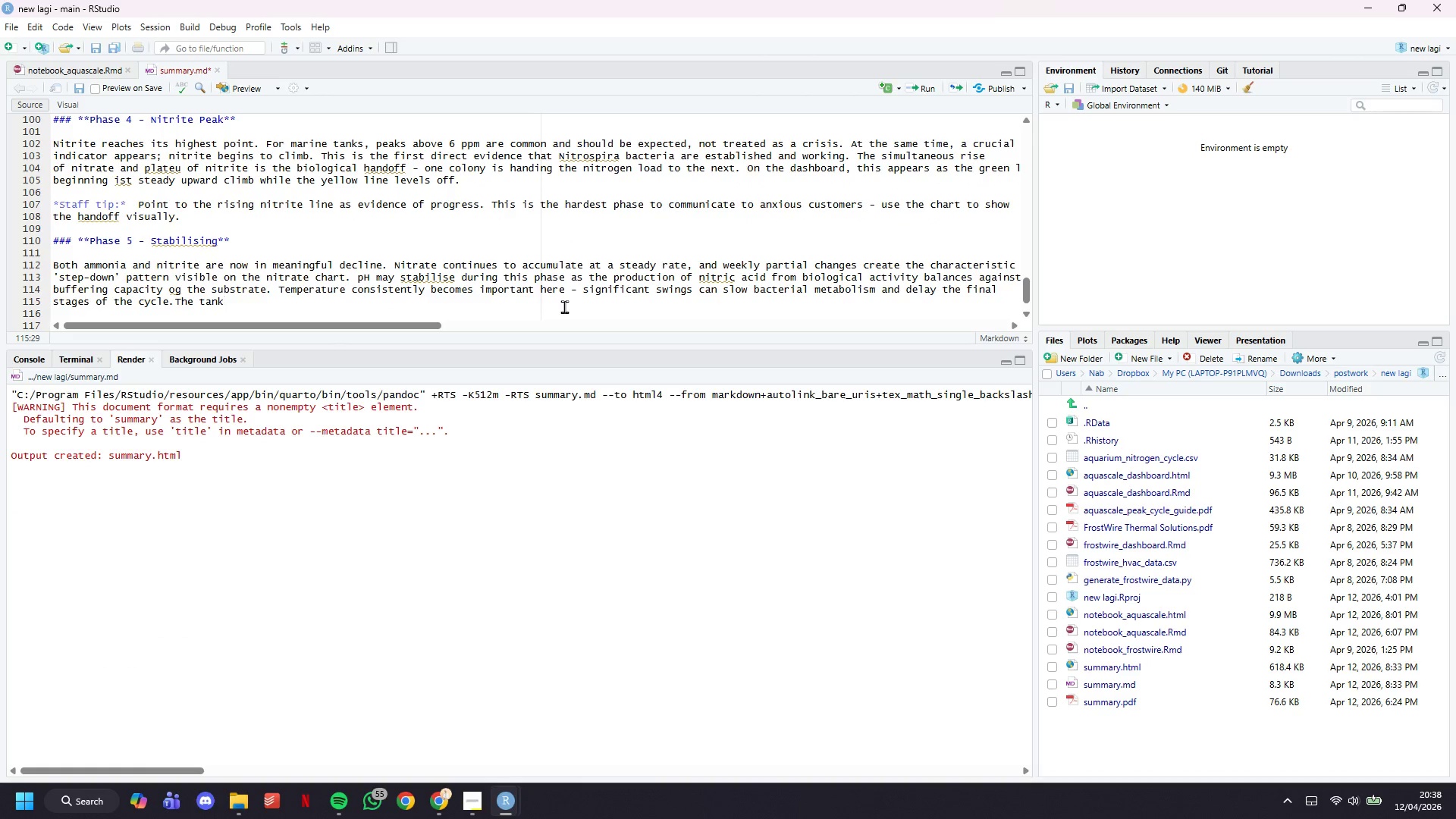 
type( is getting close, but fish safety cannoyt)
key(Backspace)
key(Backspace)
type(t be assumed yet.)
 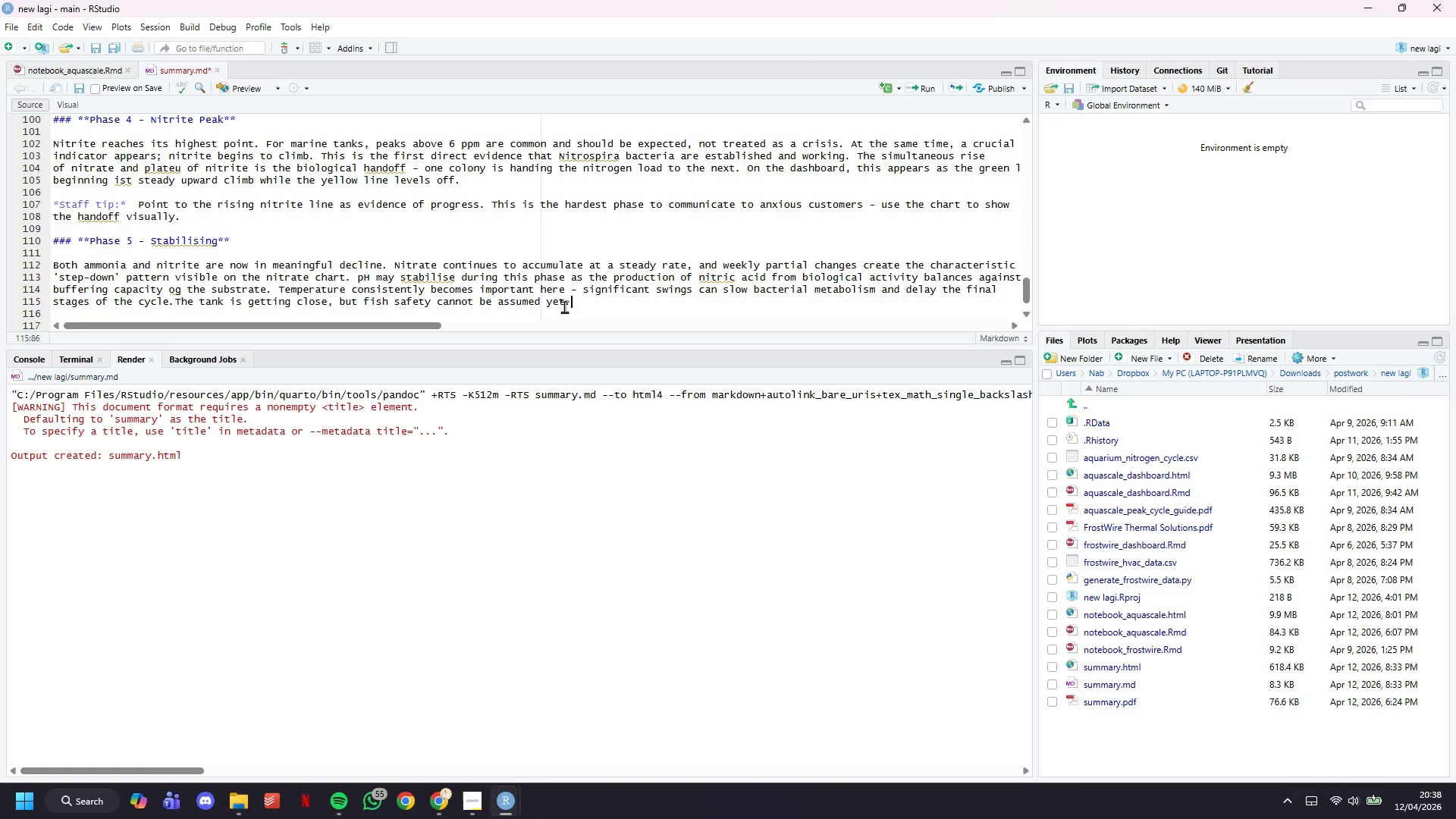 
key(Enter)
 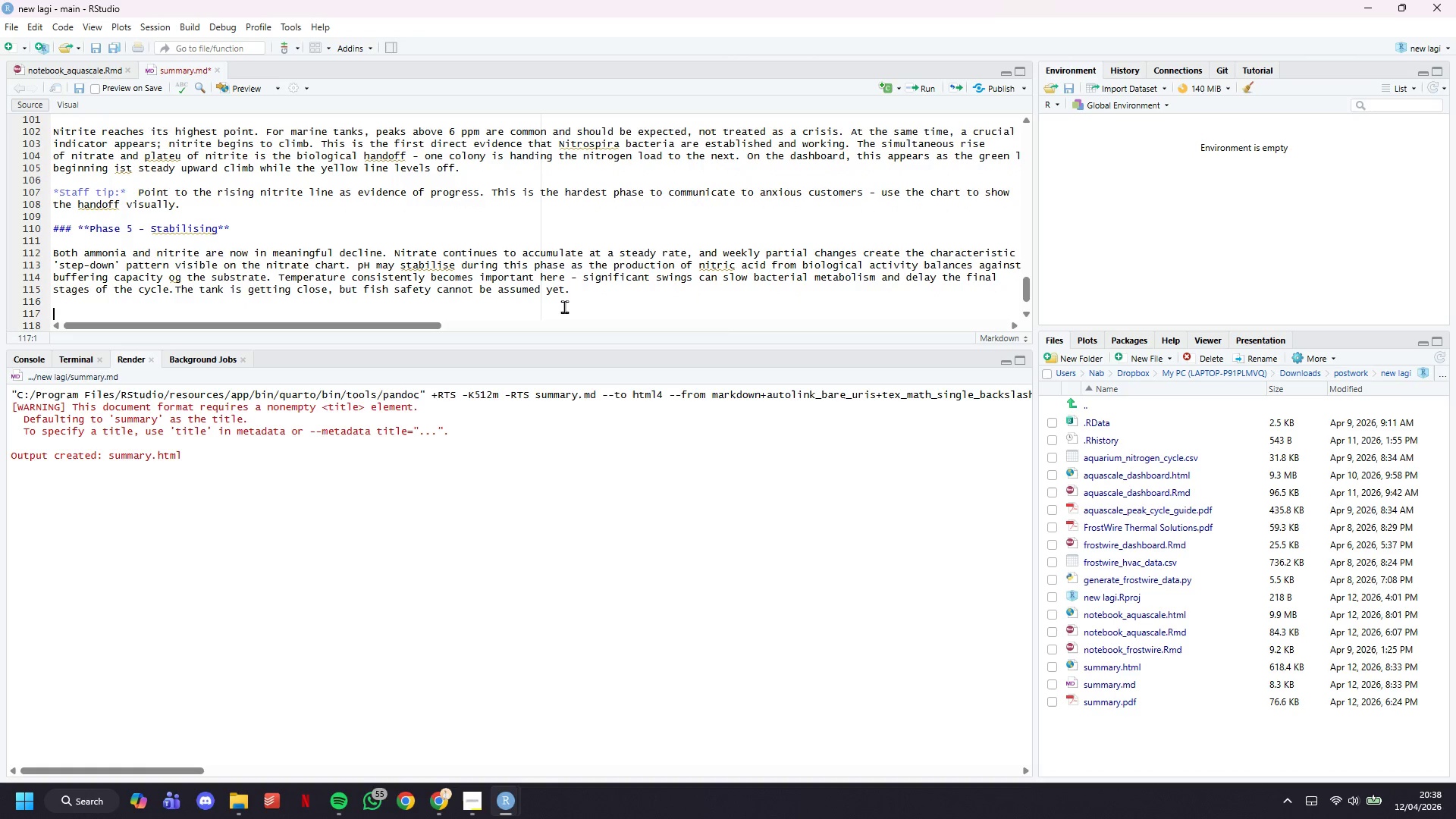 
key(Enter)
 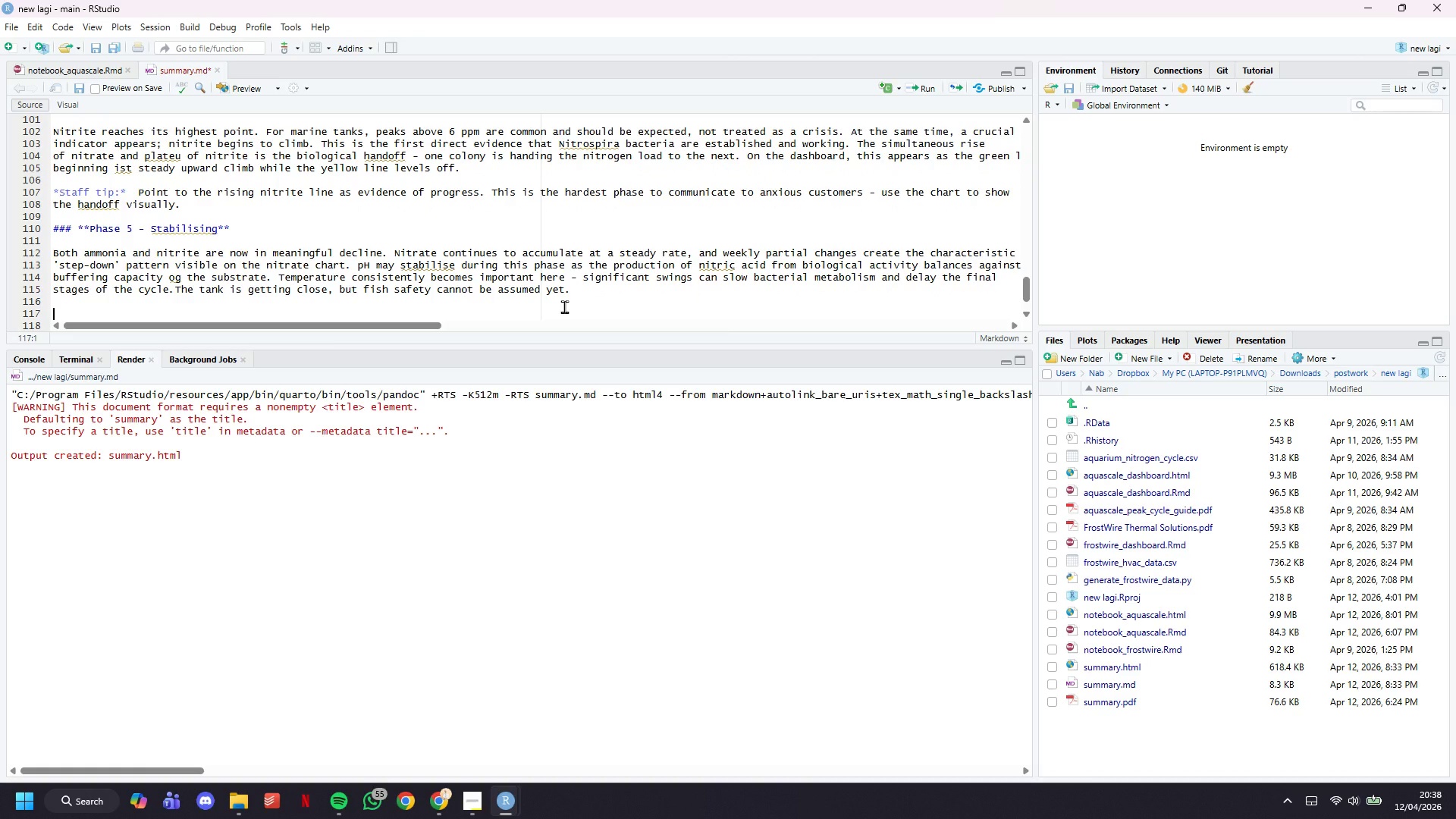 
type(**)
 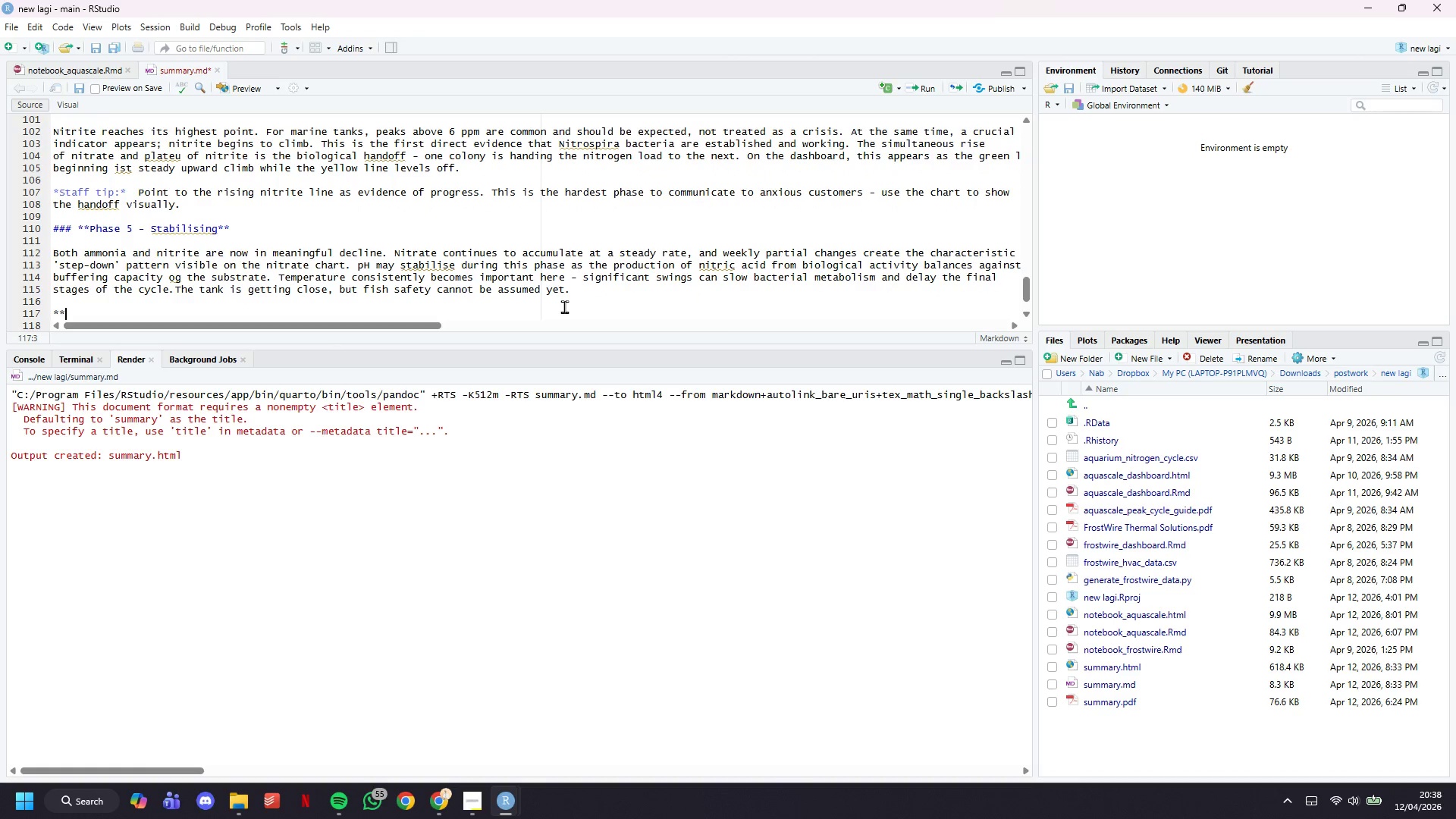 
key(ArrowLeft)
 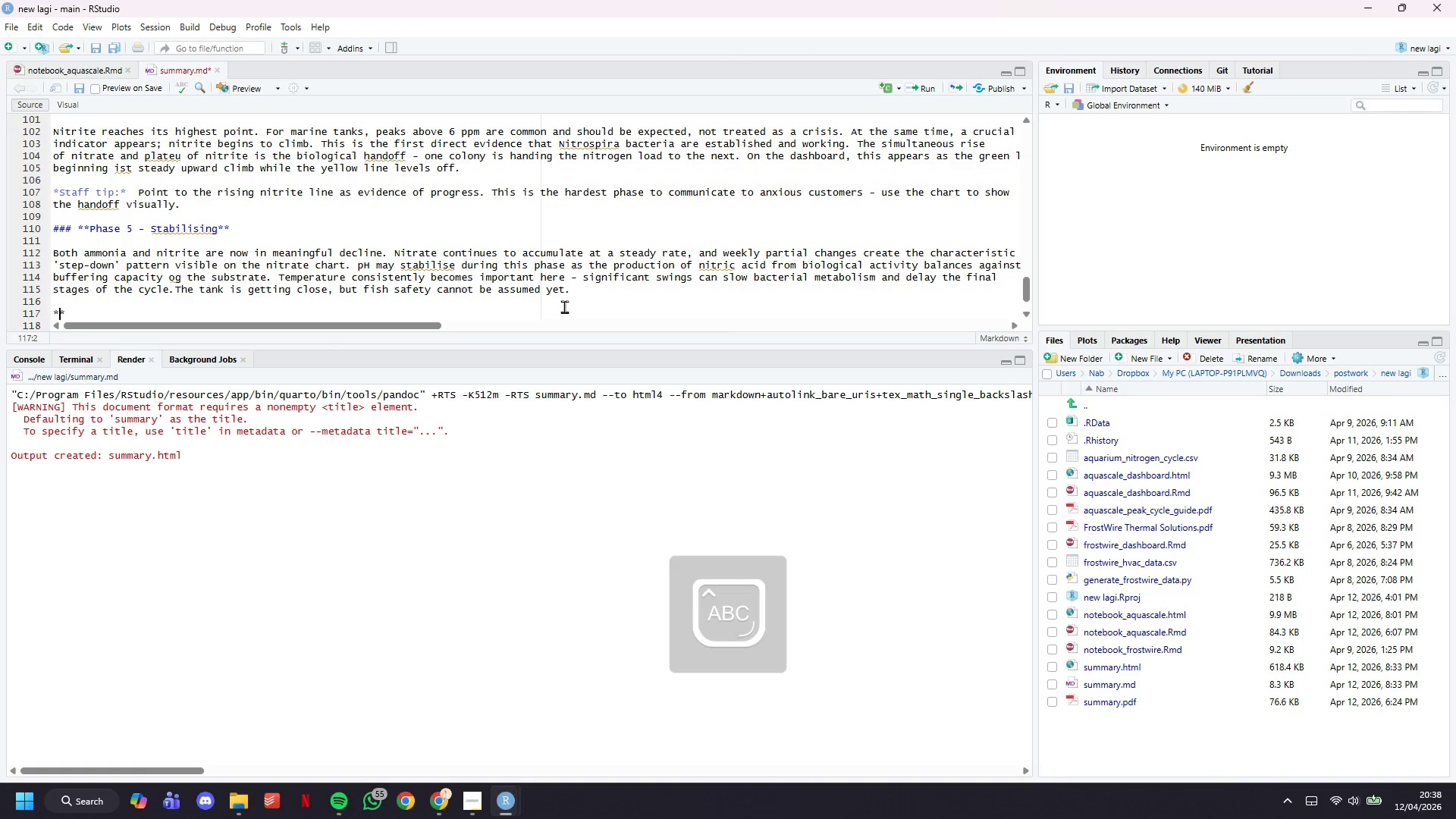 
type(STf)
key(Backspace)
type(a)
key(Backspace)
key(Backspace)
type(taff tip:)
 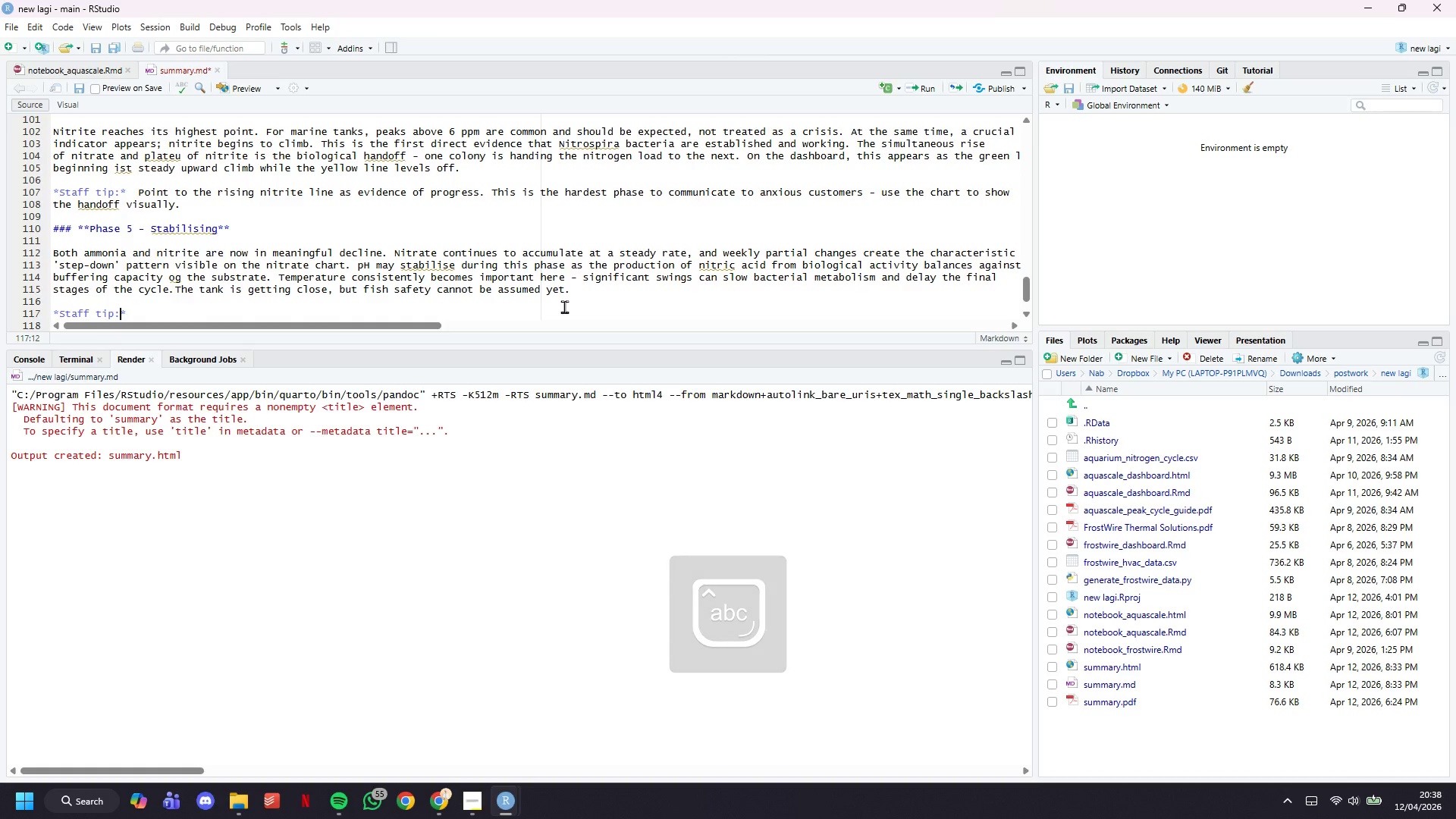 
key(ArrowRight)
 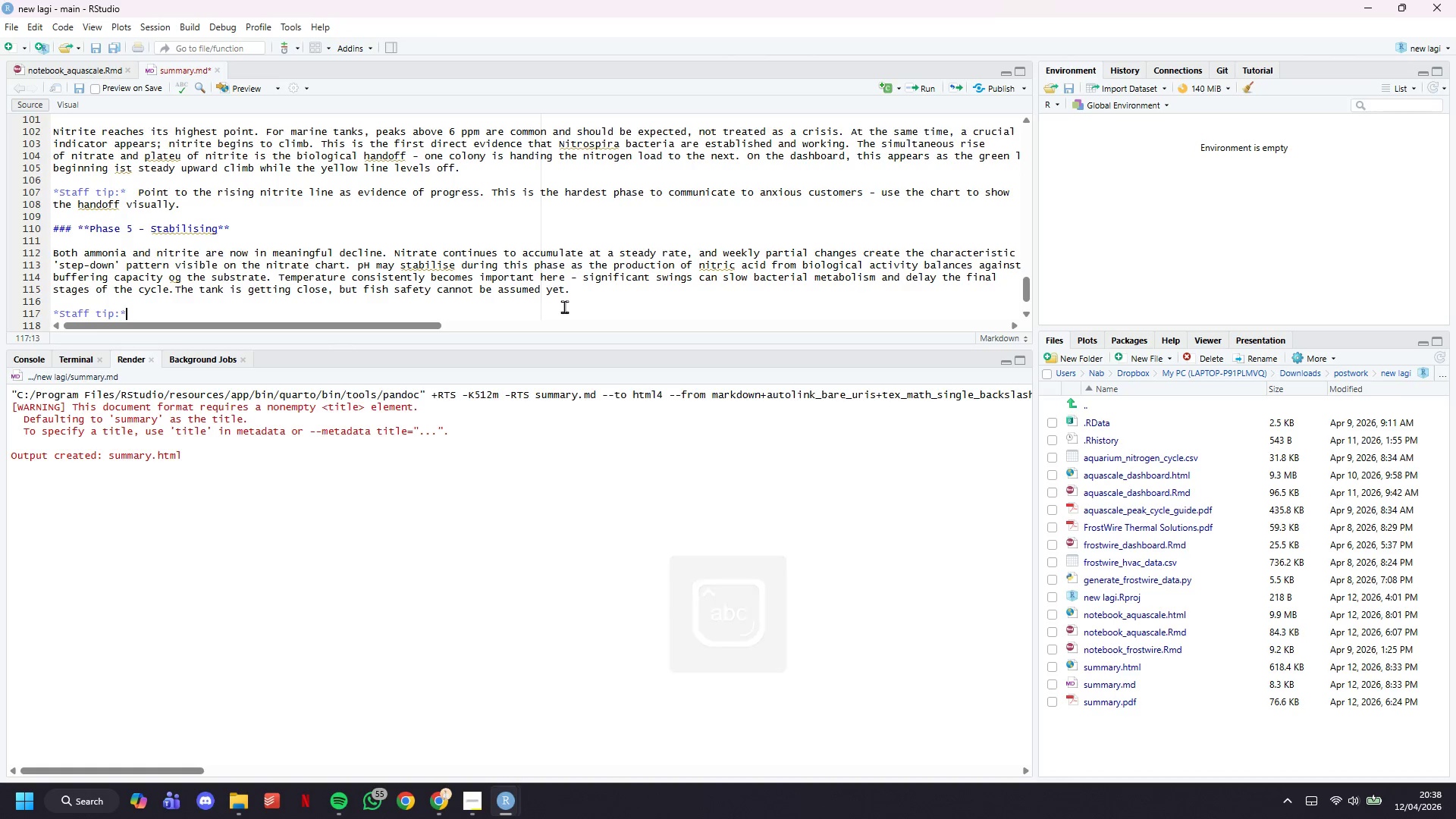 
type( Begin performing 20-25% water changes weekly to manage nitrate. This build )
key(Backspace)
type(s the good maintenance habit earlry.)
key(Backspace)
key(Backspace)
key(Backspace)
key(Backspace)
type(ly.)
 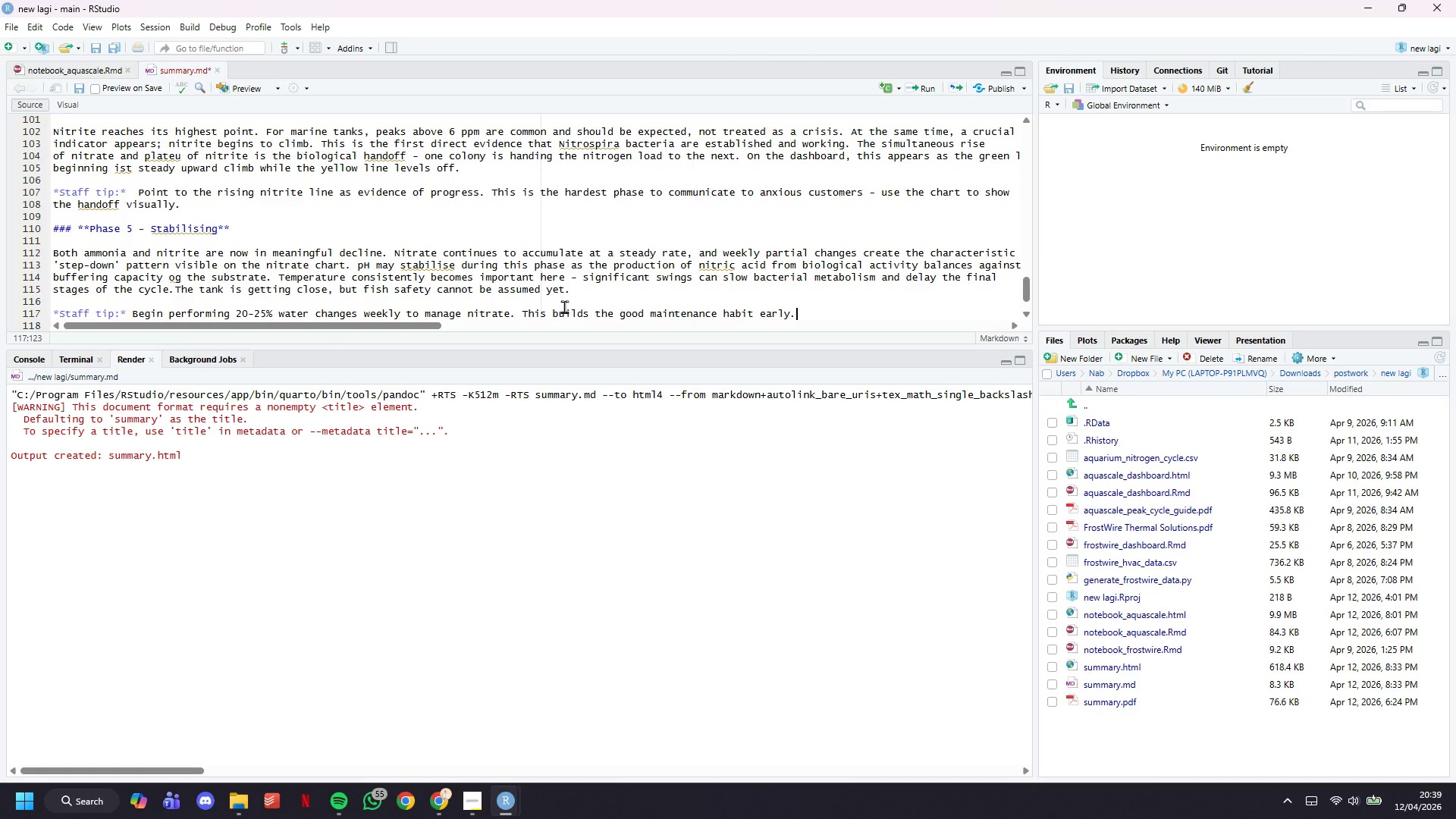 
key(Control+S)
 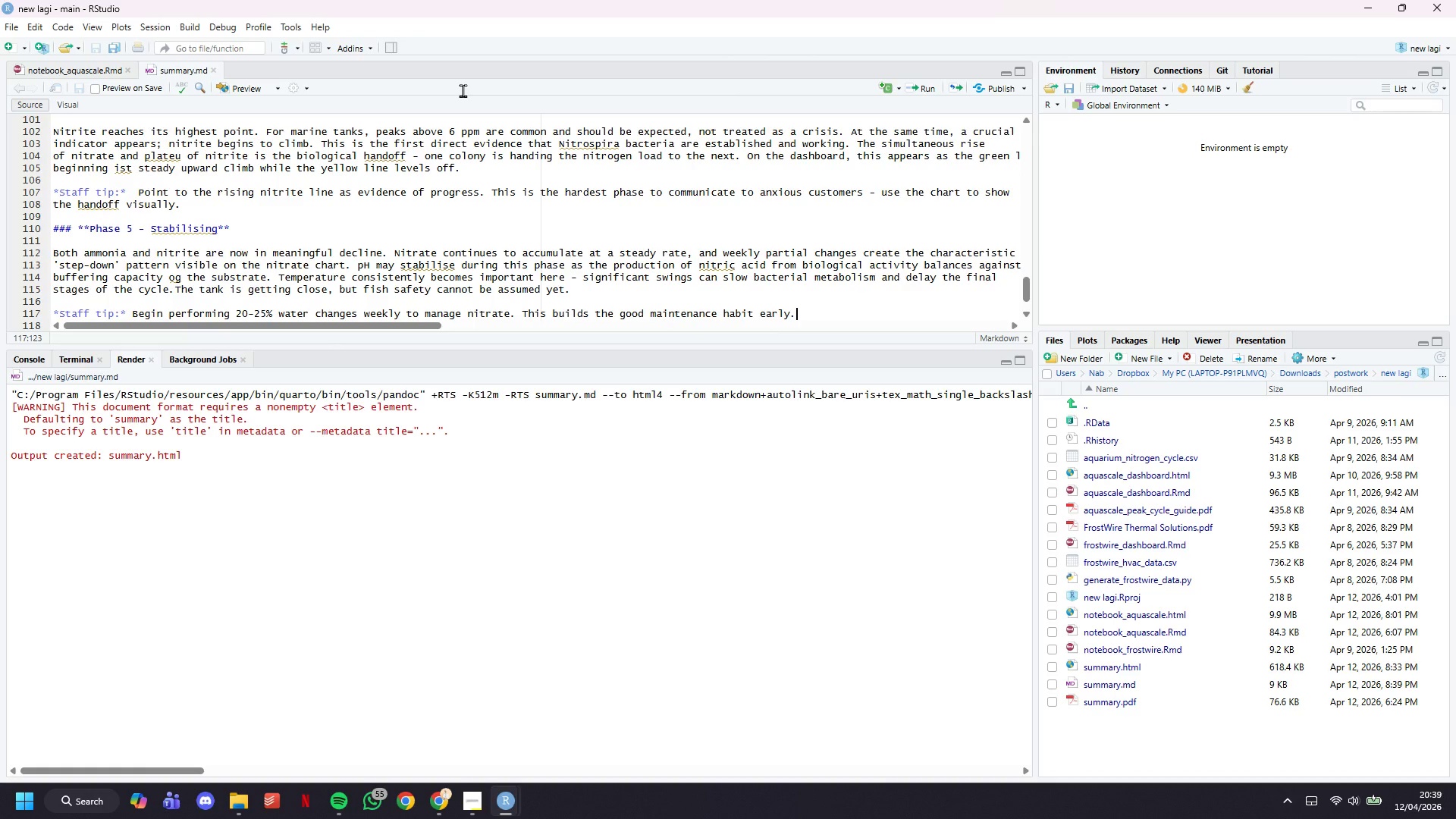 
left_click([256, 86])
 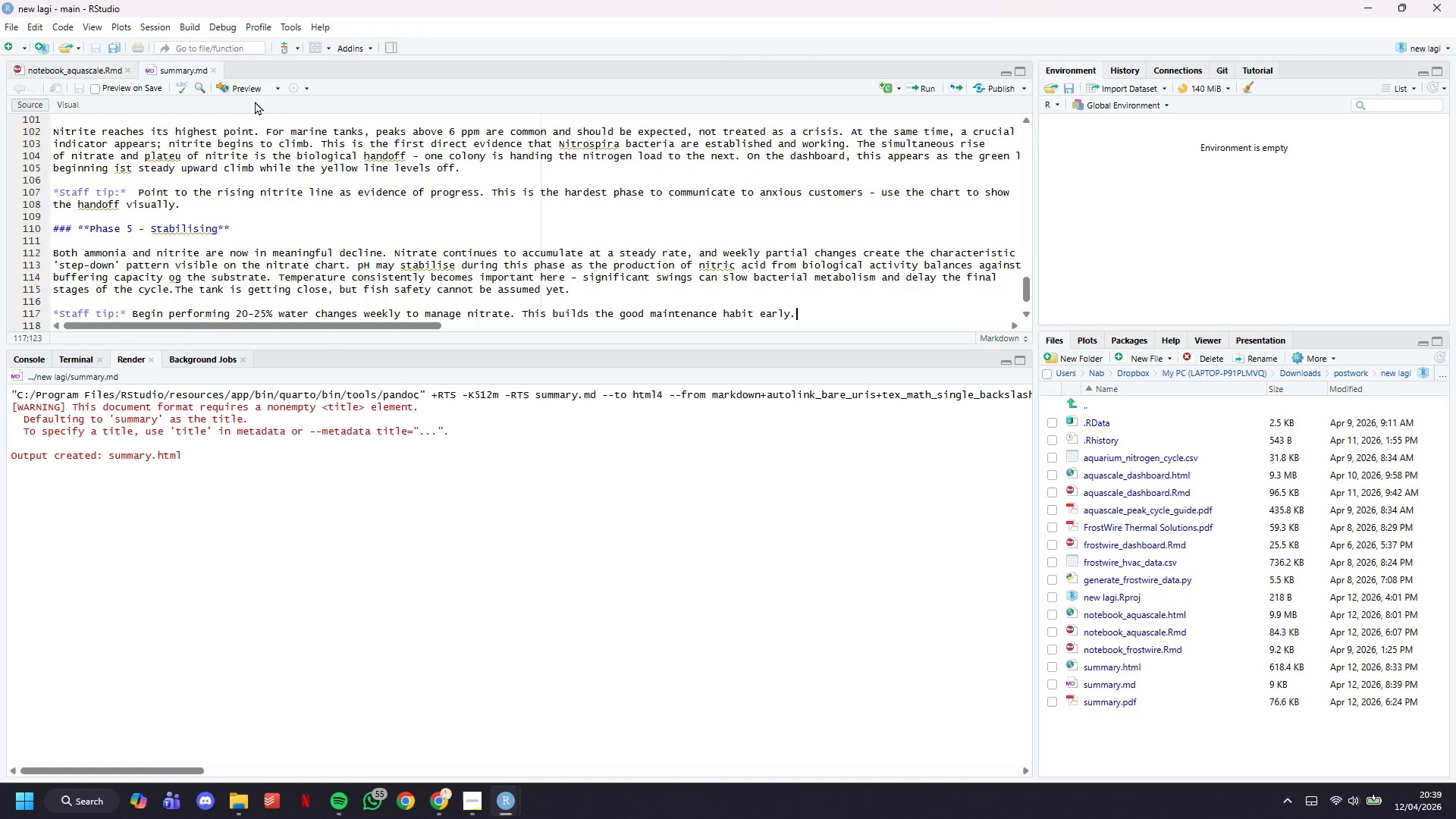 
left_click([244, 89])
 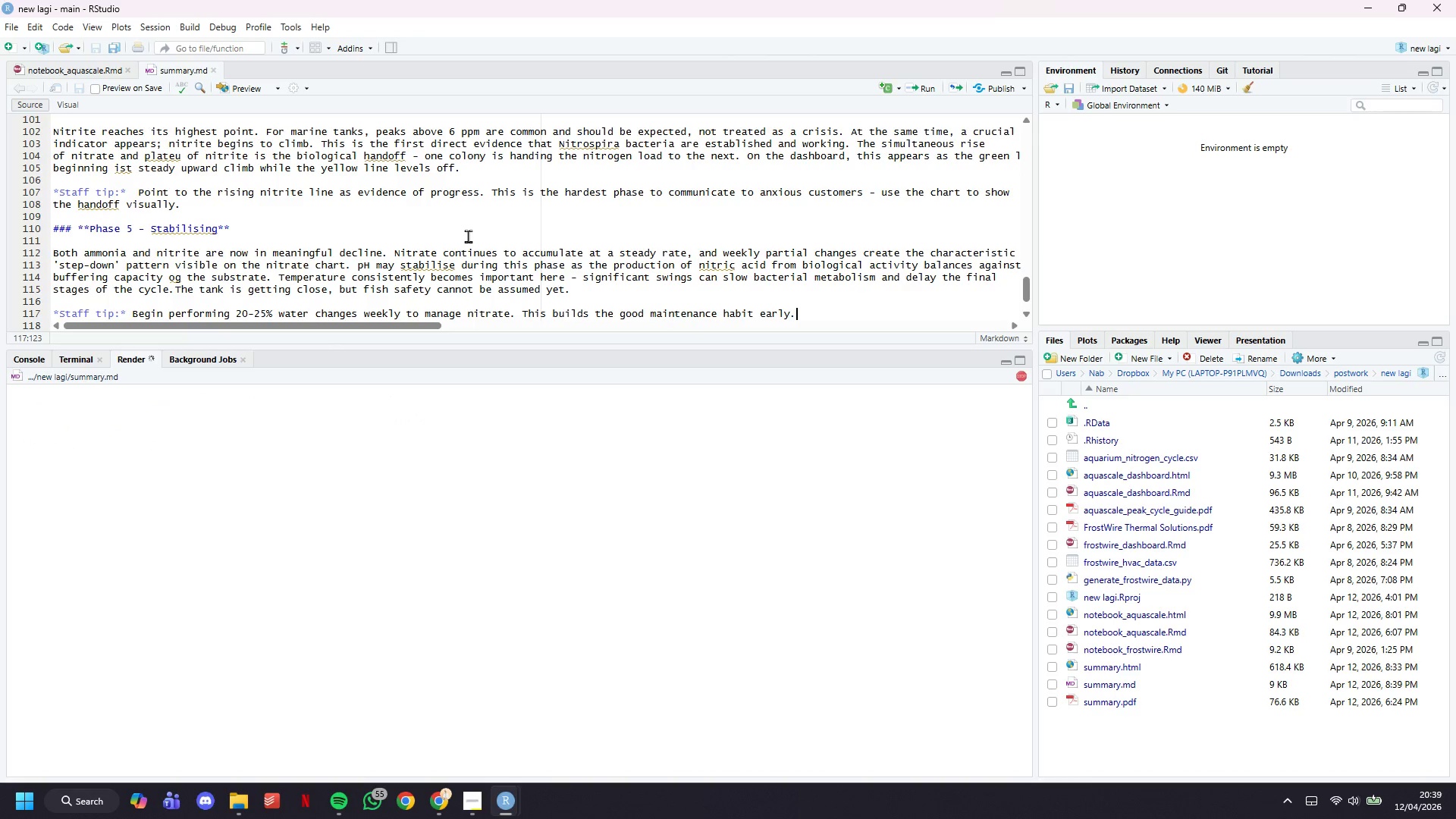 
scroll: coordinate [470, 243], scroll_direction: down, amount: 9.0
 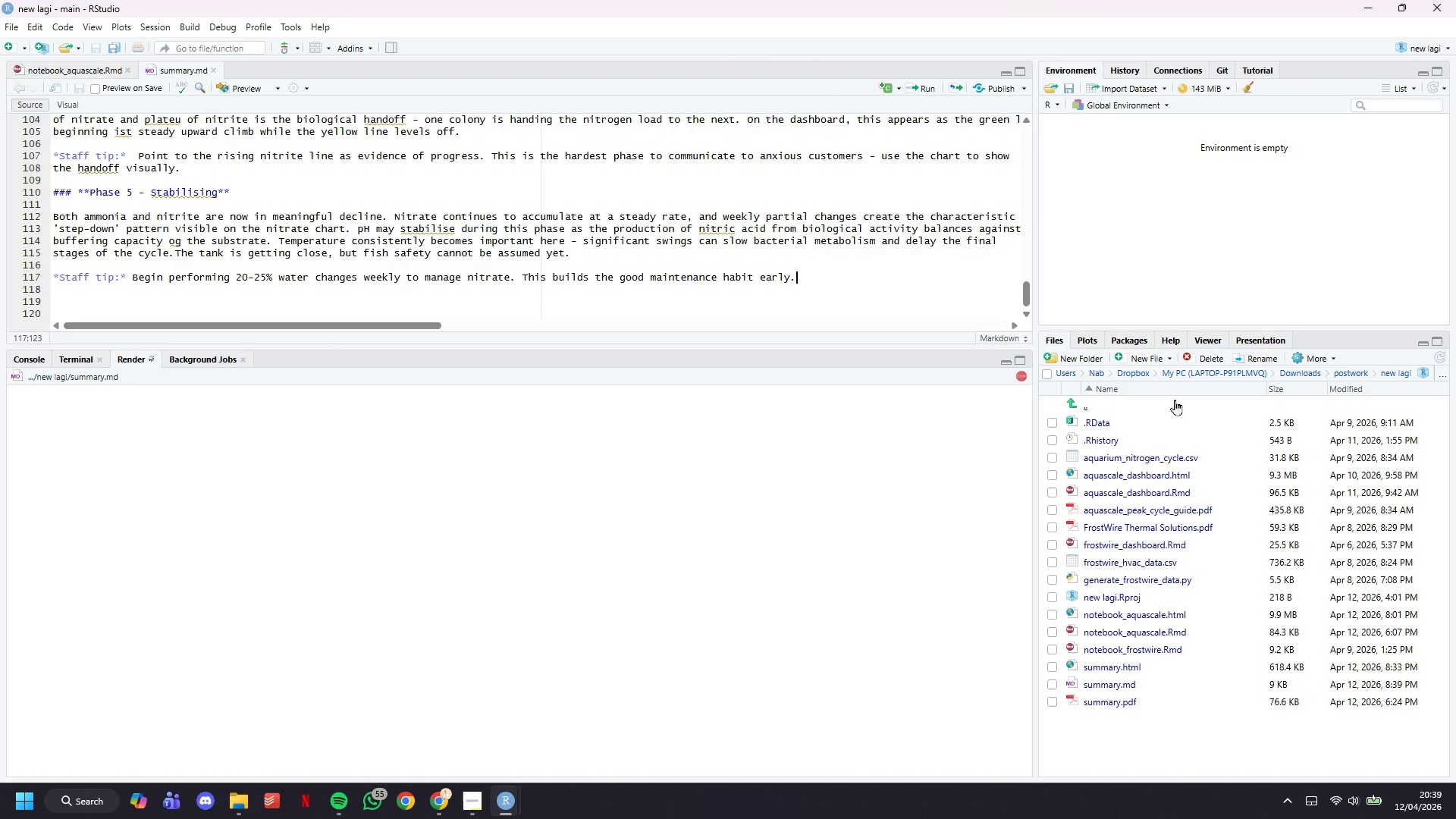 
key(Enter)
 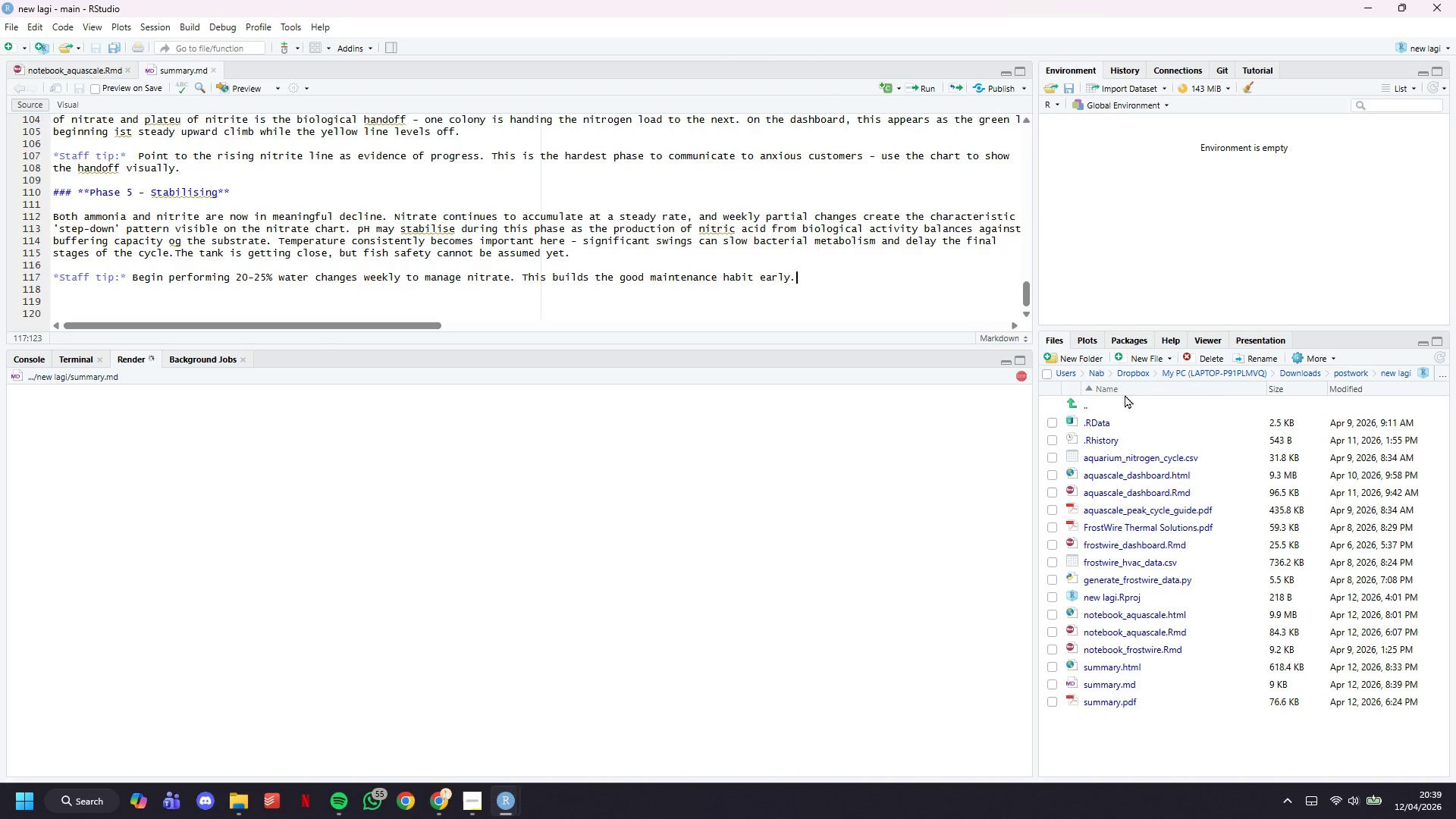 
key(Enter)
 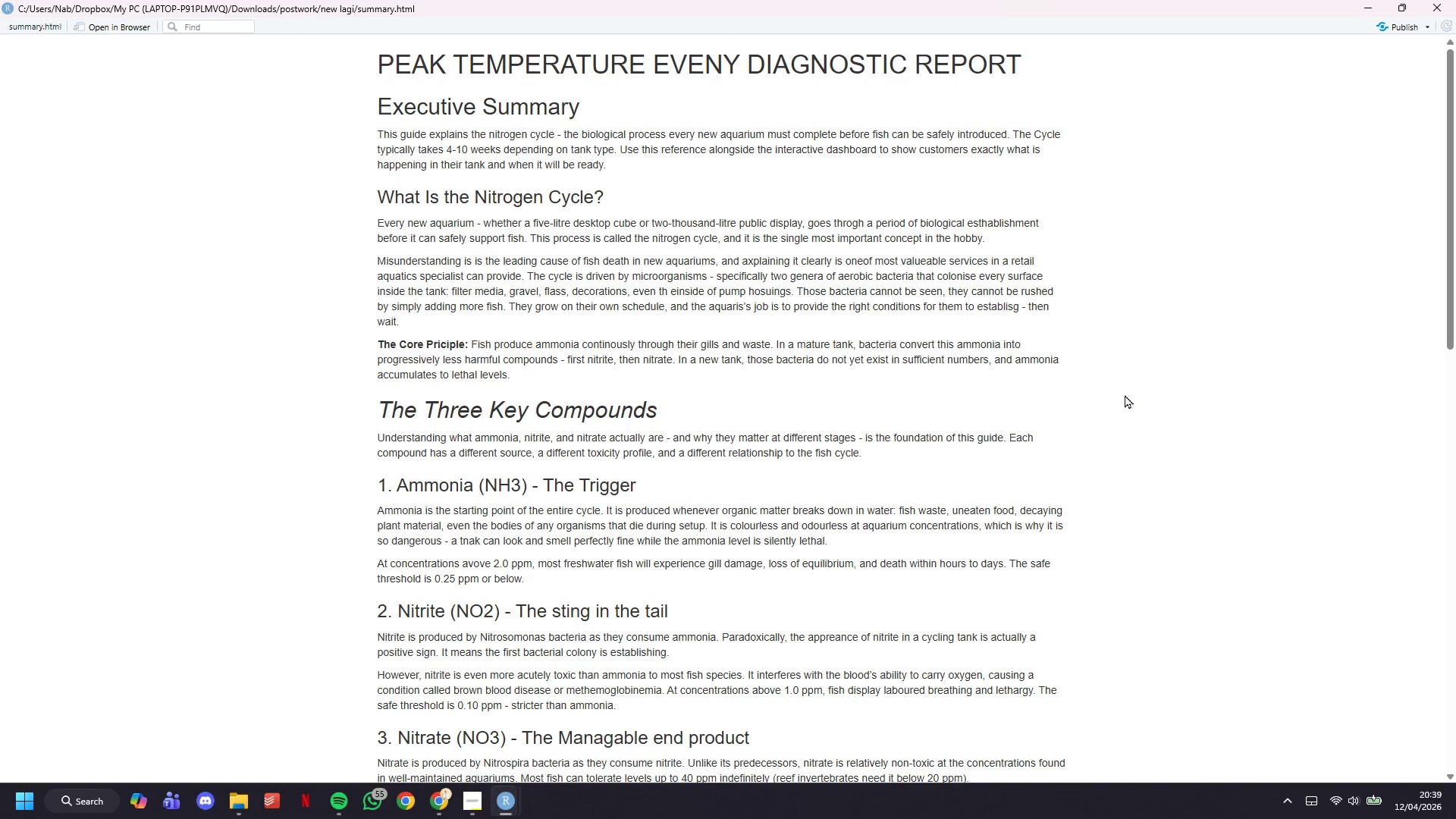 
wait(5.94)
 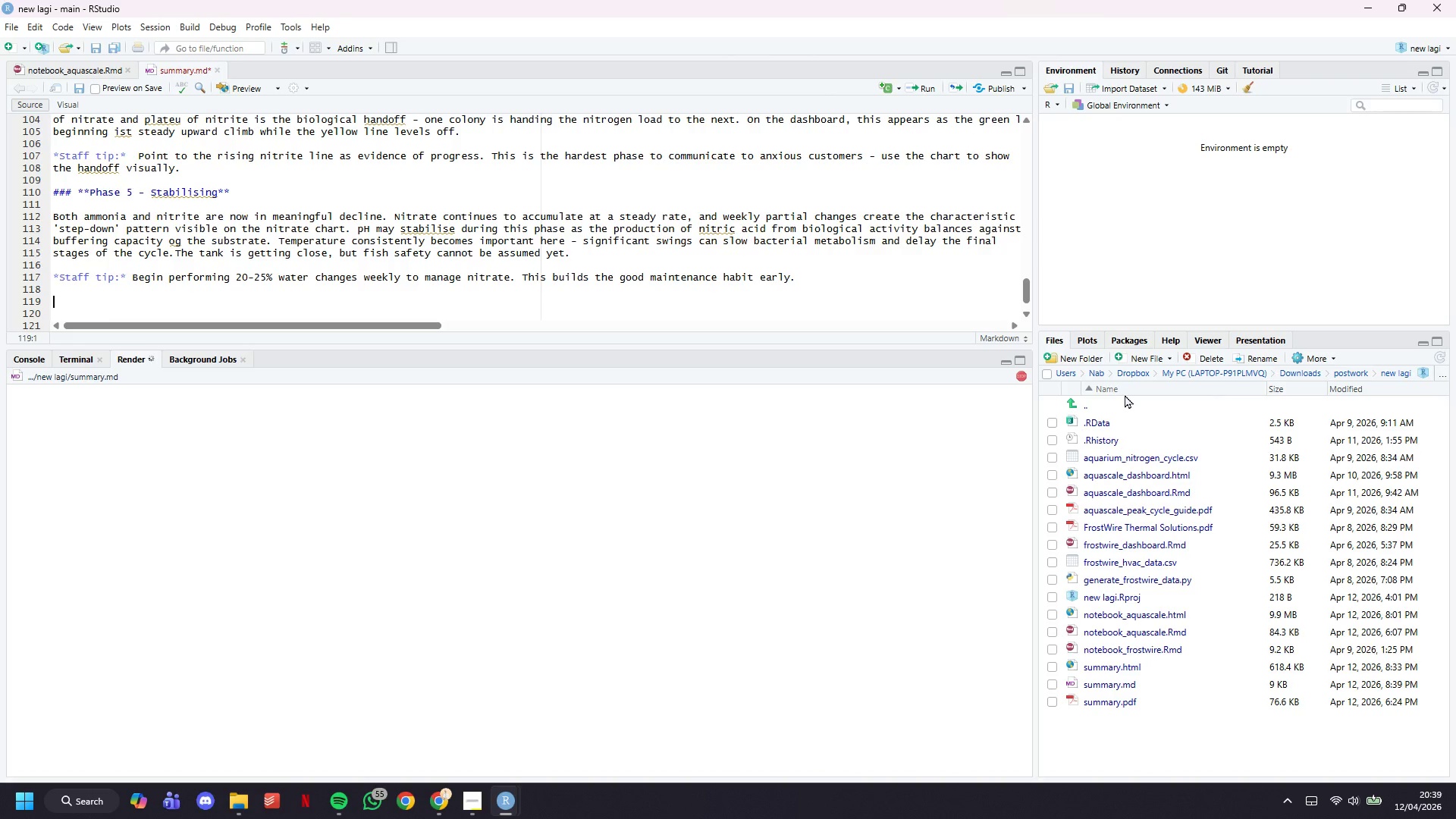 
scroll: coordinate [959, 438], scroll_direction: down, amount: 19.0
 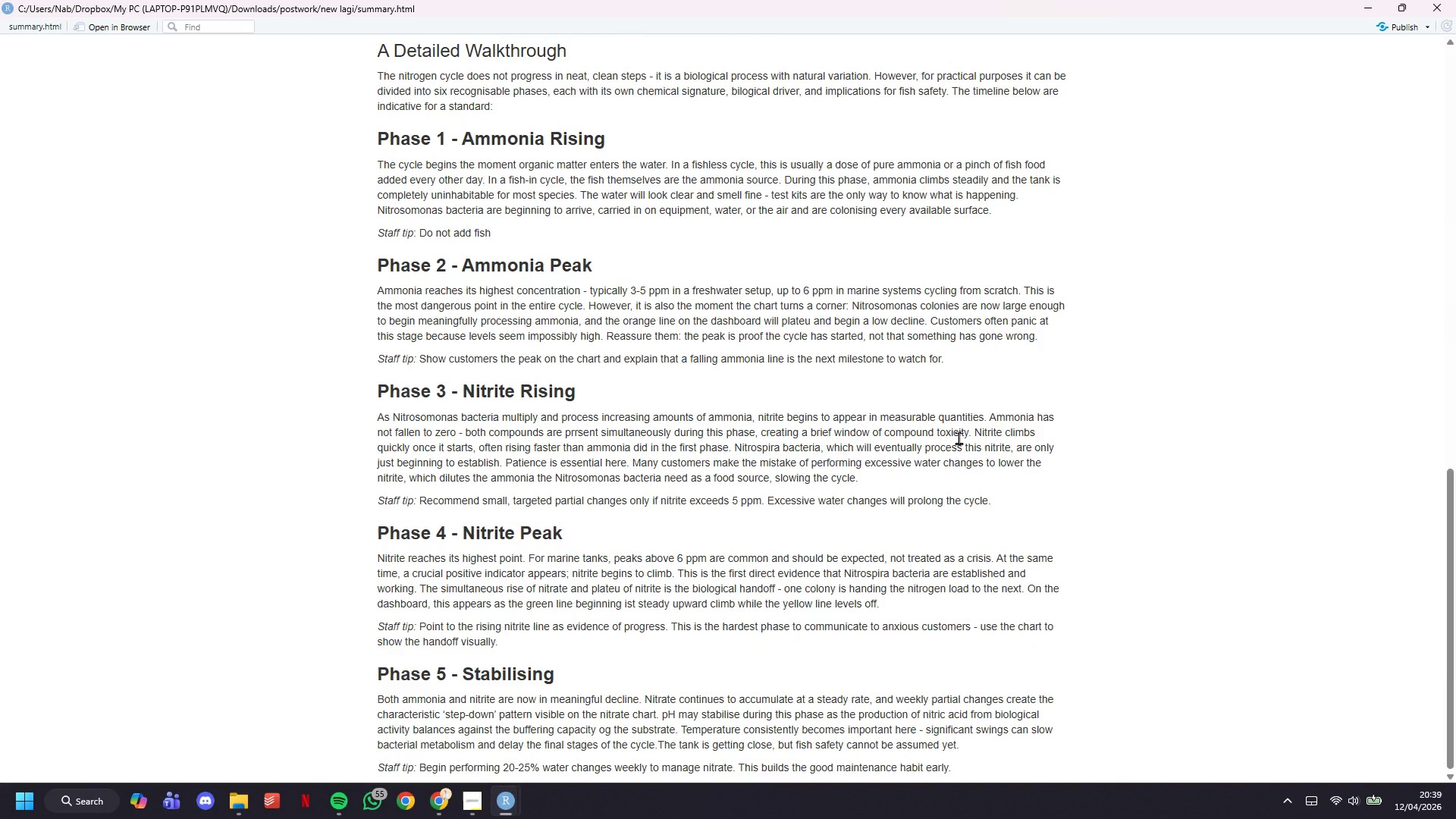 
scroll: coordinate [959, 438], scroll_direction: up, amount: 12.0
 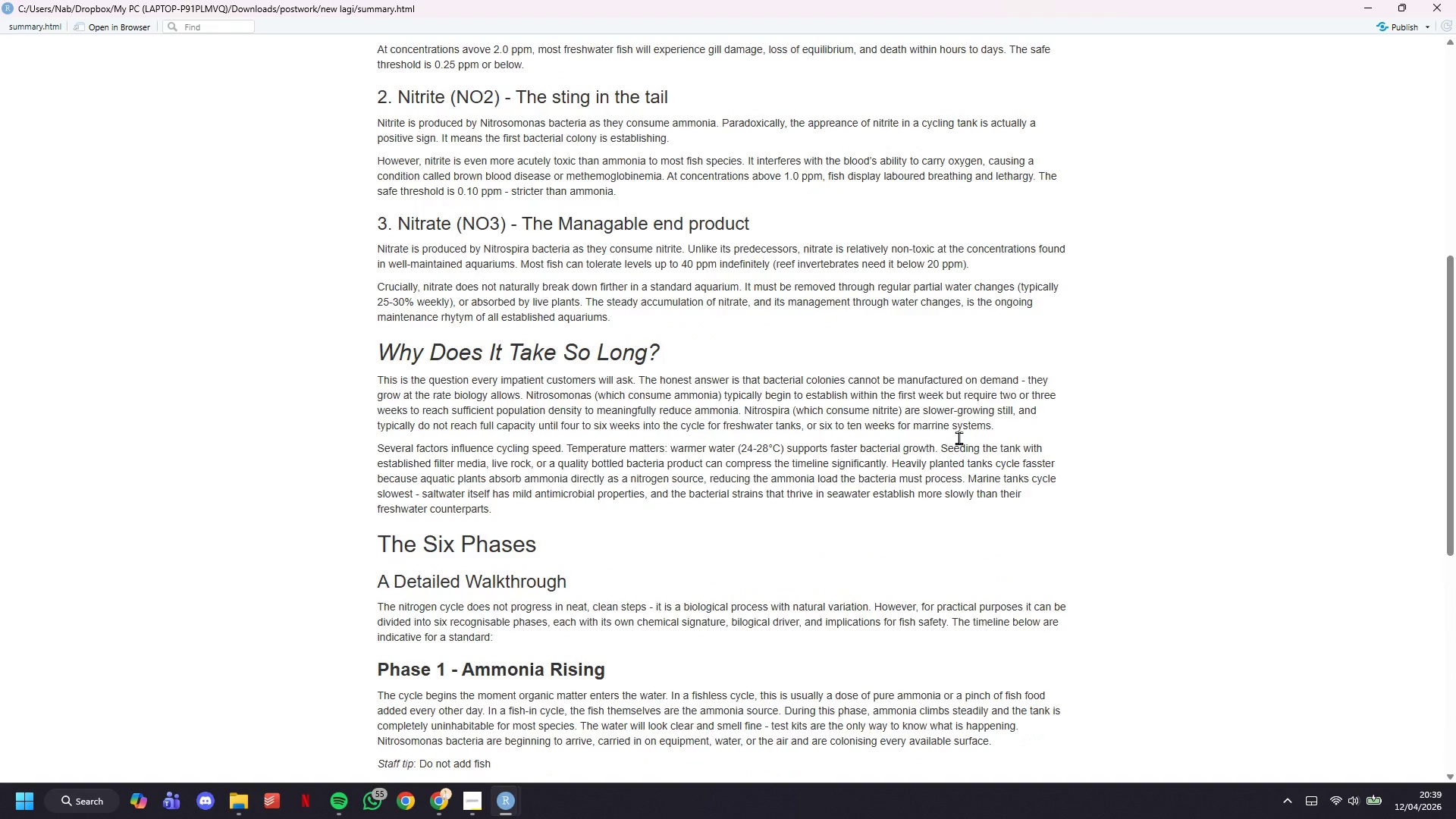 
left_click([1358, 12])
 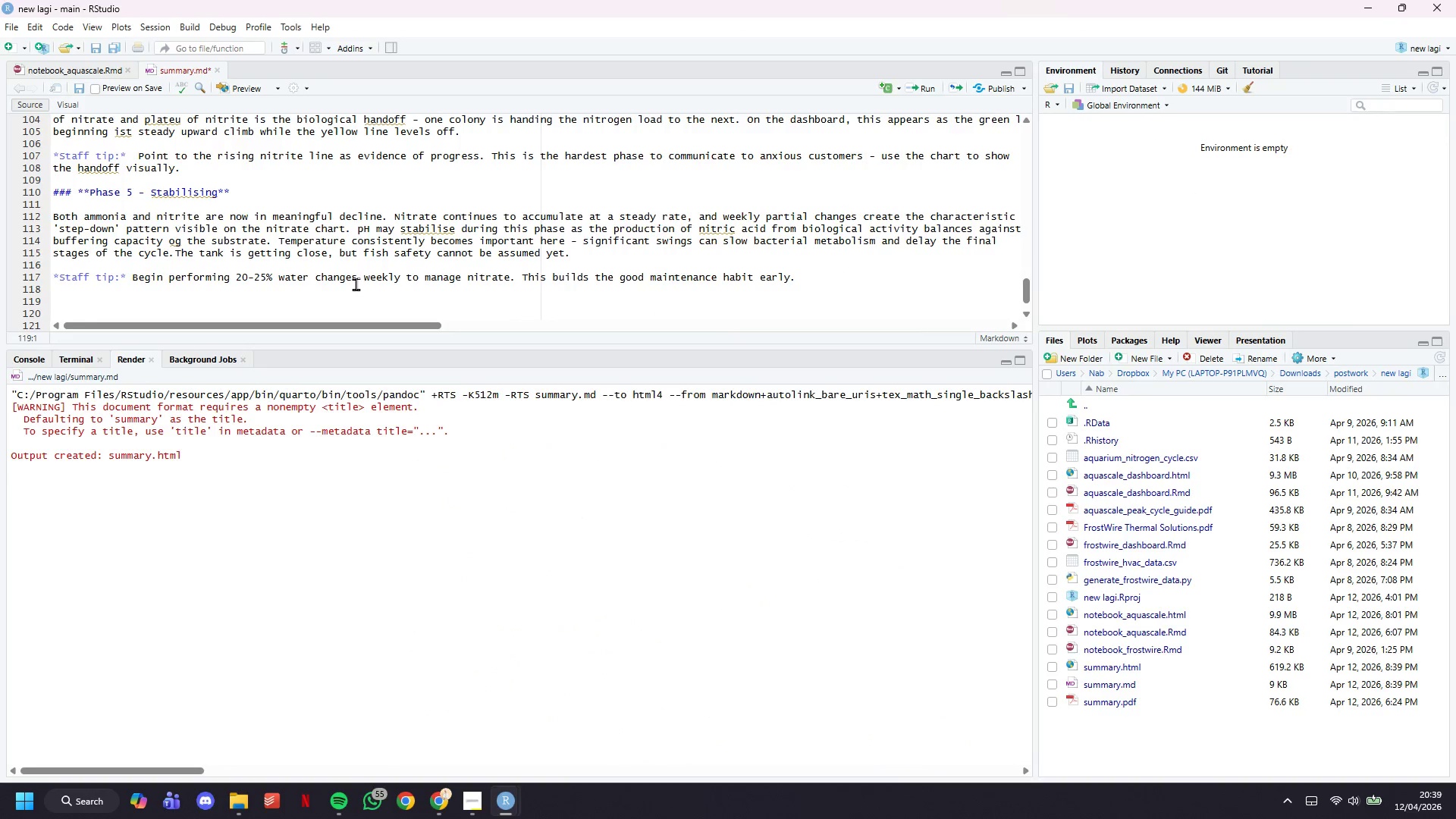 
scroll: coordinate [350, 281], scroll_direction: down, amount: 4.0
 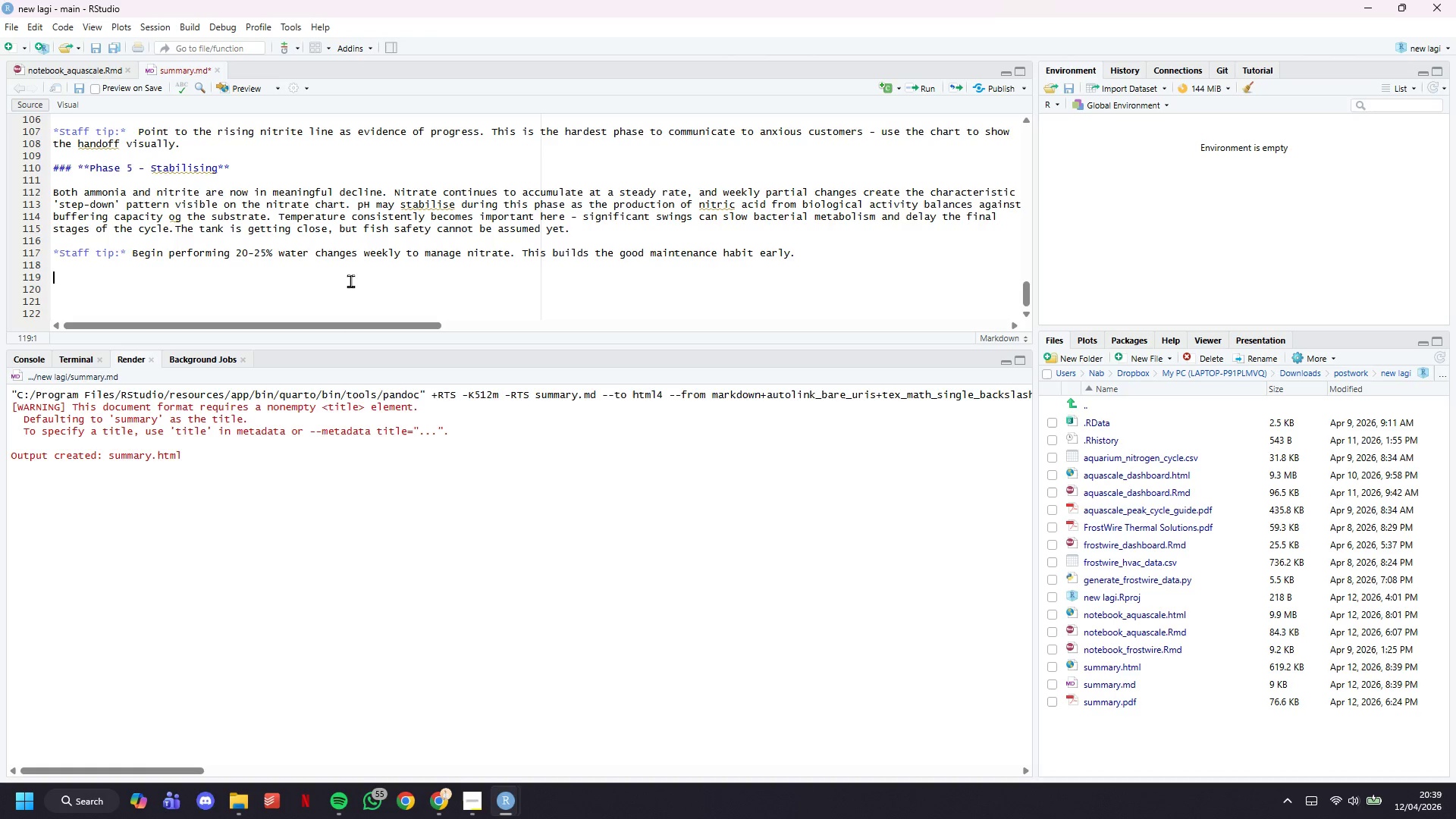 
wait(17.71)
 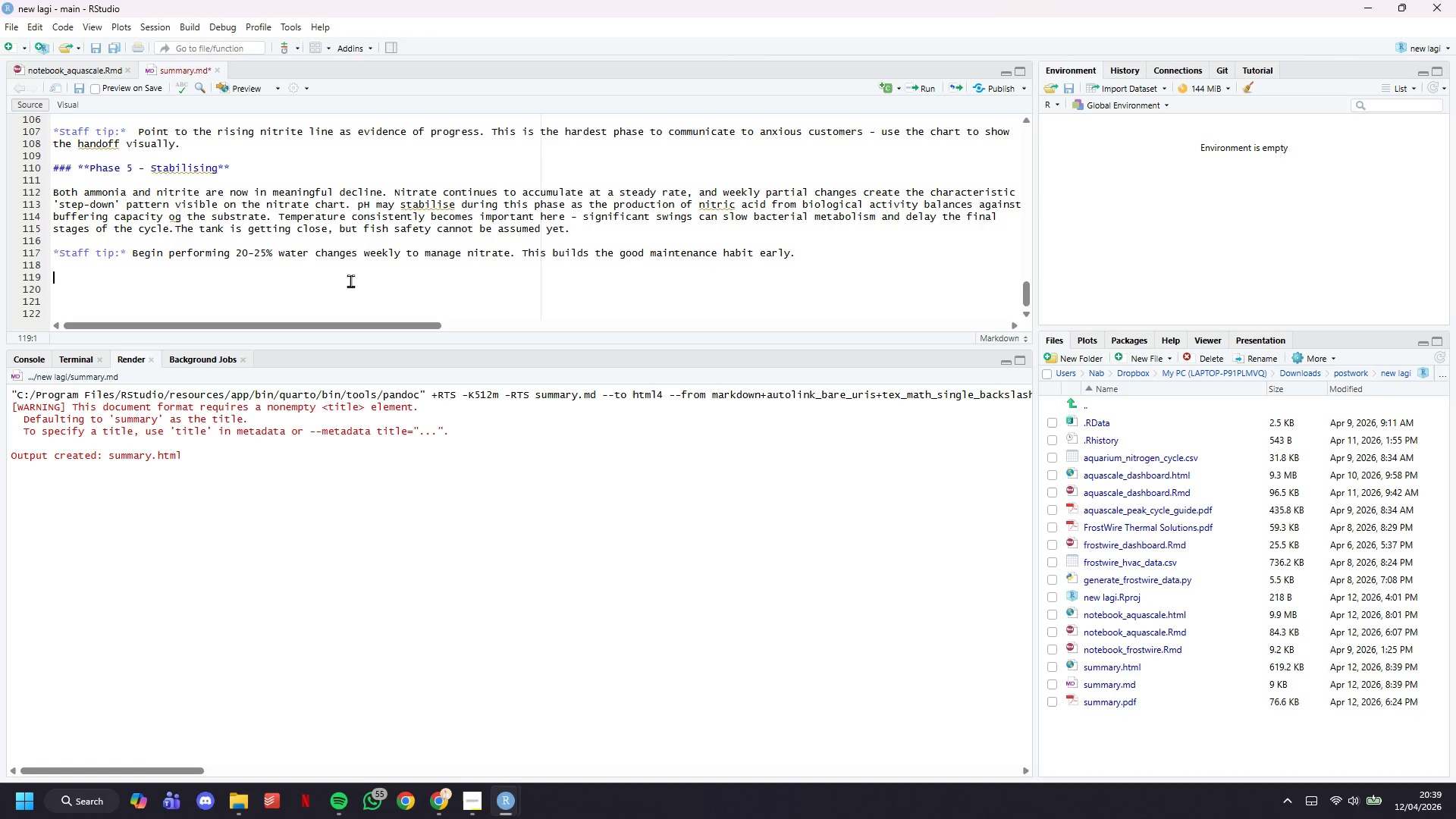 
key(Enter)
 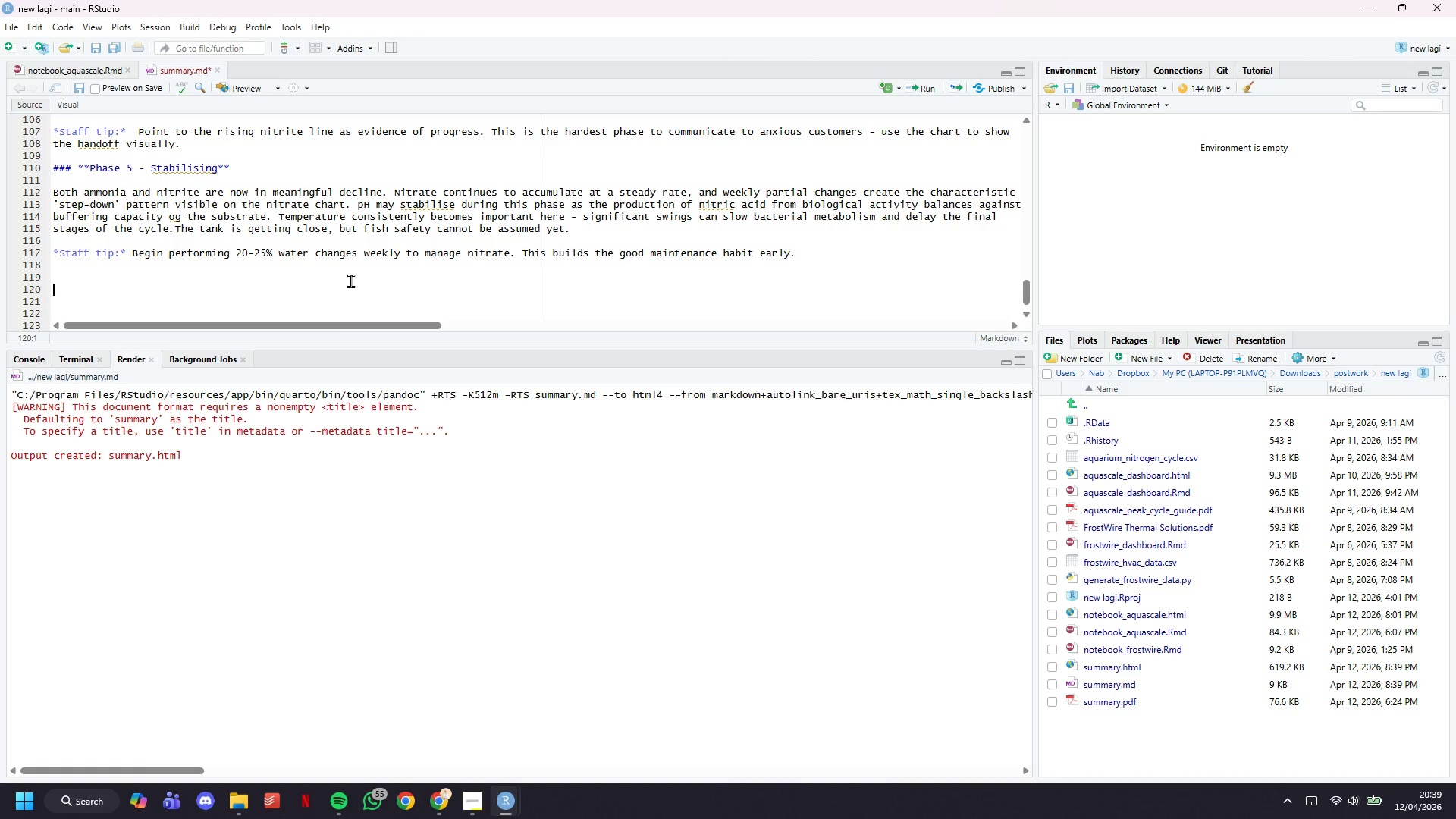 
key(Enter)
 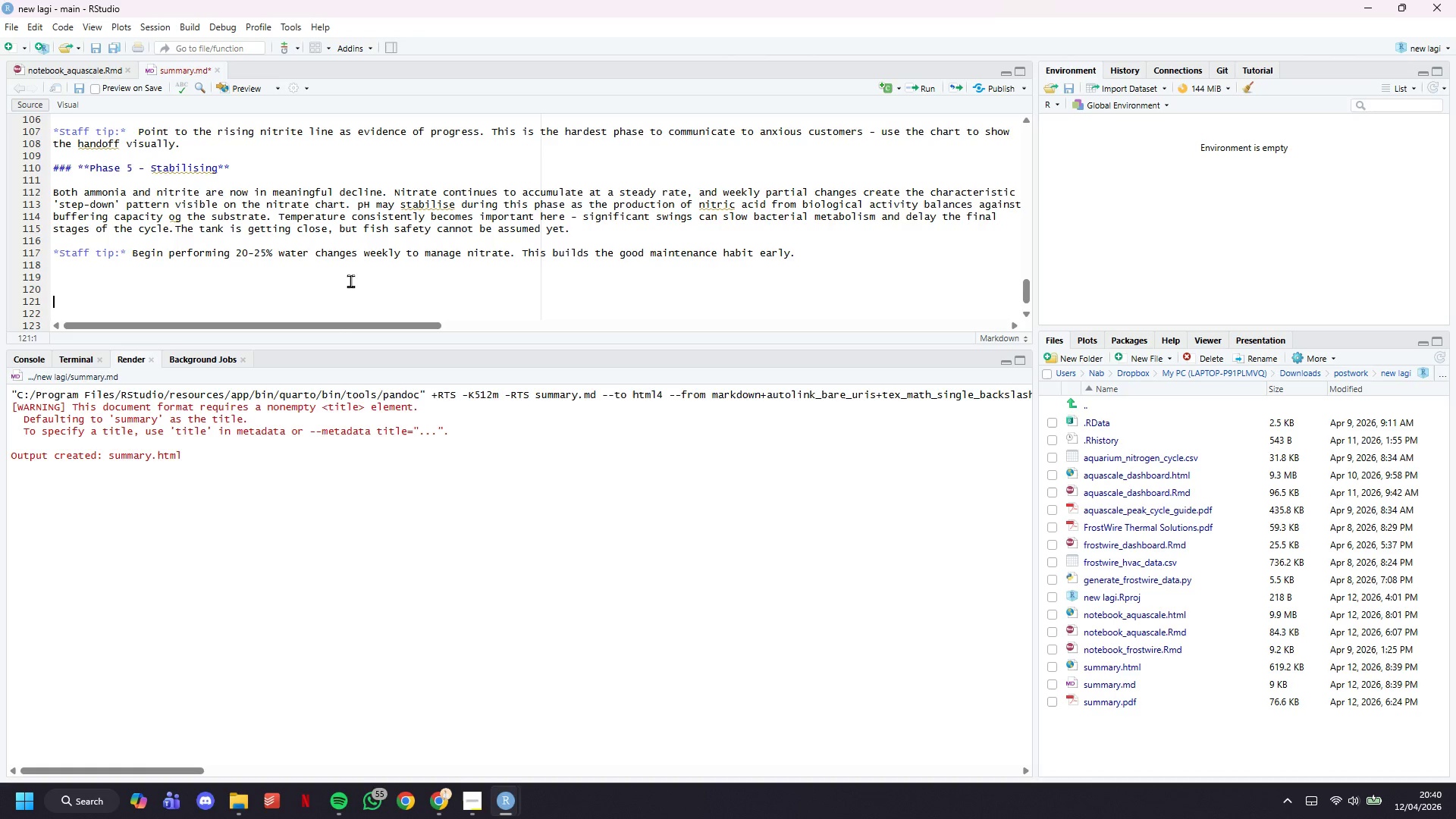 
wait(7.22)
 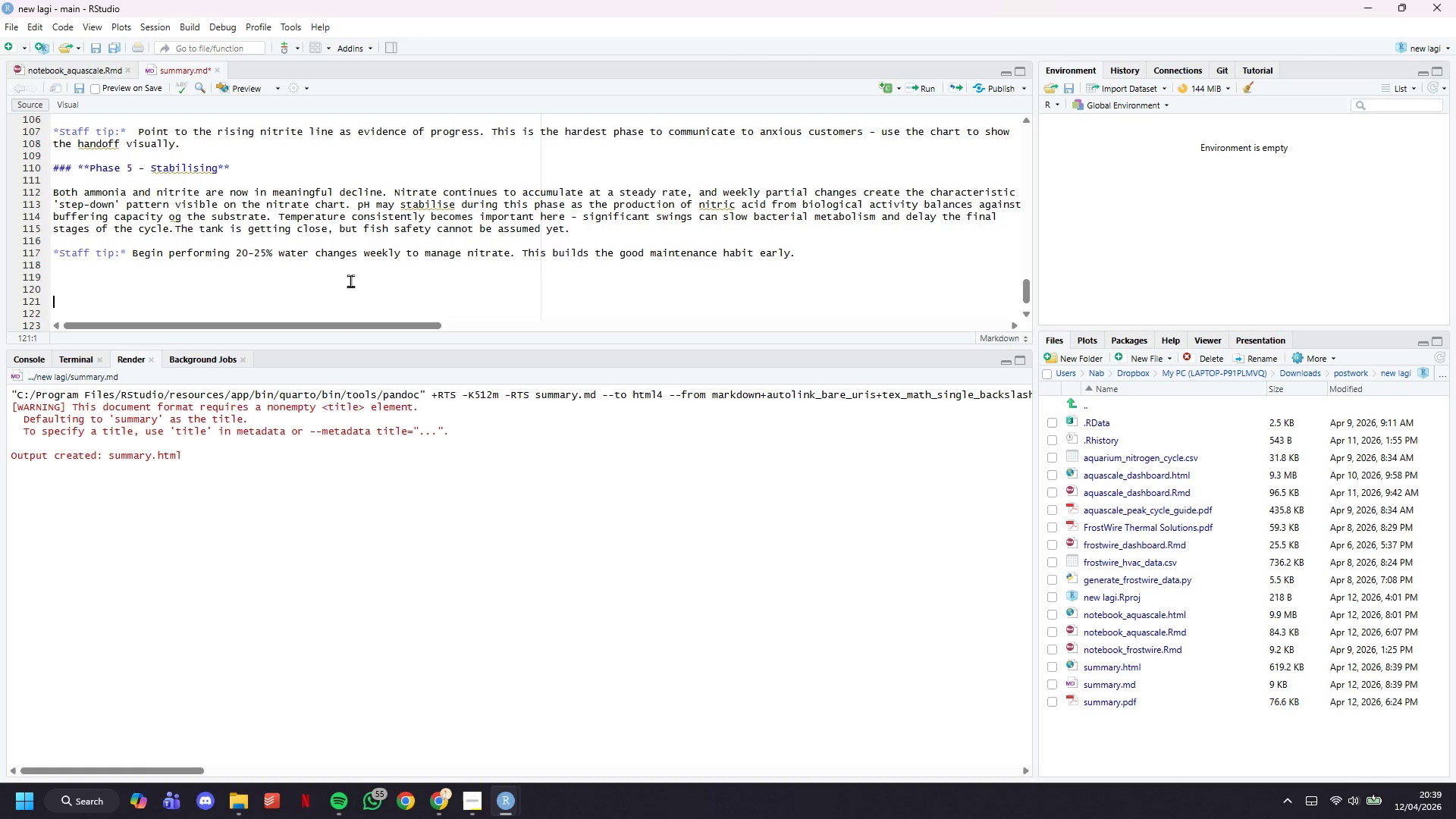 
type(##)
 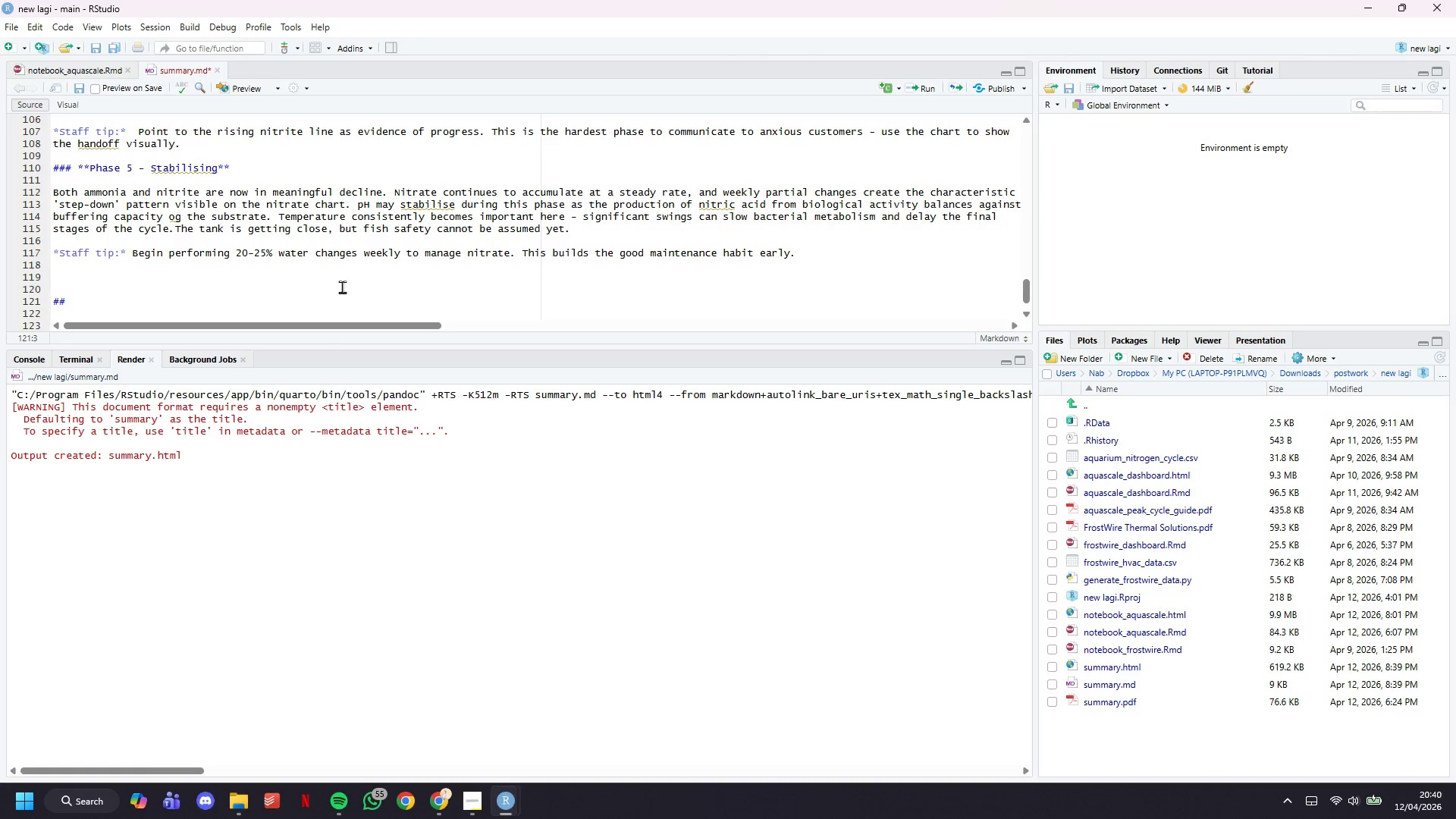 
scroll: coordinate [338, 286], scroll_direction: up, amount: 12.0
 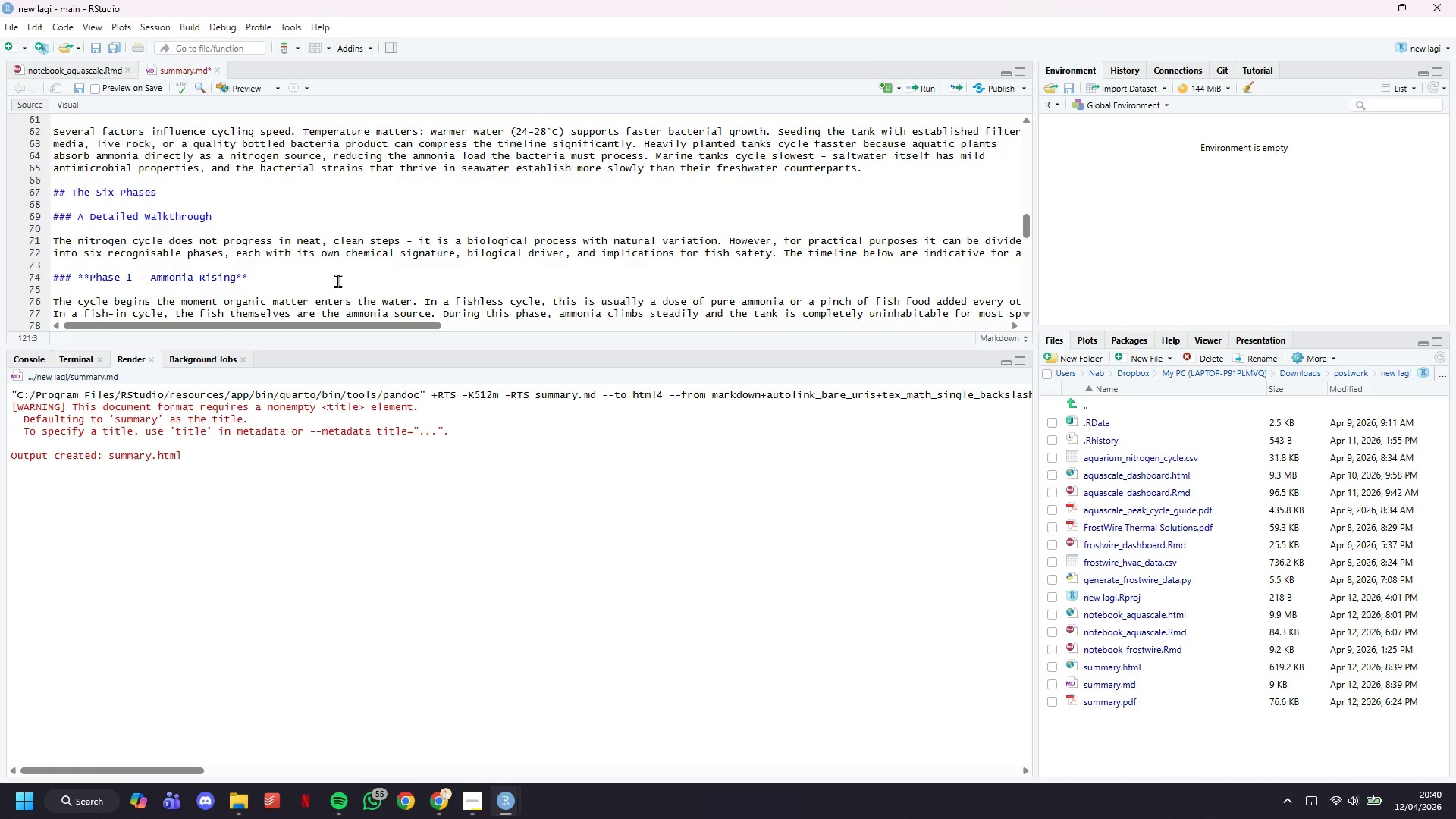 
scroll: coordinate [331, 276], scroll_direction: down, amount: 22.0
 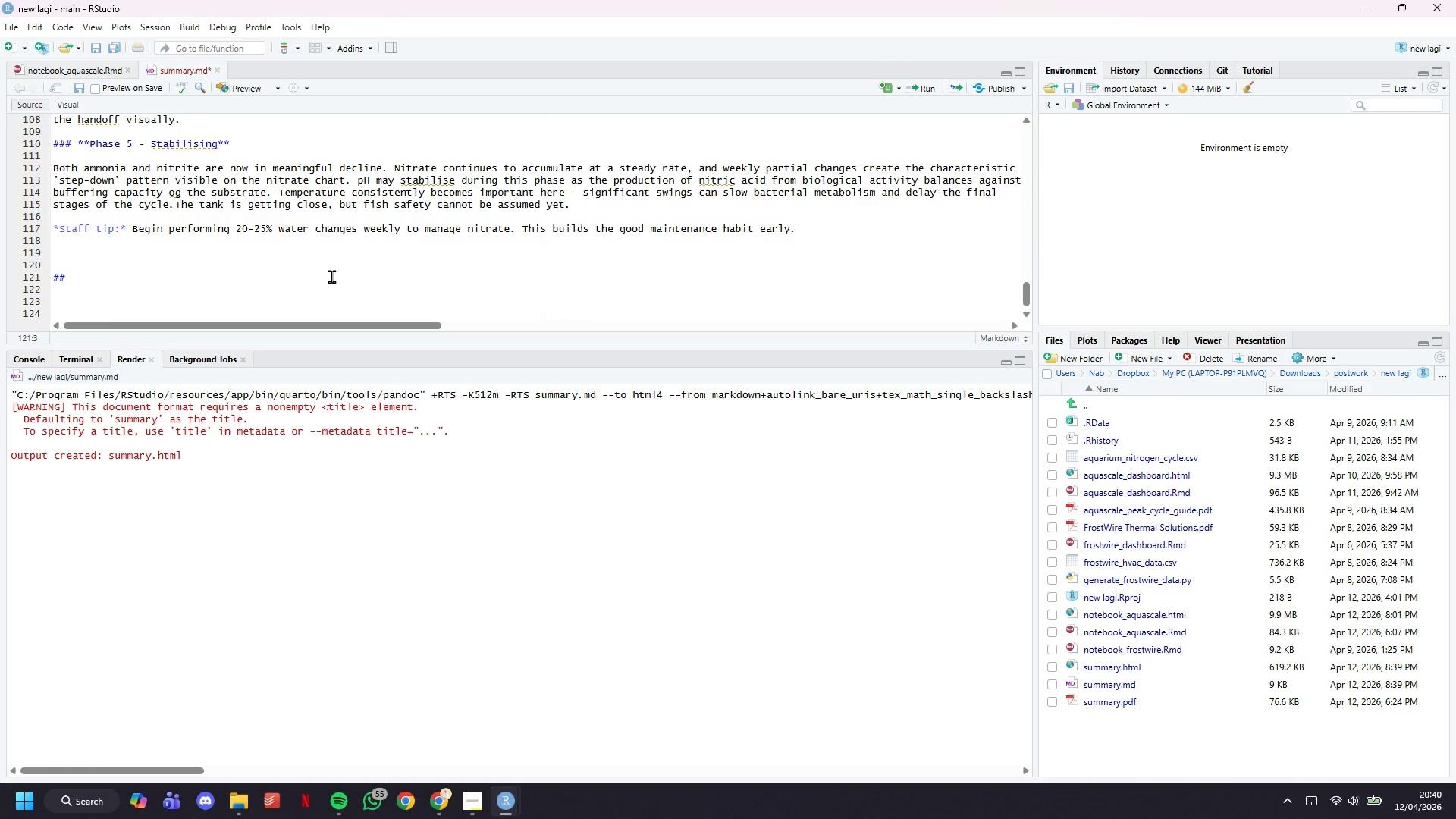 
type( Three Tanks, Three Journeys)
 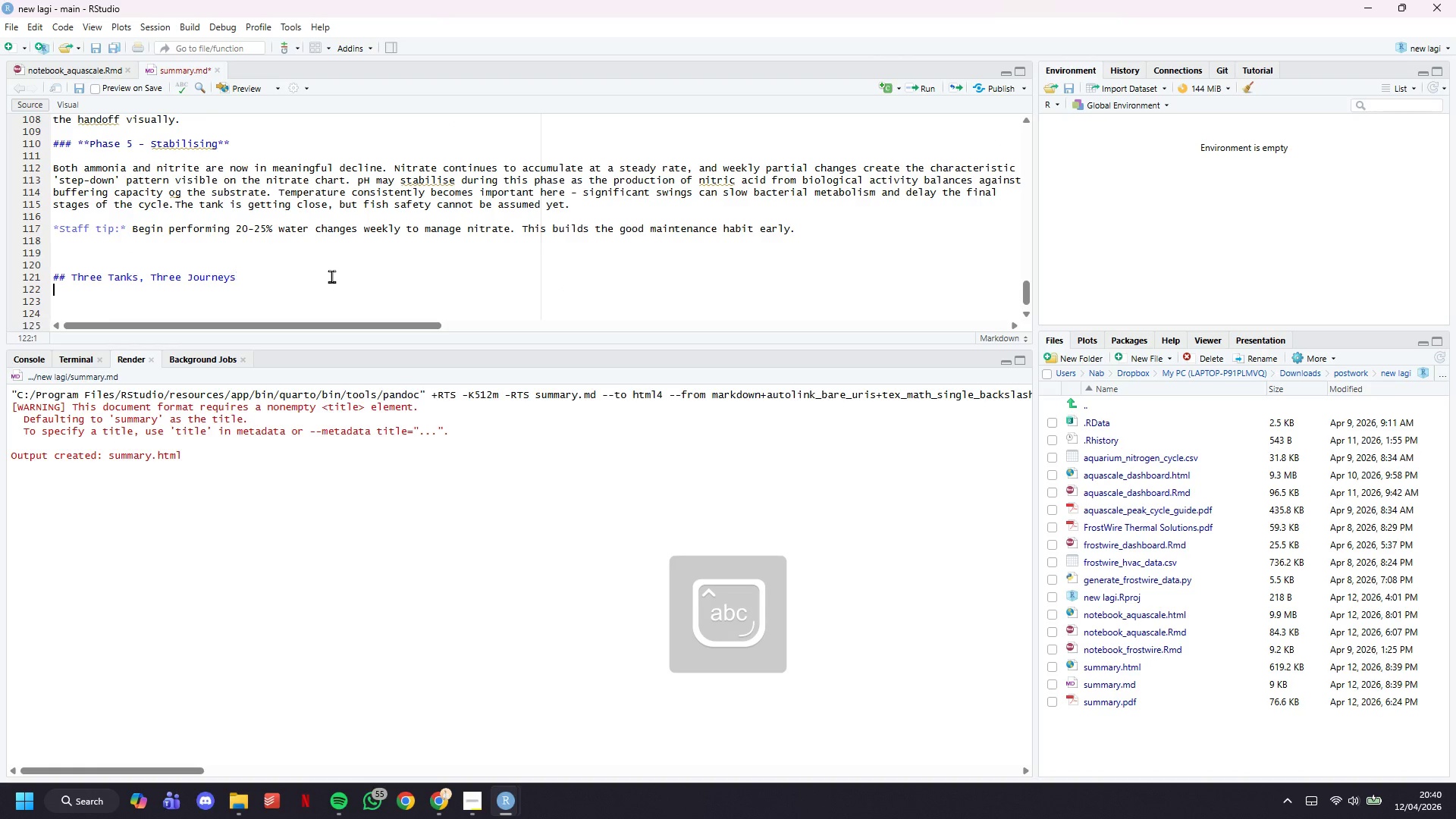 
key(Enter)
 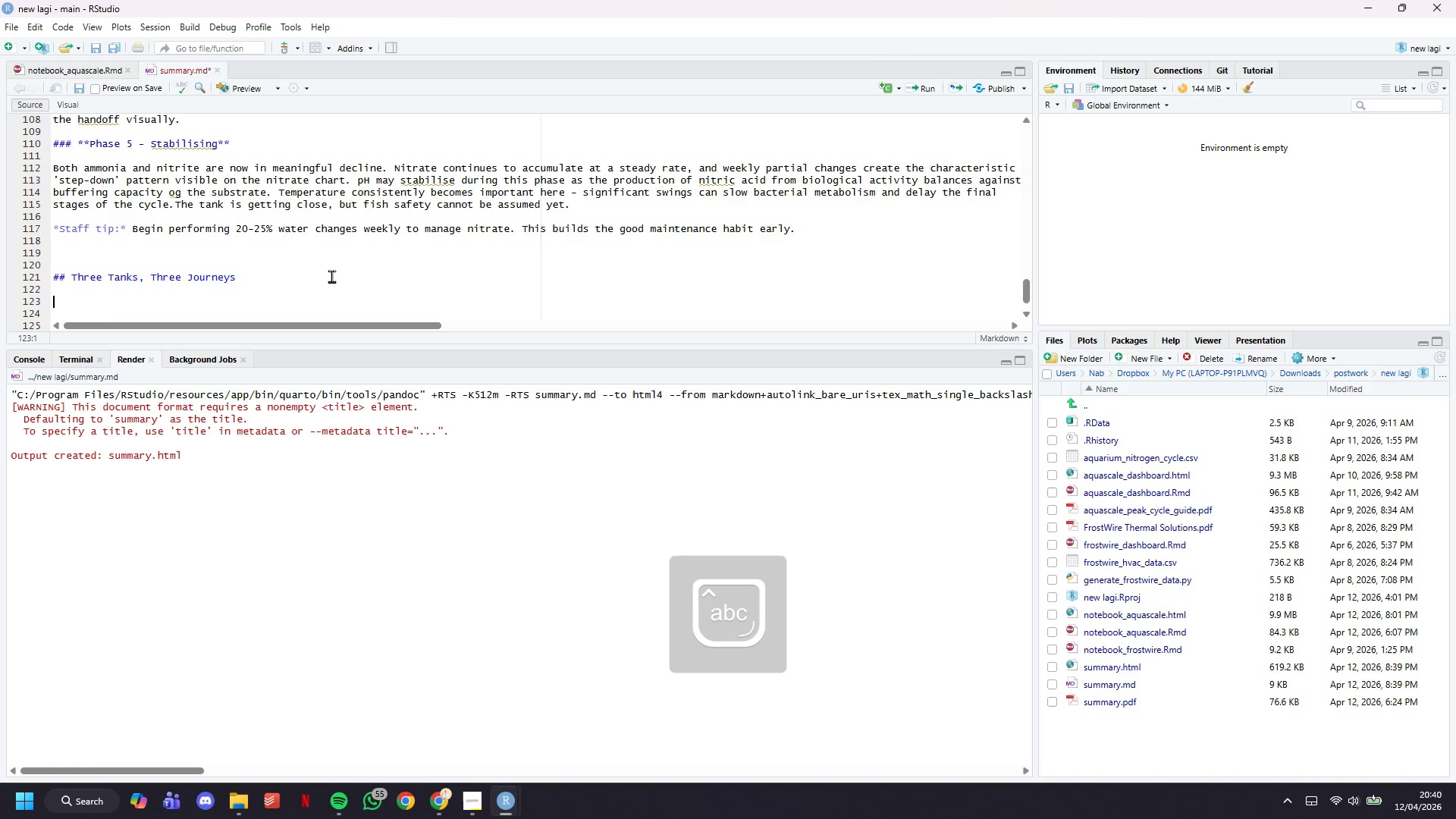 
key(Enter)
 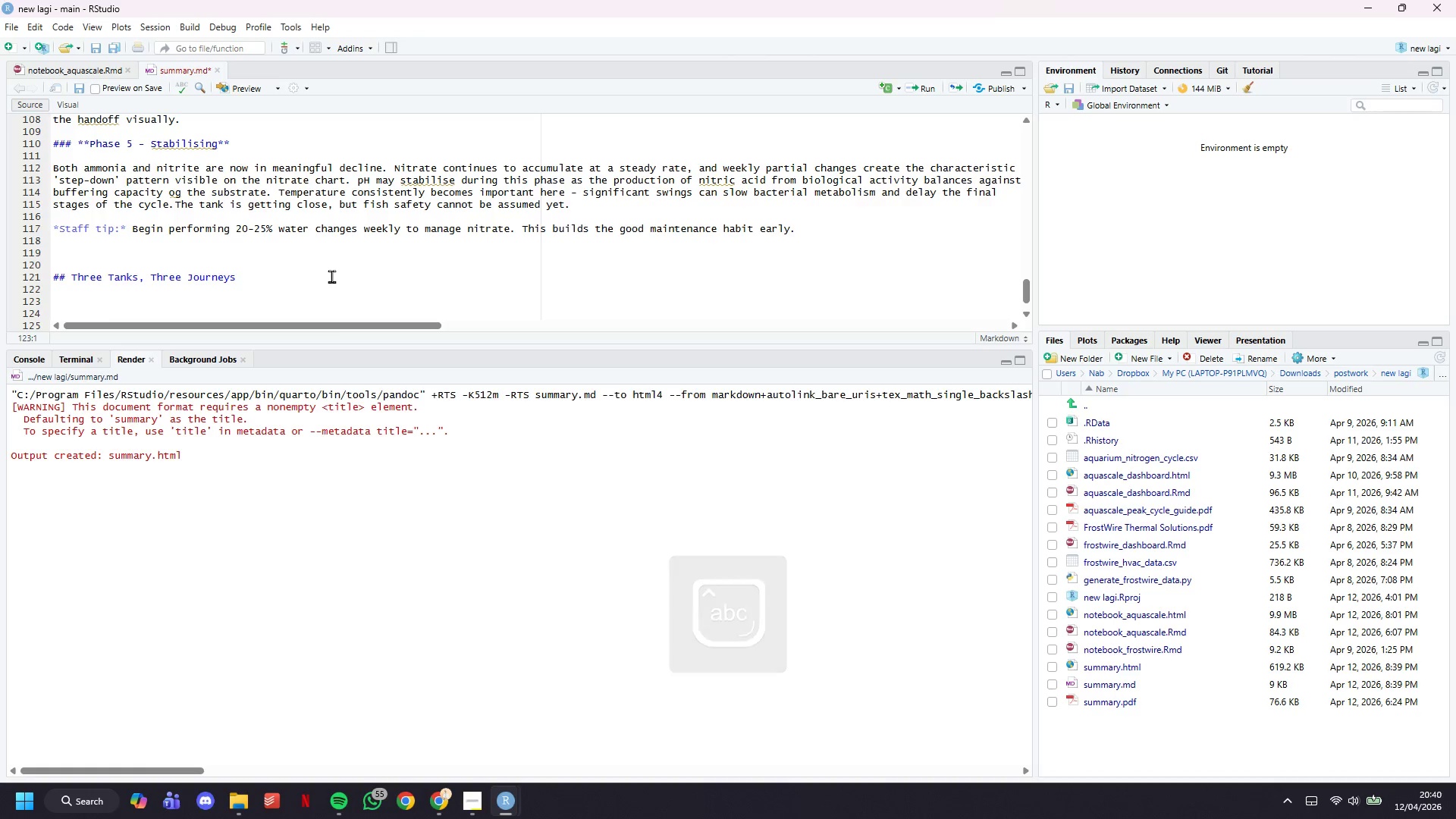 
type(The nitor)
key(Backspace)
key(Backspace)
type(rogen cycle follows the a)
key(Backspace)
type(same biological sequence in every aquarium)
 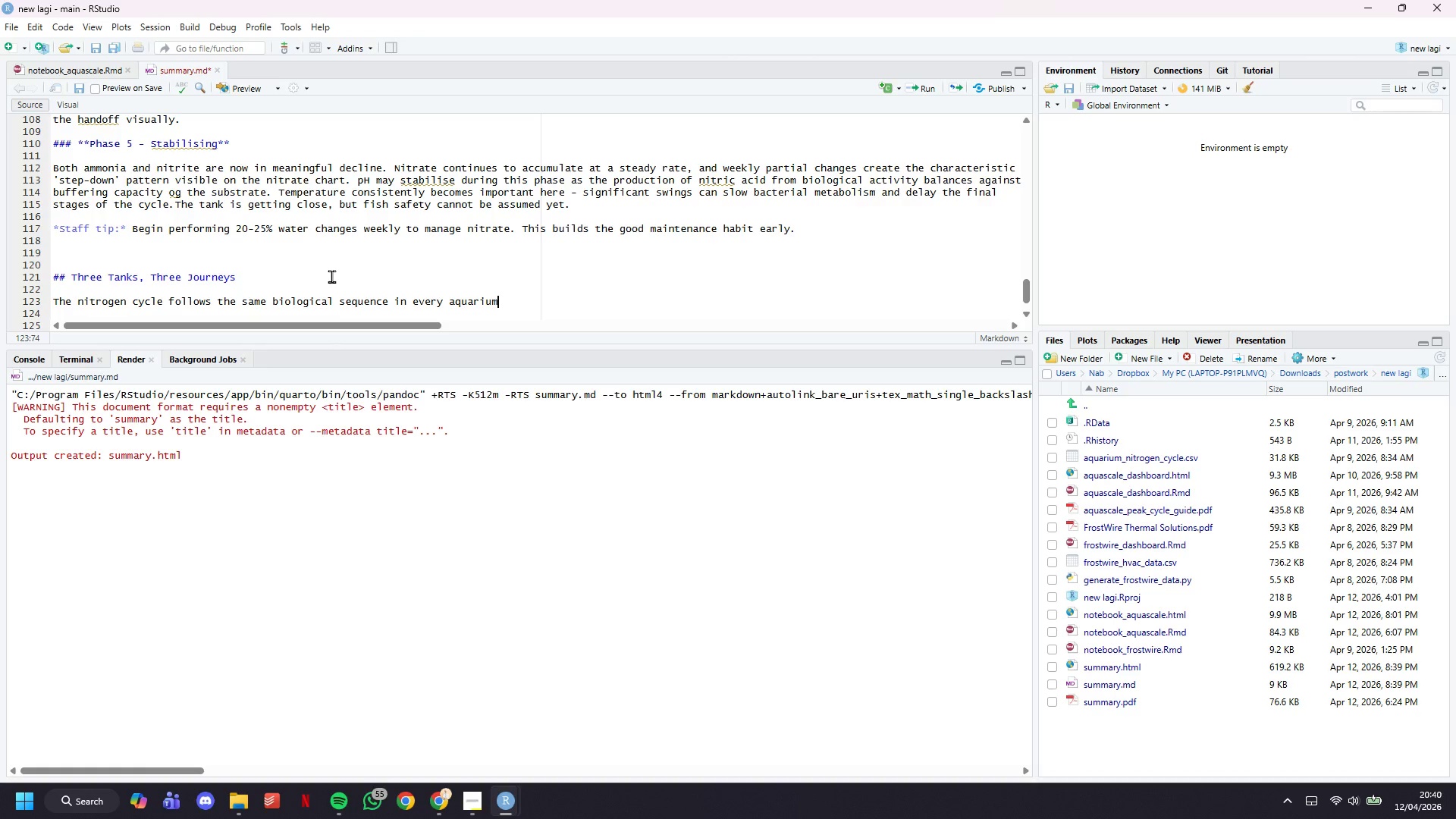 
wait(6.7)
 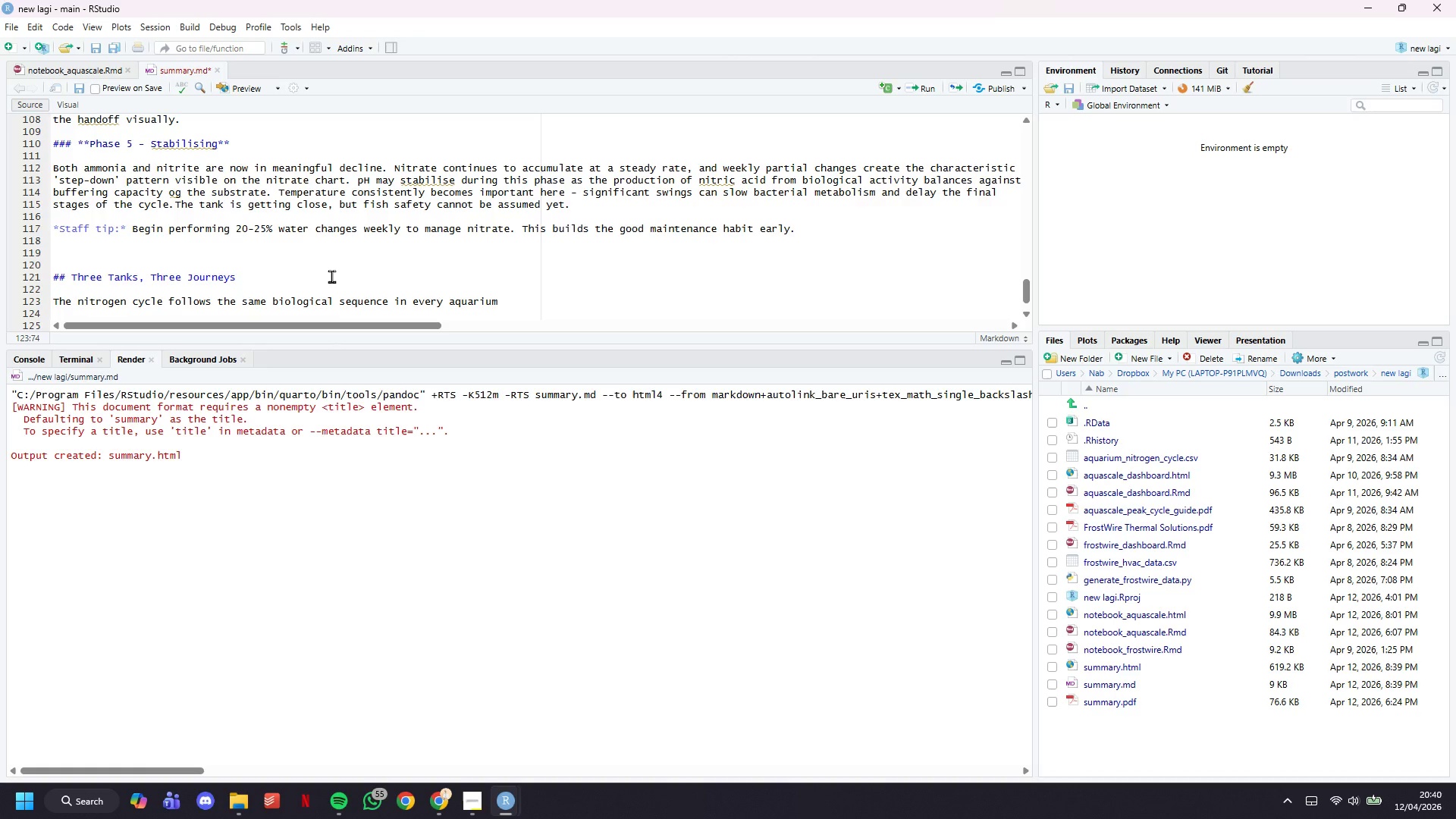 
type( - but the intensity )
key(Backspace)
type(, duration,)
 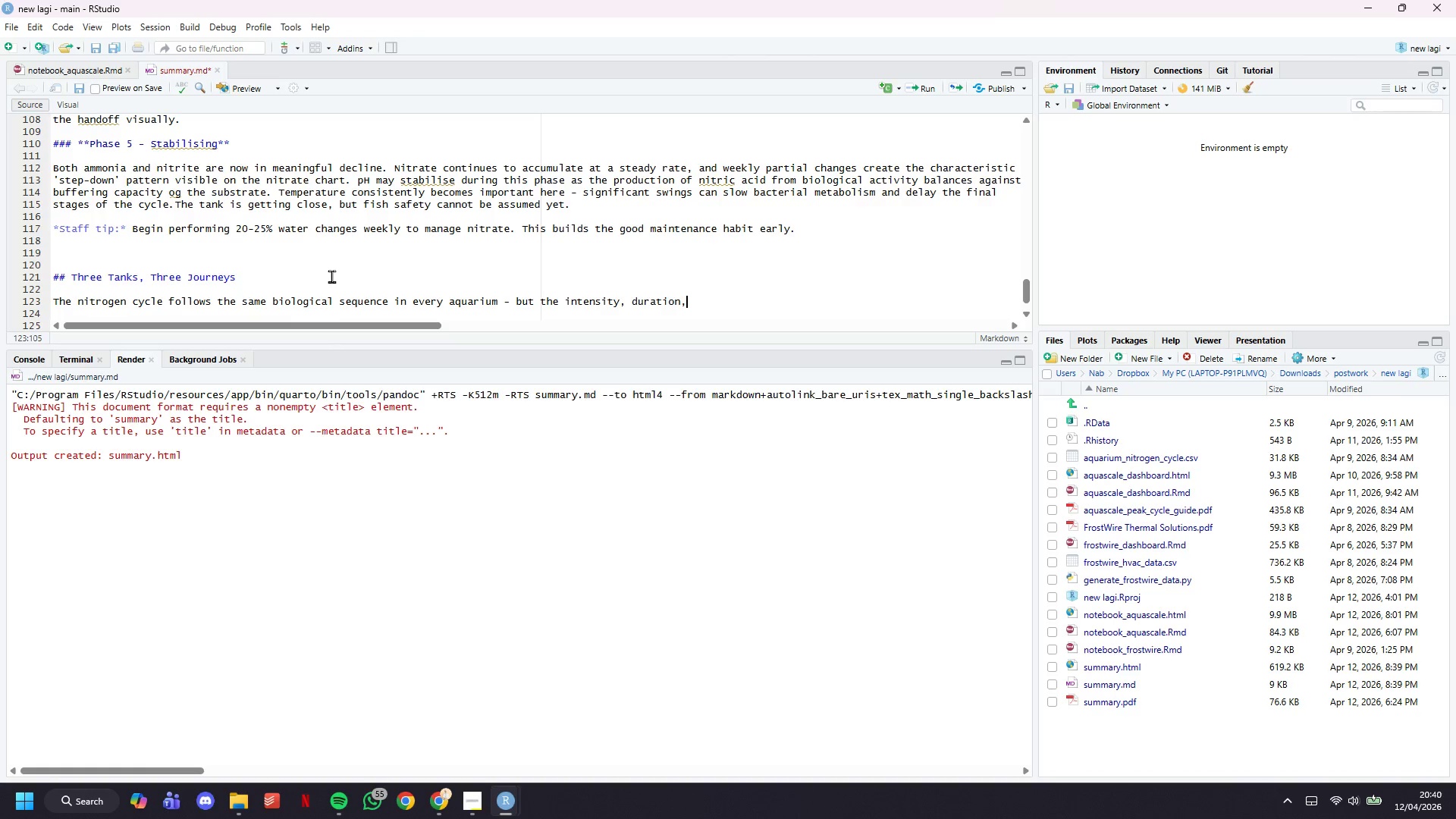 
type(a )
key(Backspace)
key(Backspace)
type( and management requirements vary significantly)
 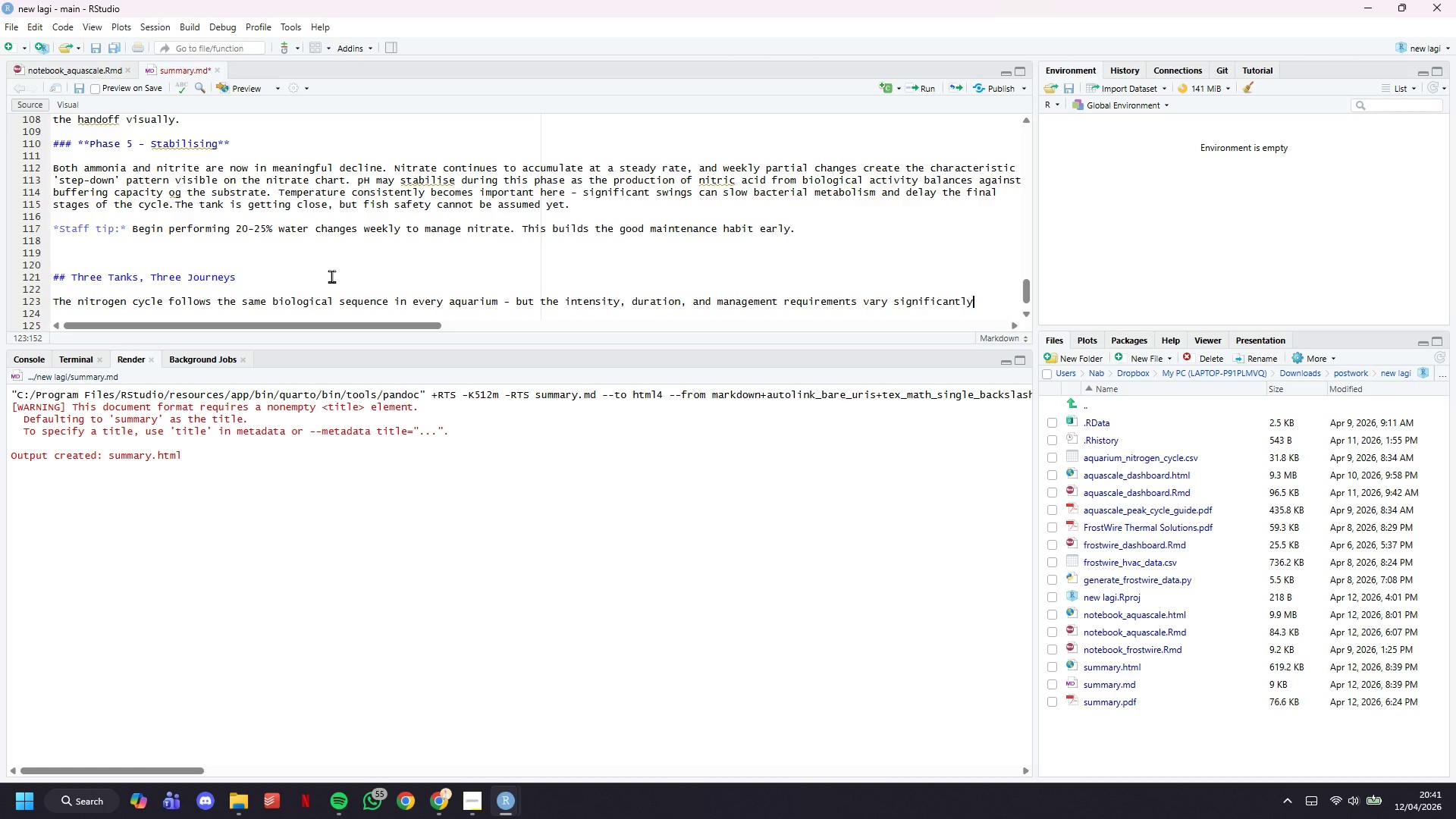 
key(Enter)
 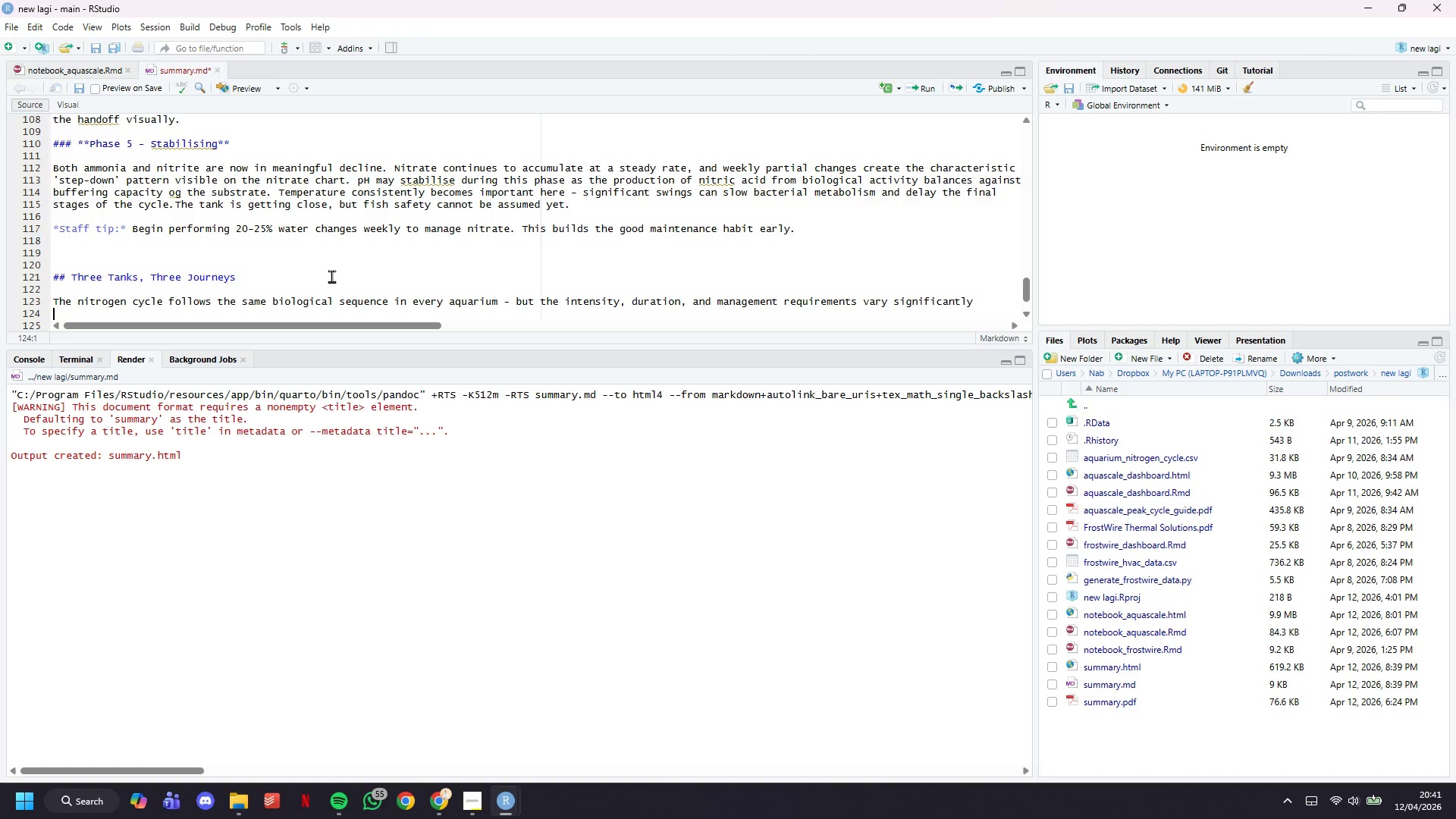 
type(between tank types. Understanding these differences allows retail staff to set accurate expectations and recommend )
 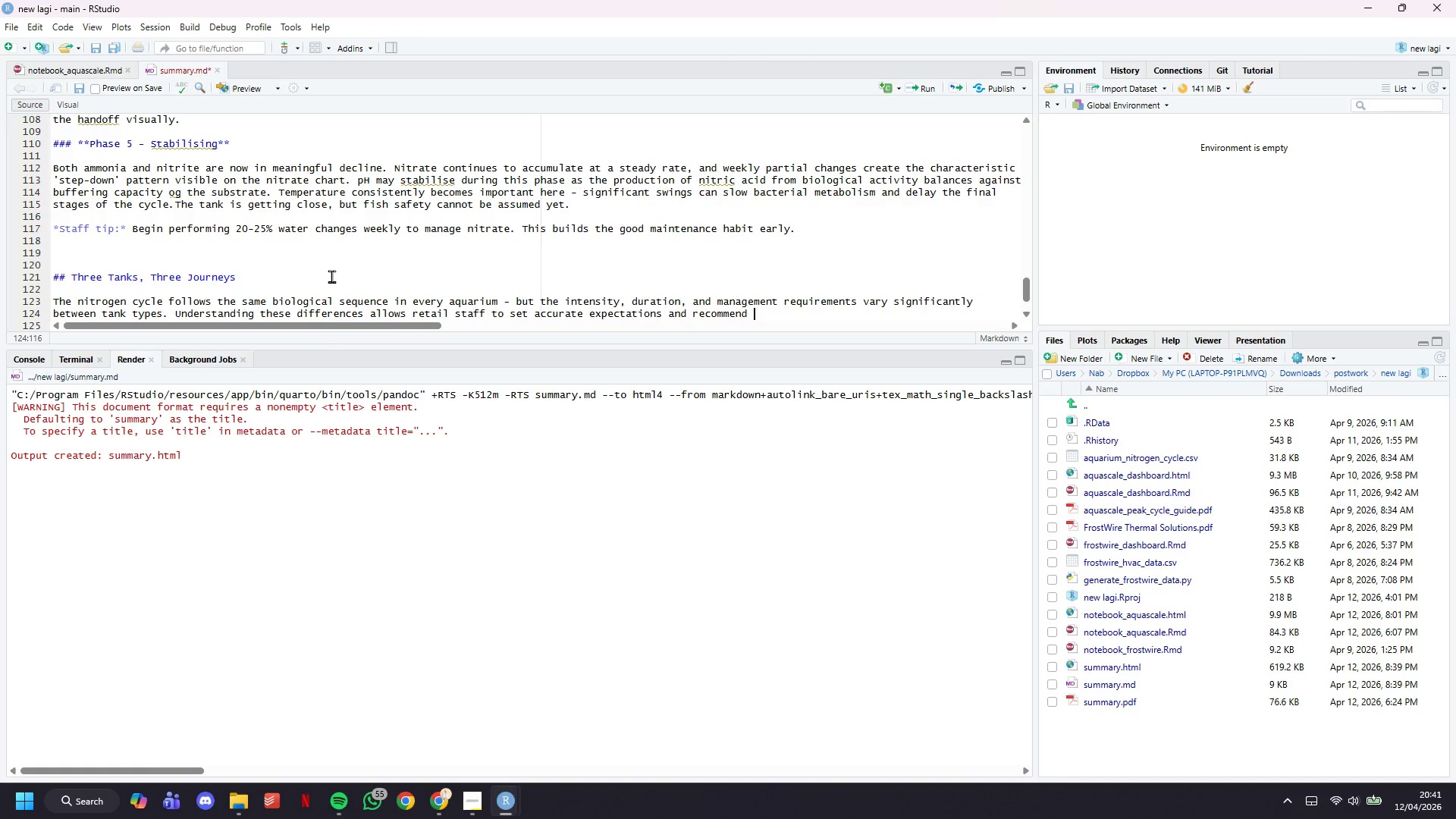 
wait(11.47)
 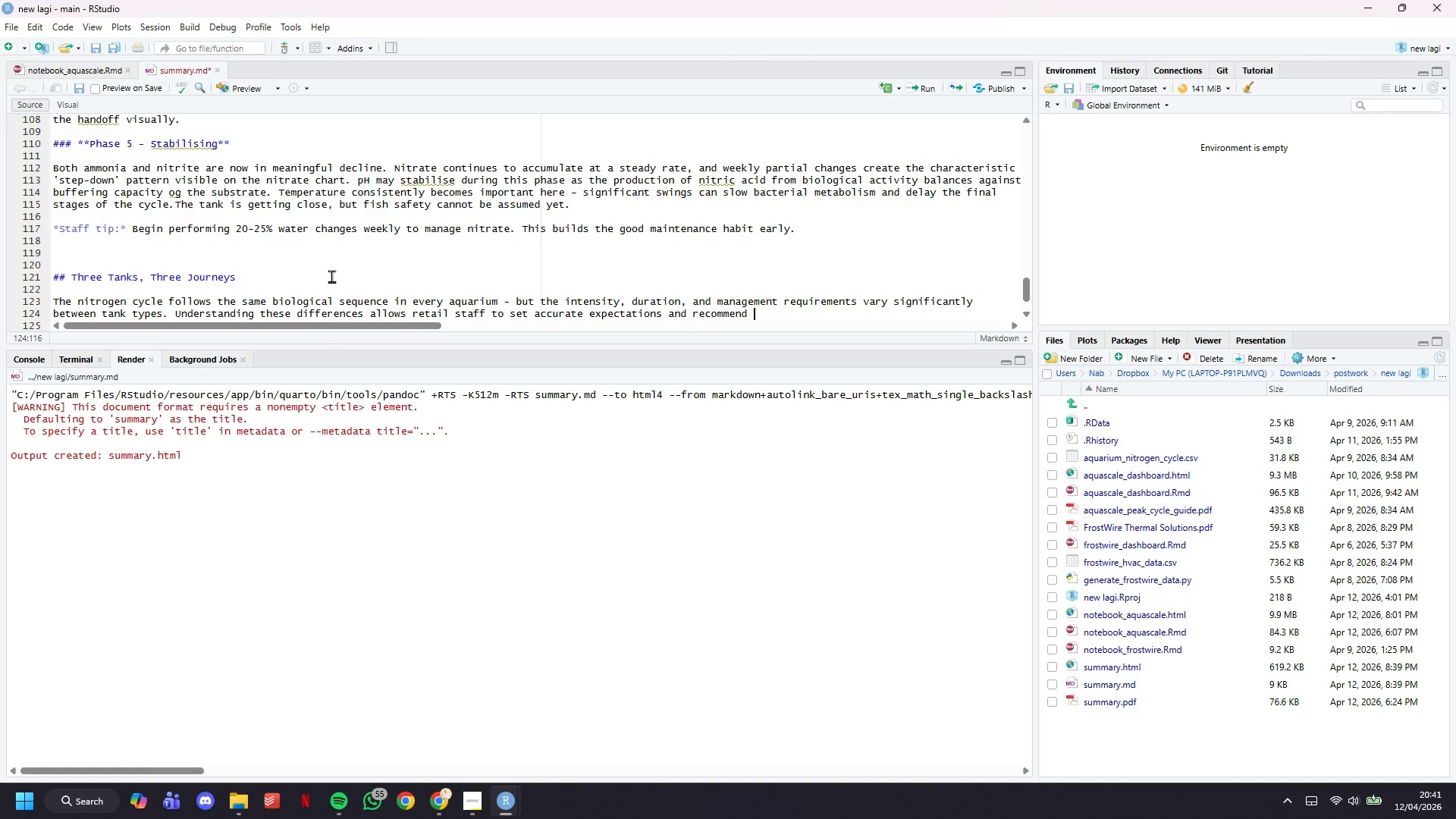 
type(the right setup for each custoemr)
key(Backspace)
key(Backspace)
key(Backspace)
type(mer's experience level)
 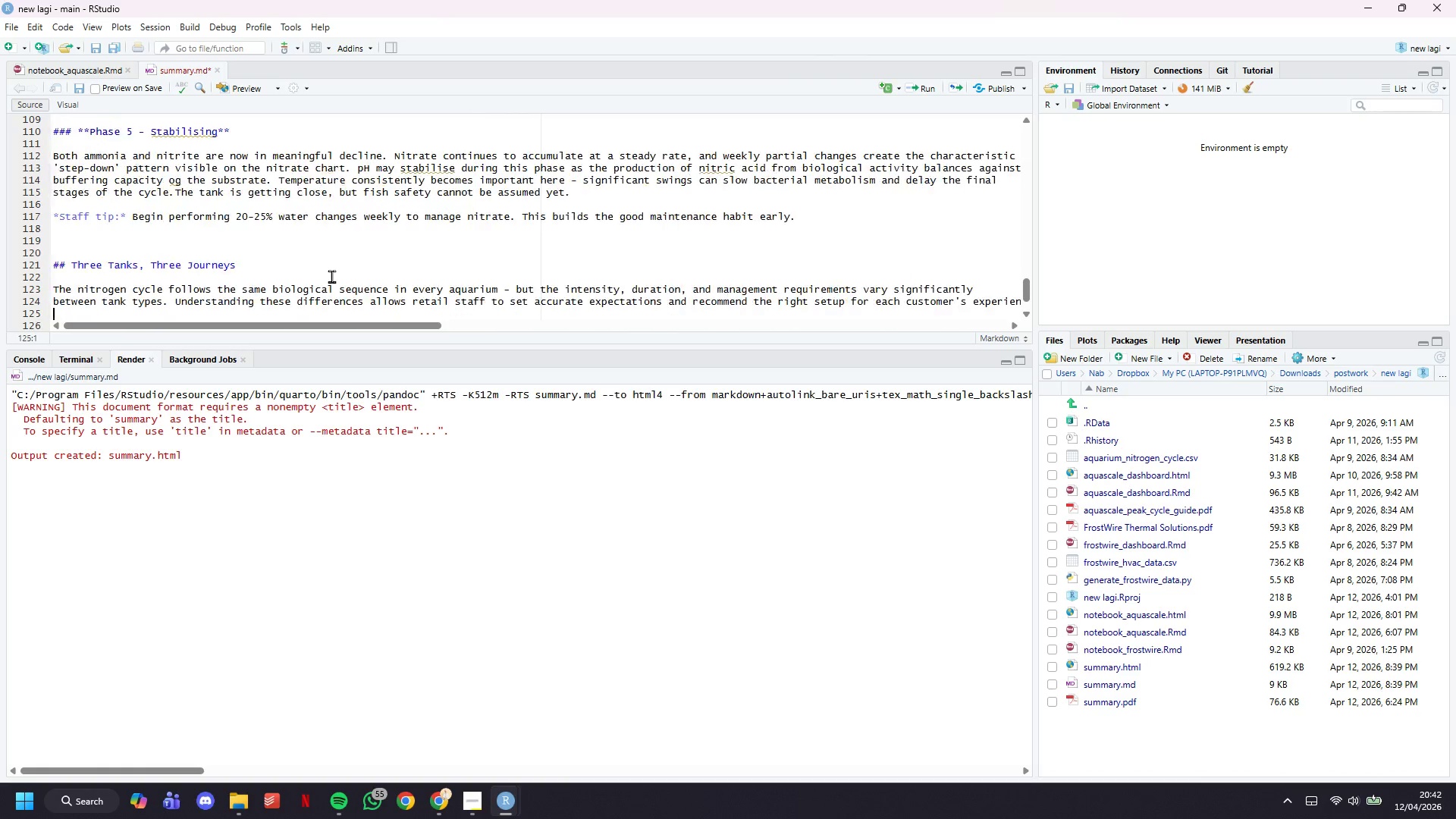 
key(Enter)
 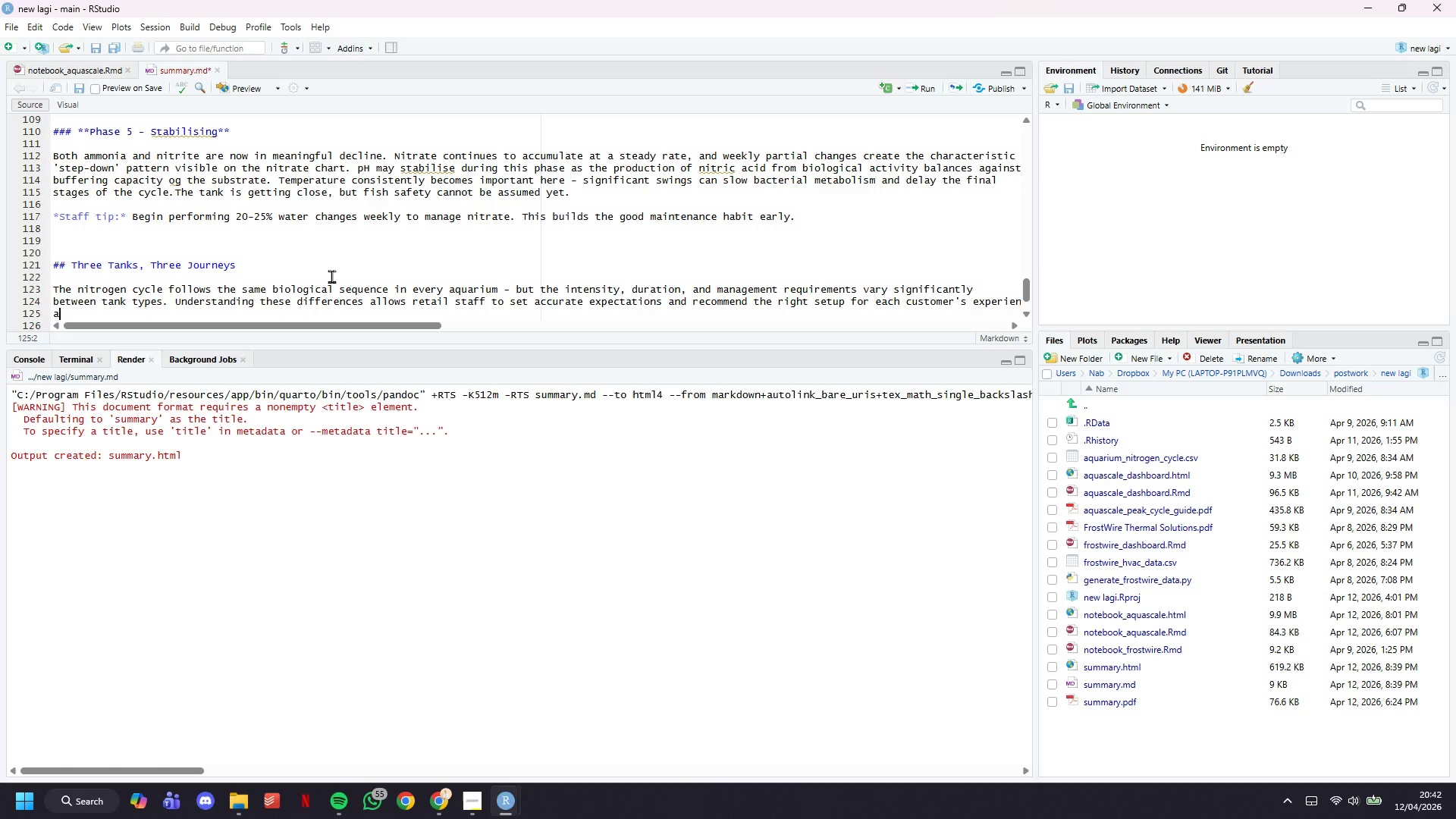 
type(and lifestyle. Freshwater )
key(Backspace)
key(Backspace)
key(Backspace)
 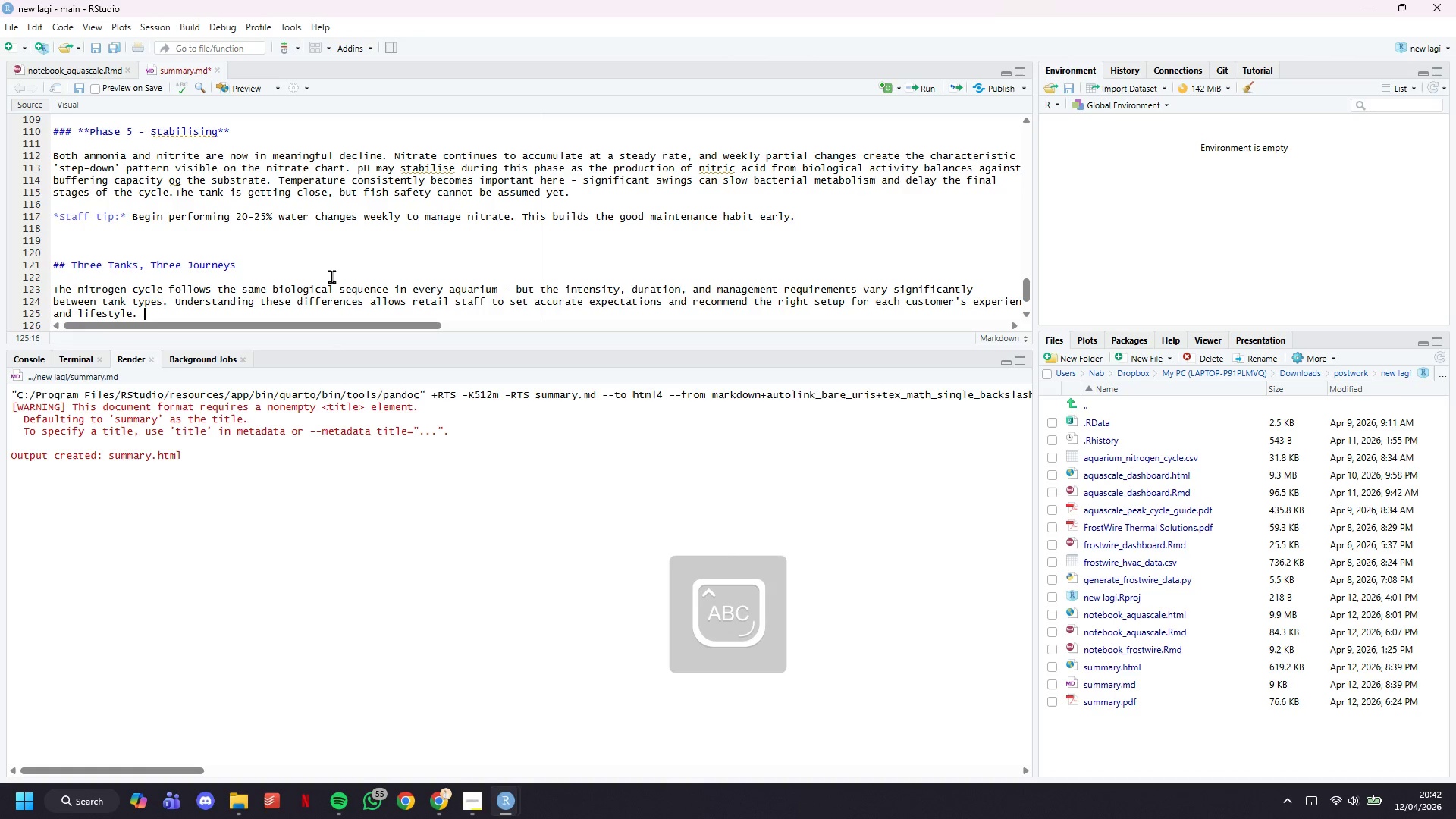 
key(Enter)
 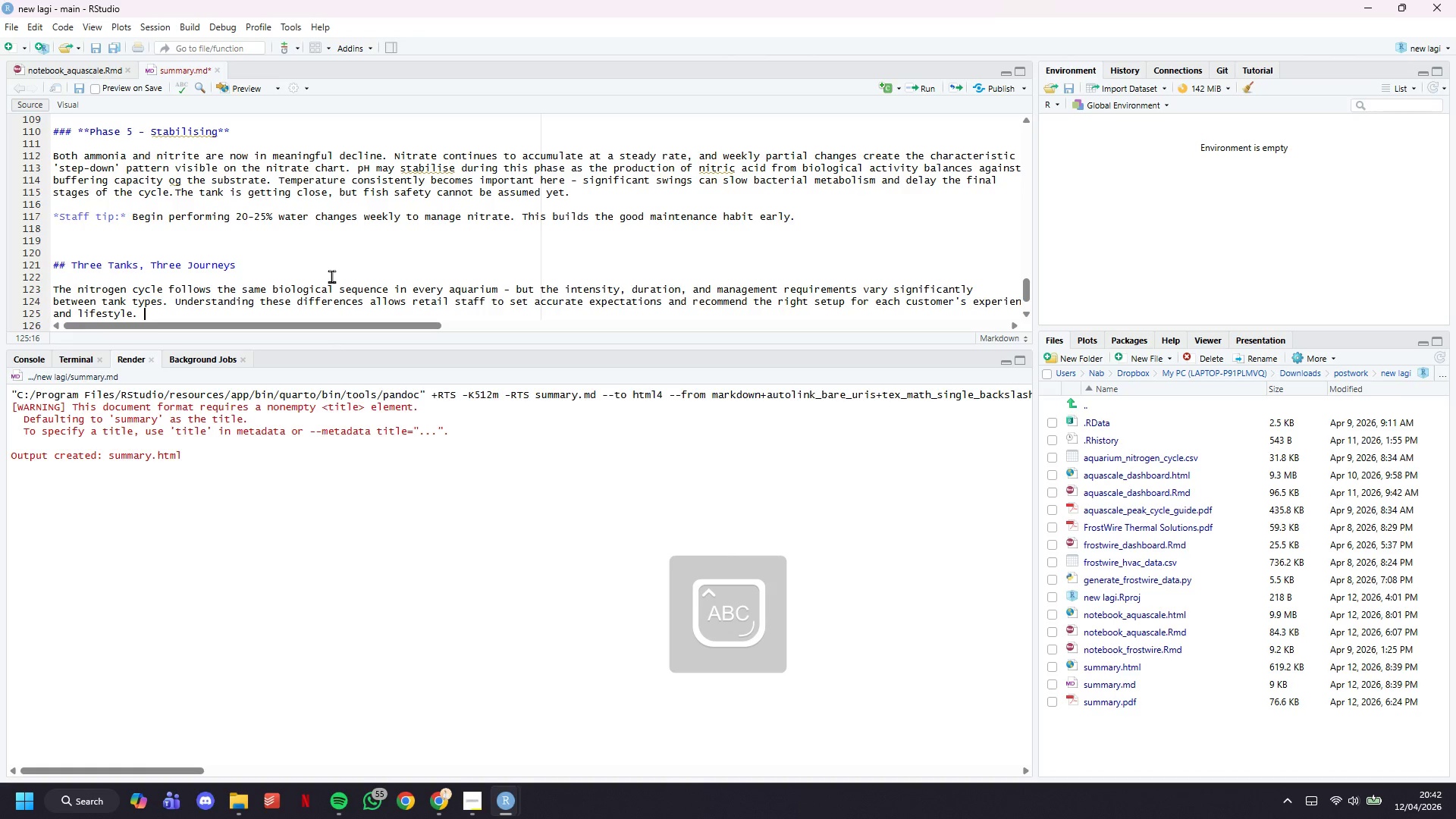 
key(Enter)
 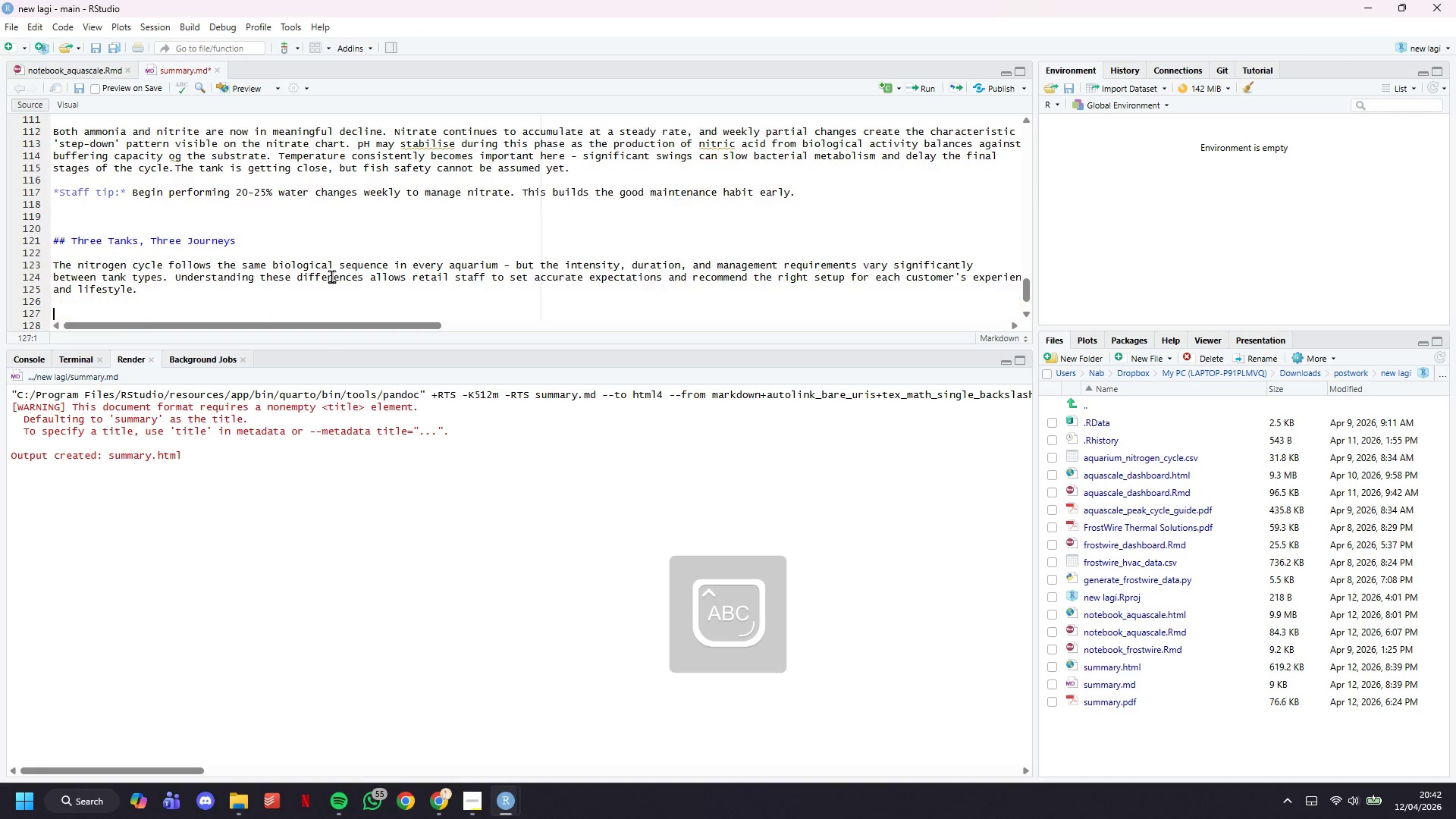 
type(### fRESH)
key(Backspace)
key(Backspace)
key(Backspace)
key(Backspace)
key(Backspace)
type(Freshwater Community Tank)
 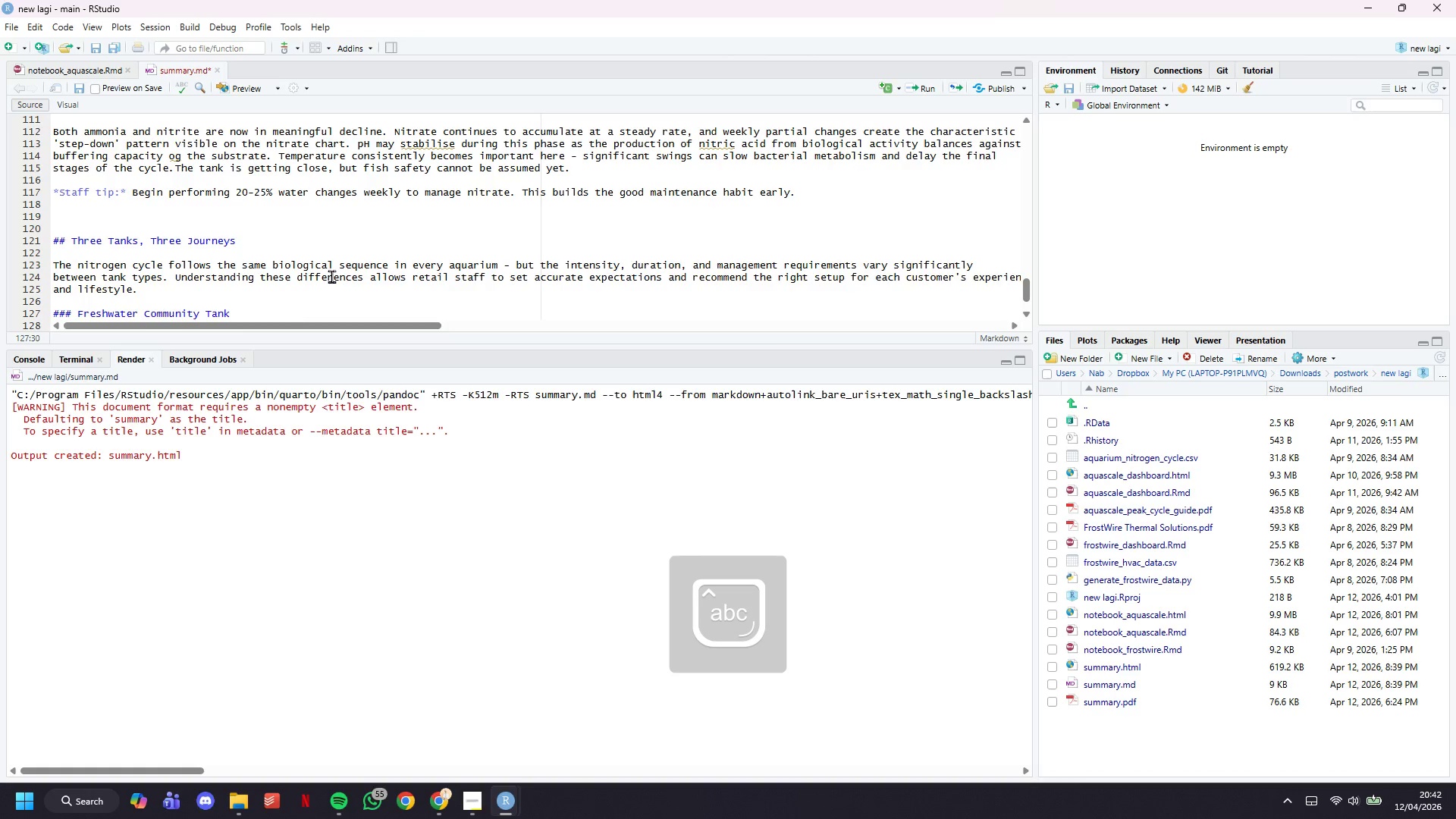 
key(Enter)
 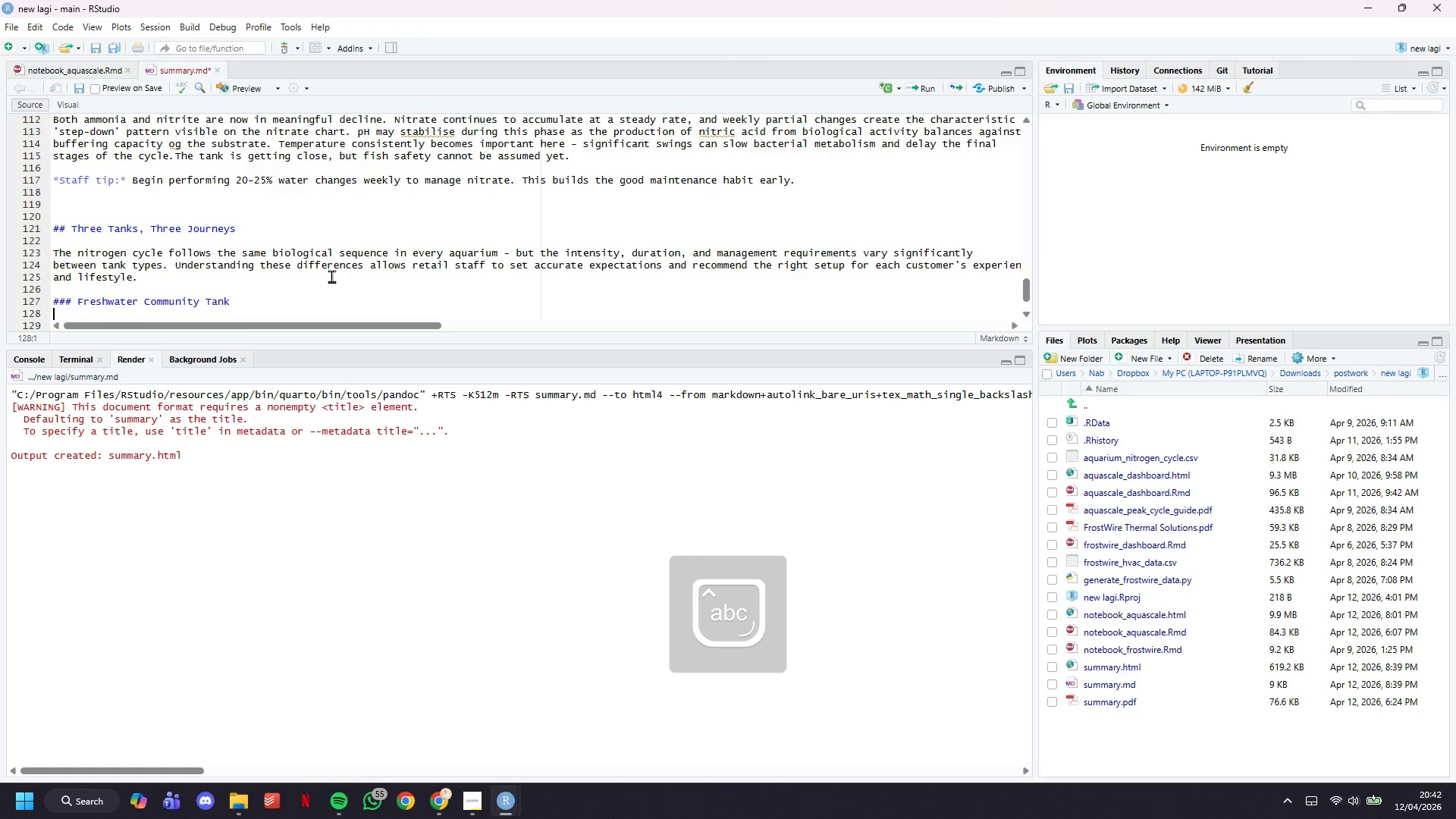 
key(Enter)
 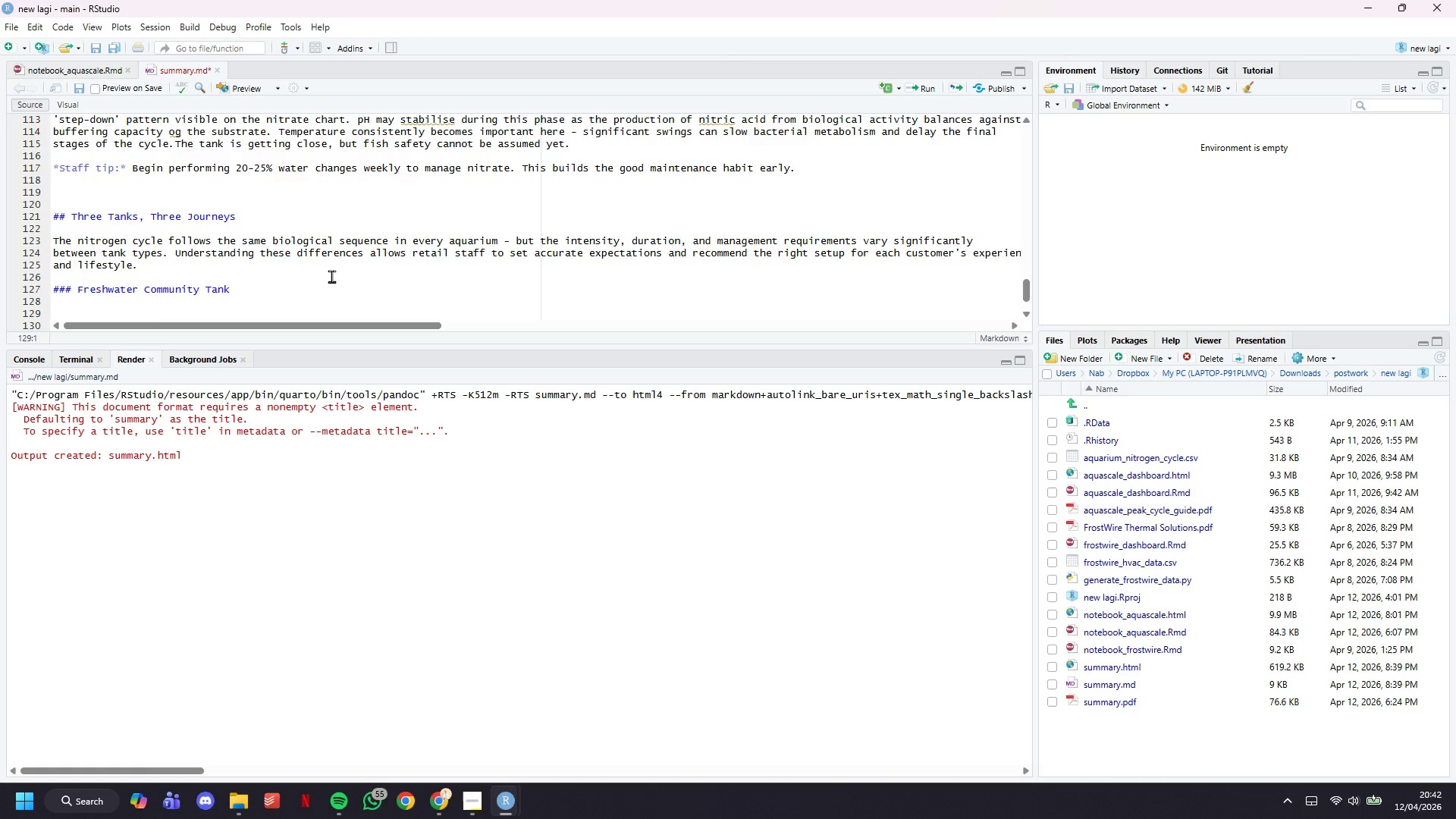 
wait(25.62)
 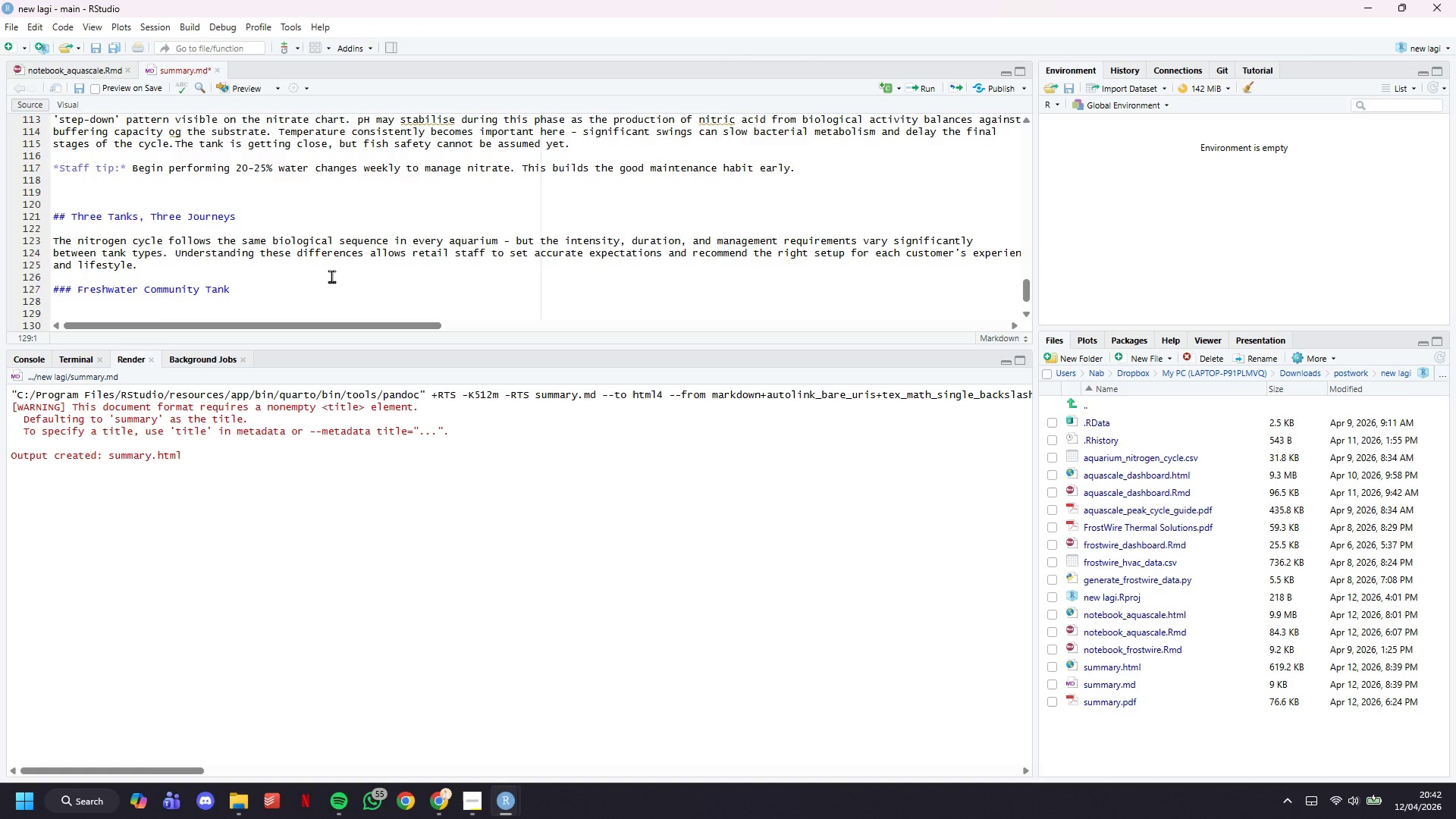 
scroll: coordinate [391, 292], scroll_direction: down, amount: 4.0
 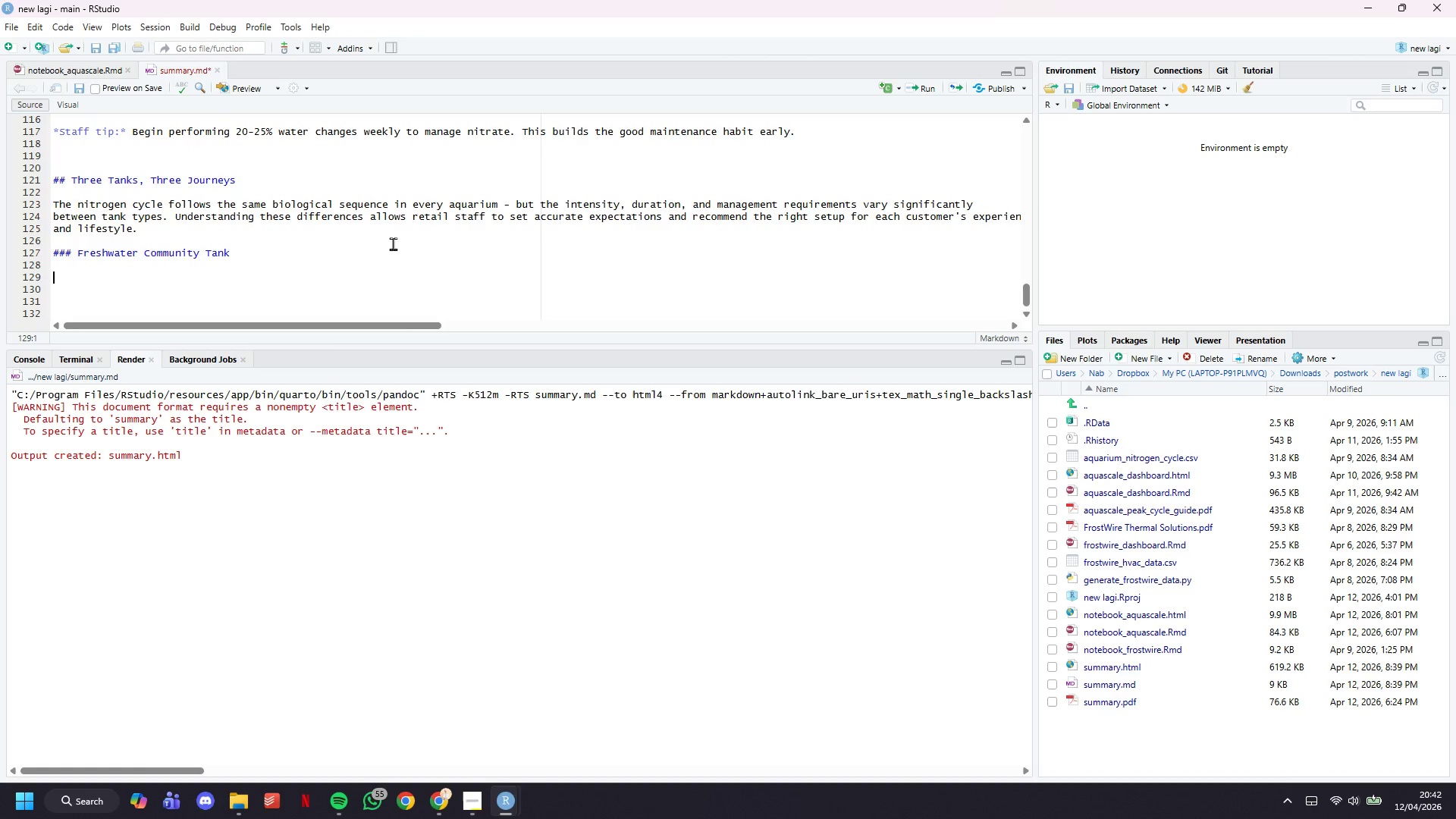 
hold_key(key=ShiftLeft, duration=0.42)
 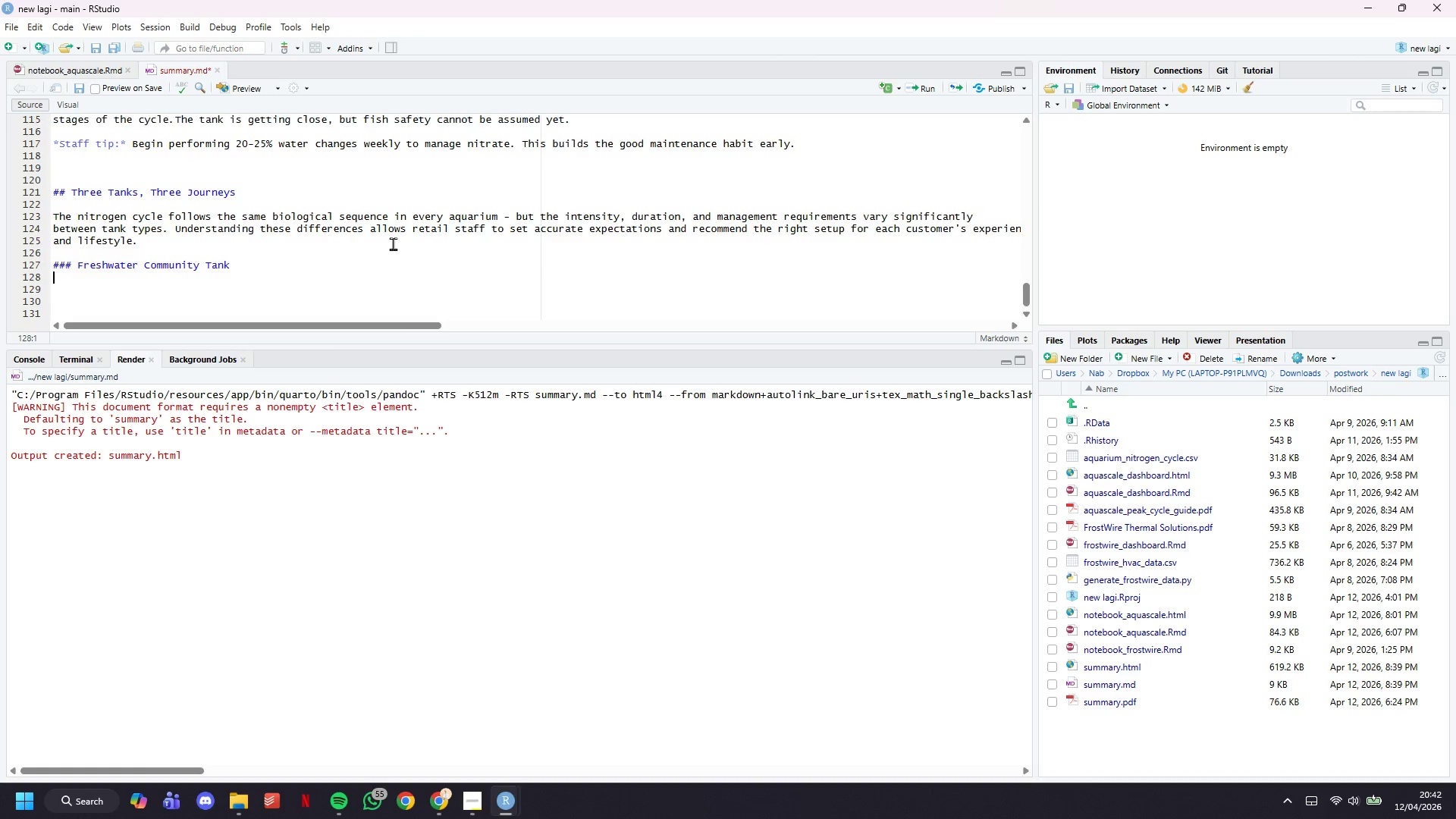 
key(Backspace)
 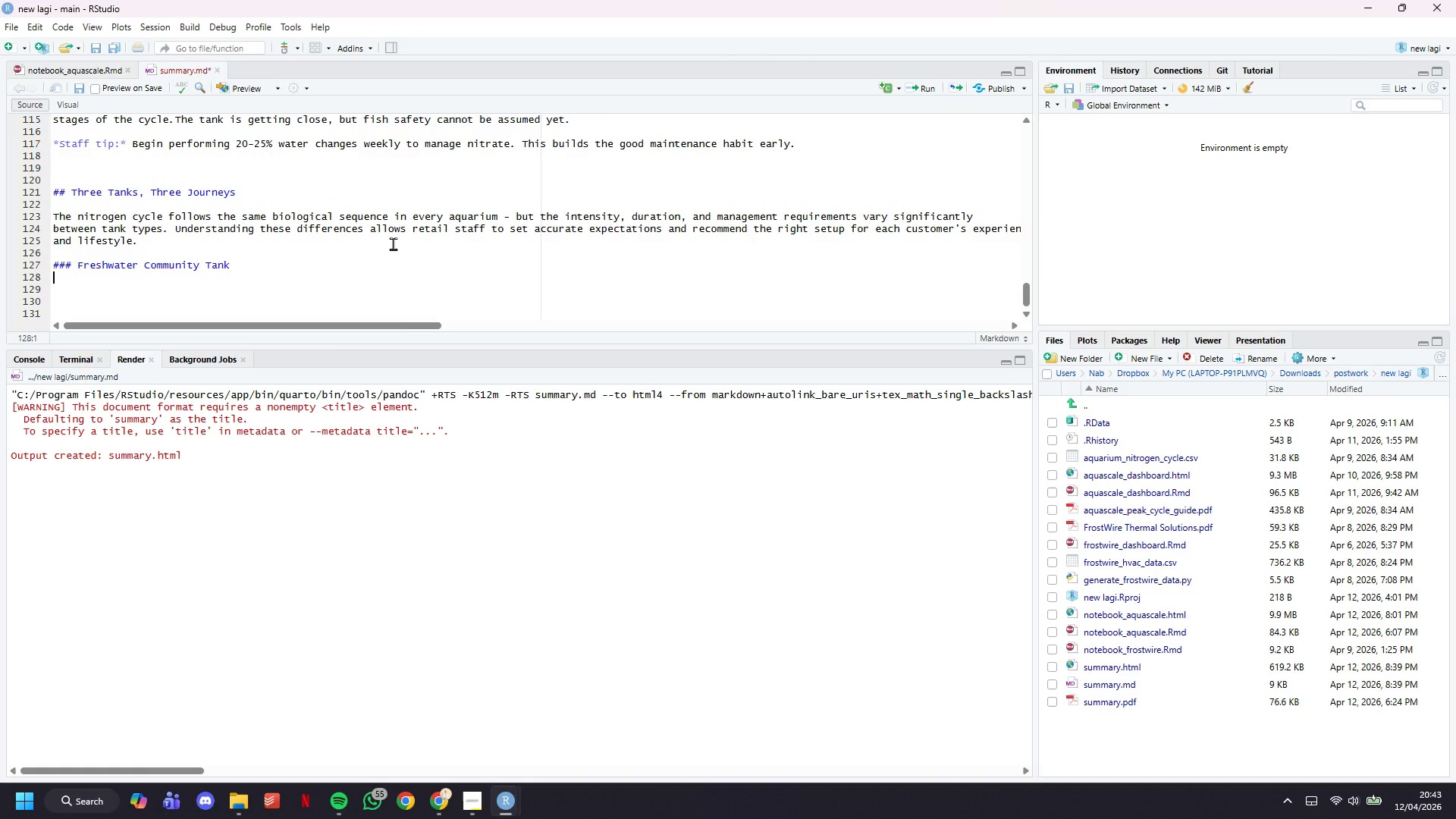 
key(Enter)
 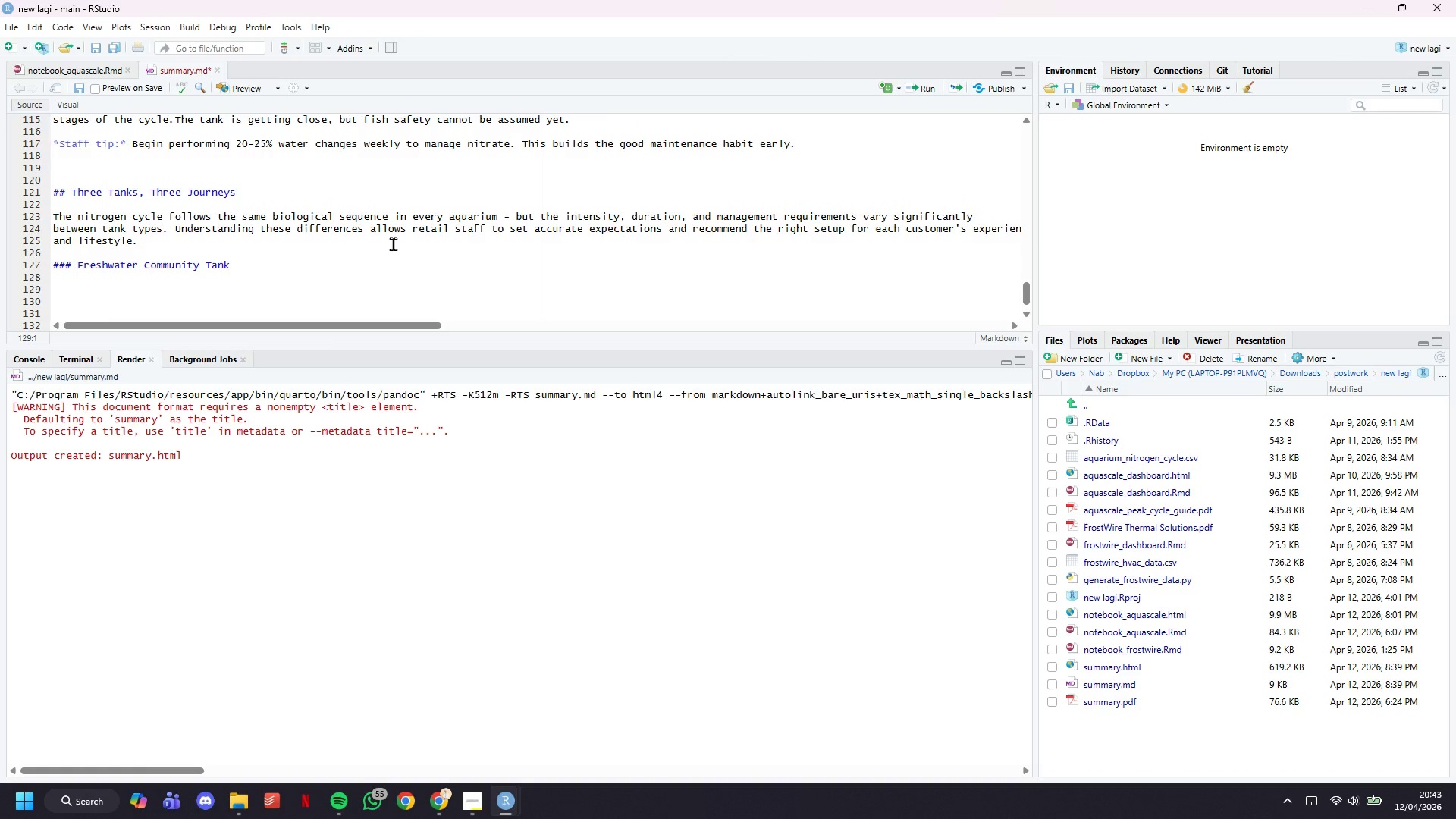 
key(Backspace)
key(Backspace)
type( (ST)
key(Backspace)
type(tandard )
 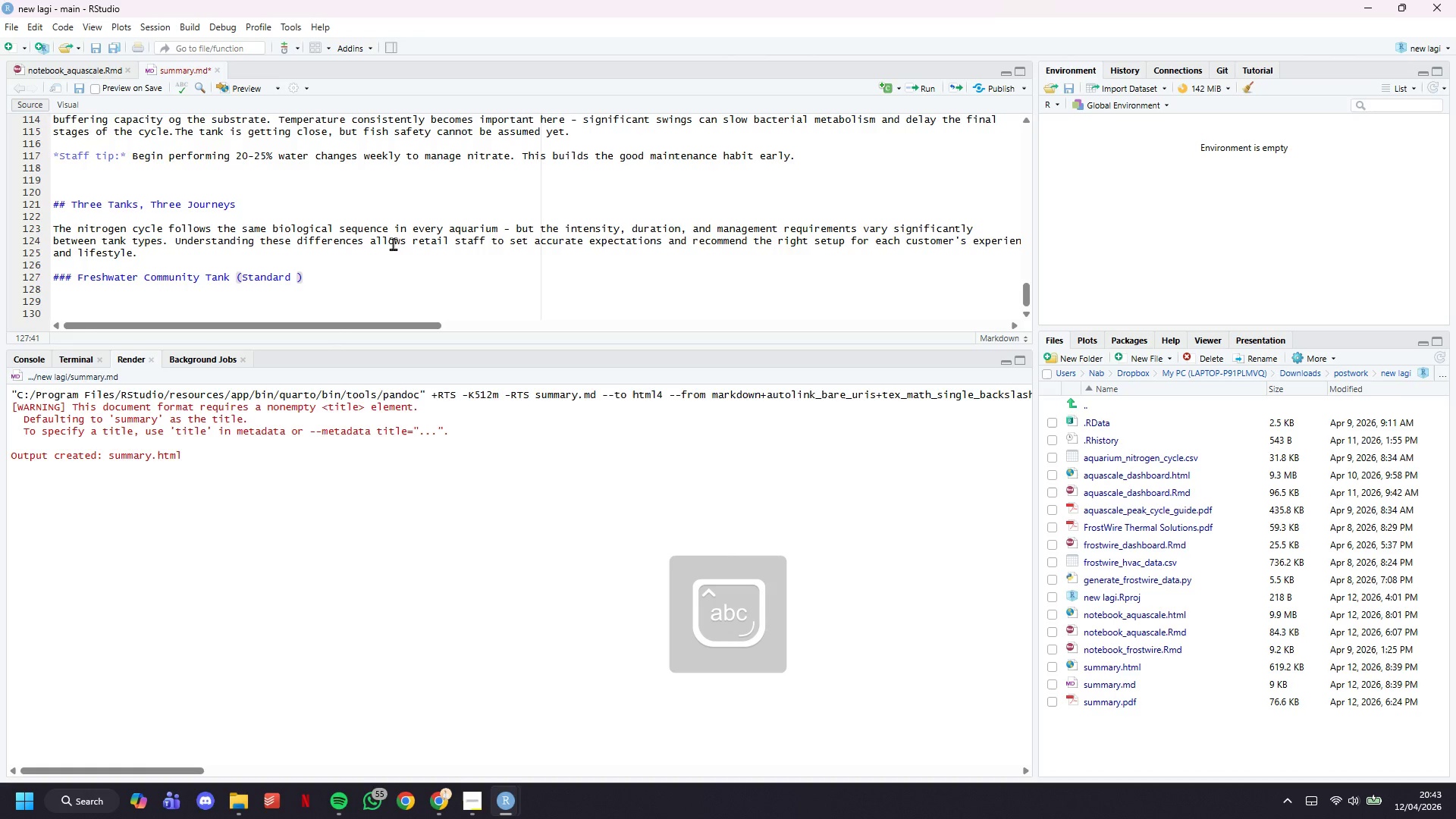 
type(tropical freshwater)
 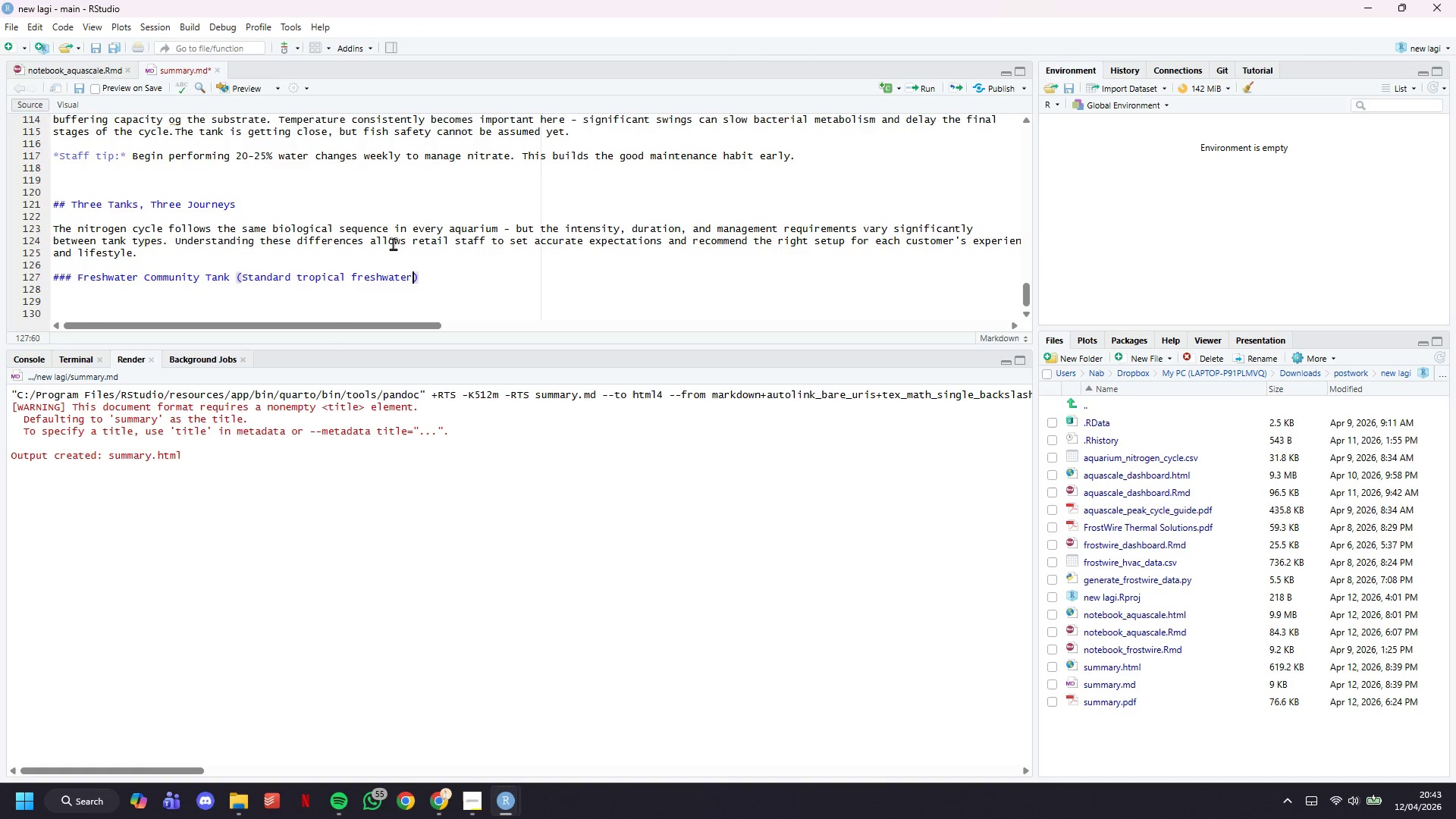 
key(ArrowRight)
 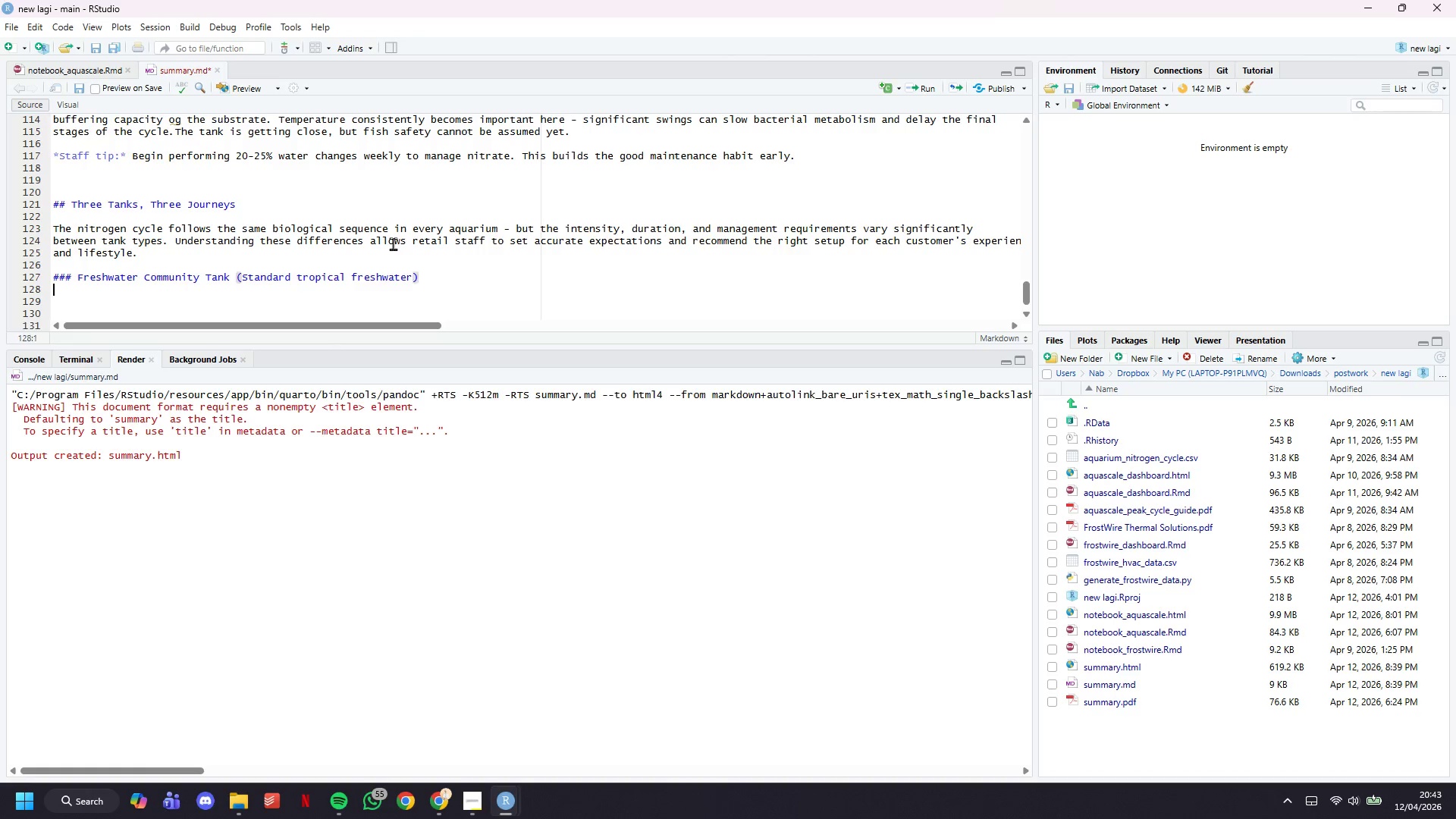 
key(Enter)
 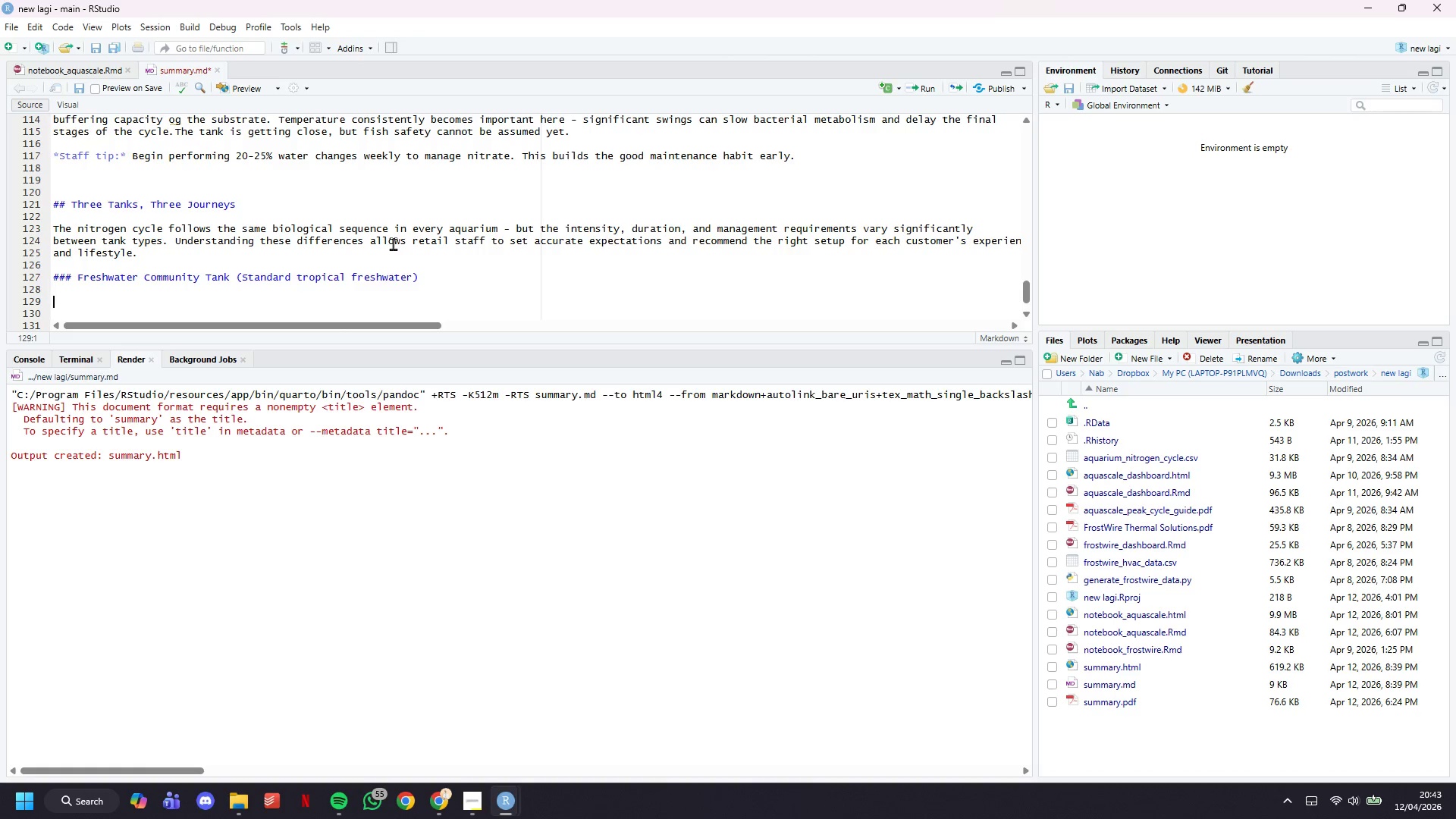 
key(Enter)
 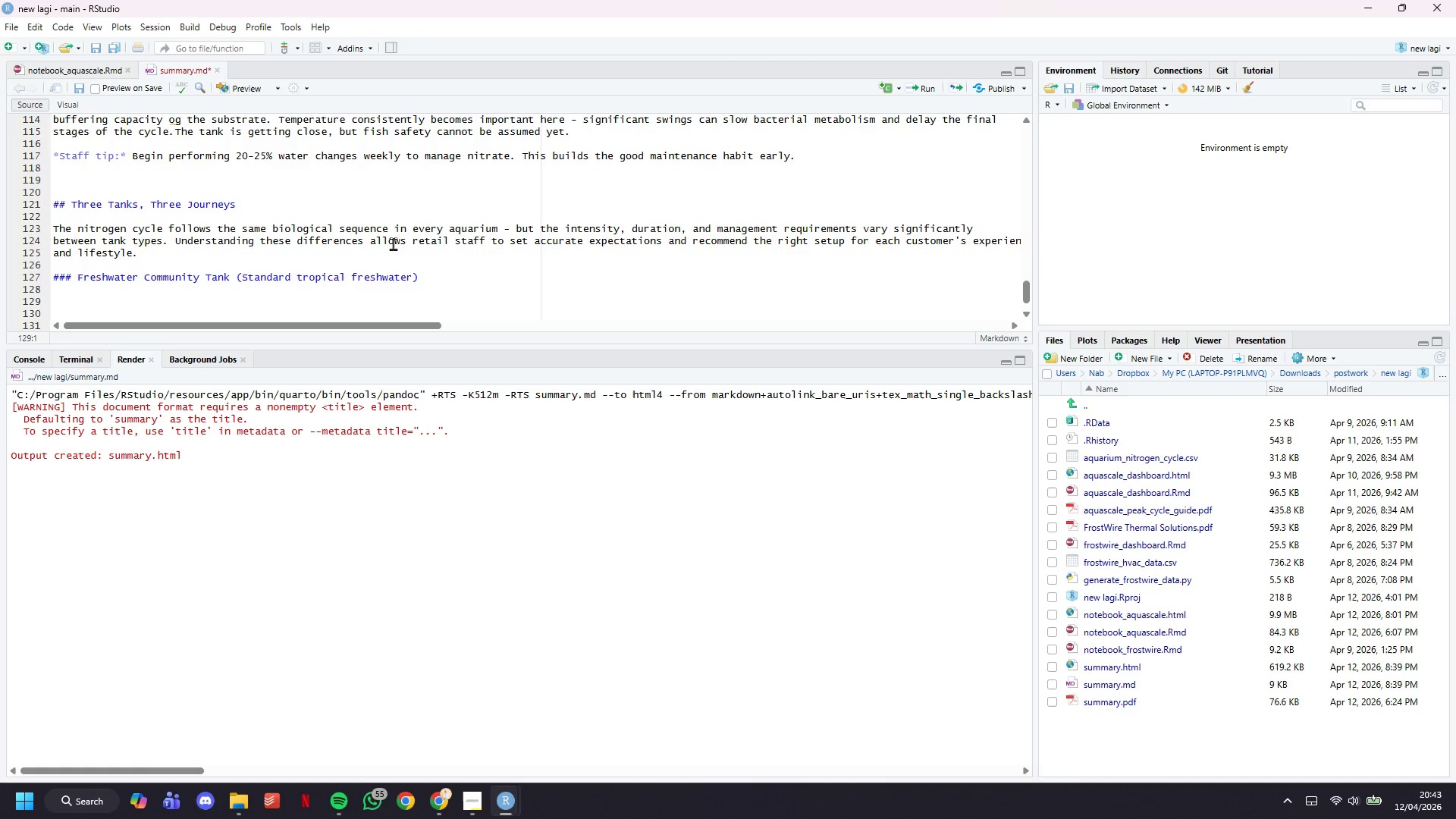 
type(The freshwater )
 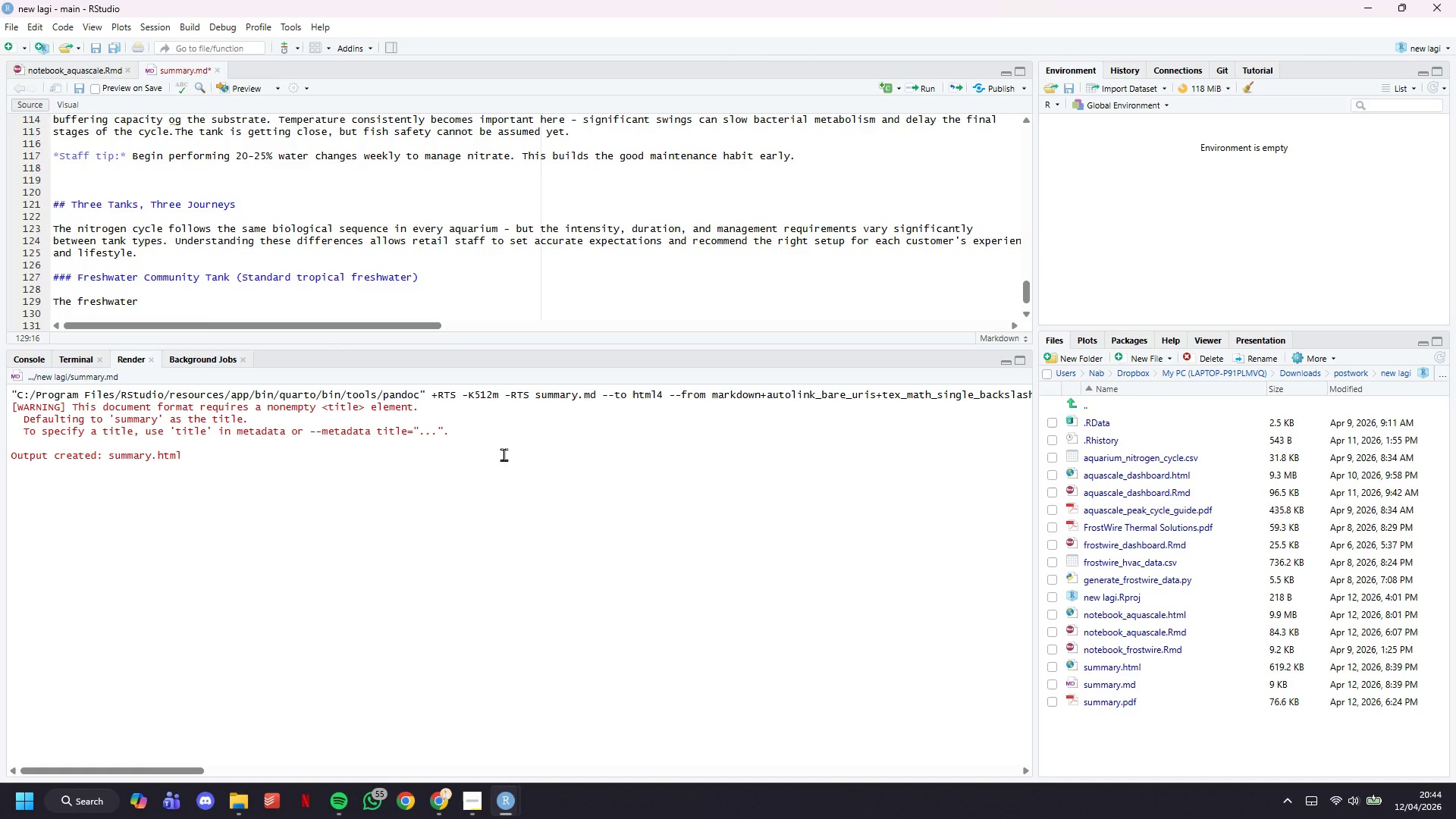 
wait(44.92)
 